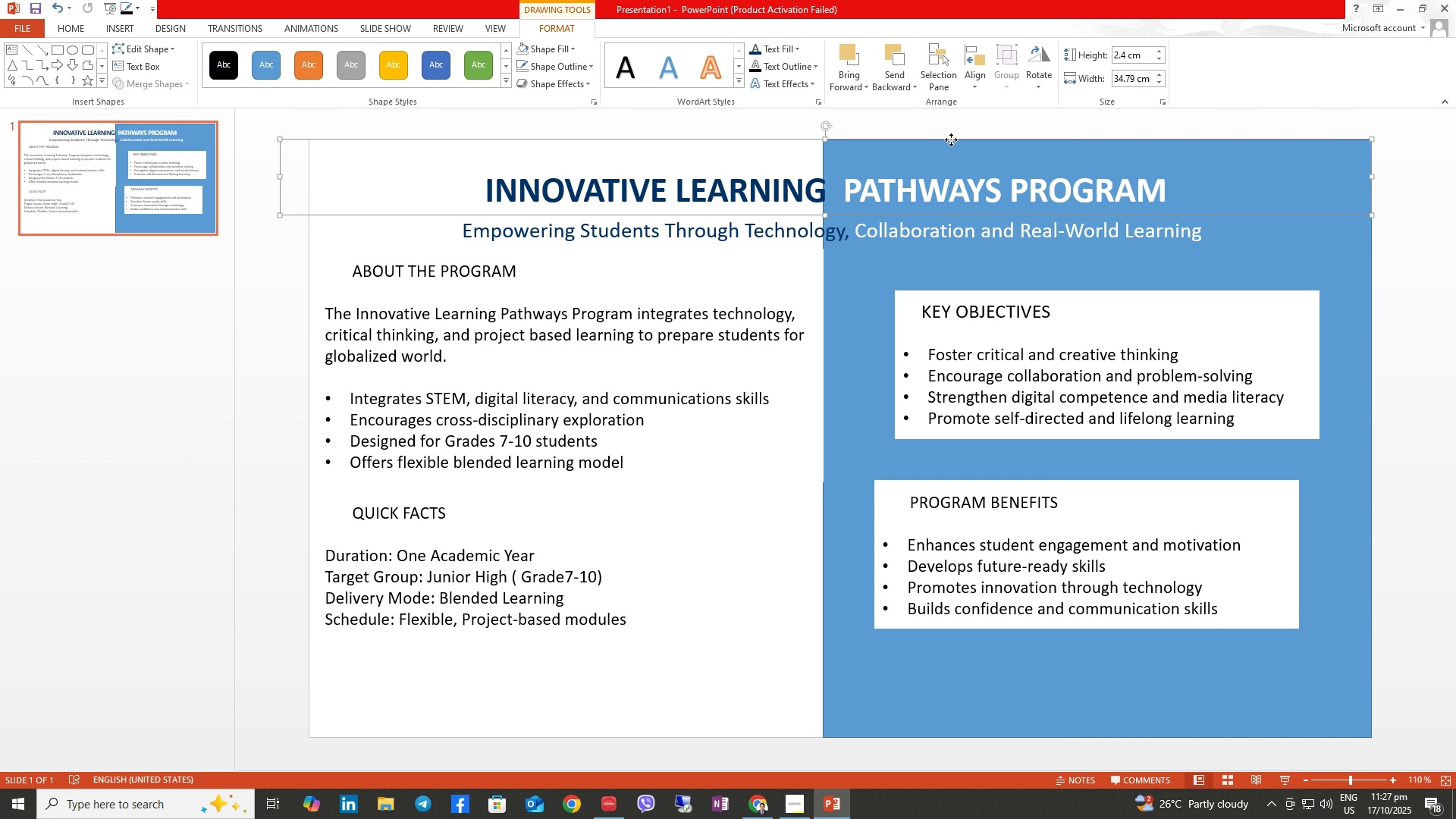 
left_click_drag(start_coordinate=[951, 140], to_coordinate=[927, 139])
 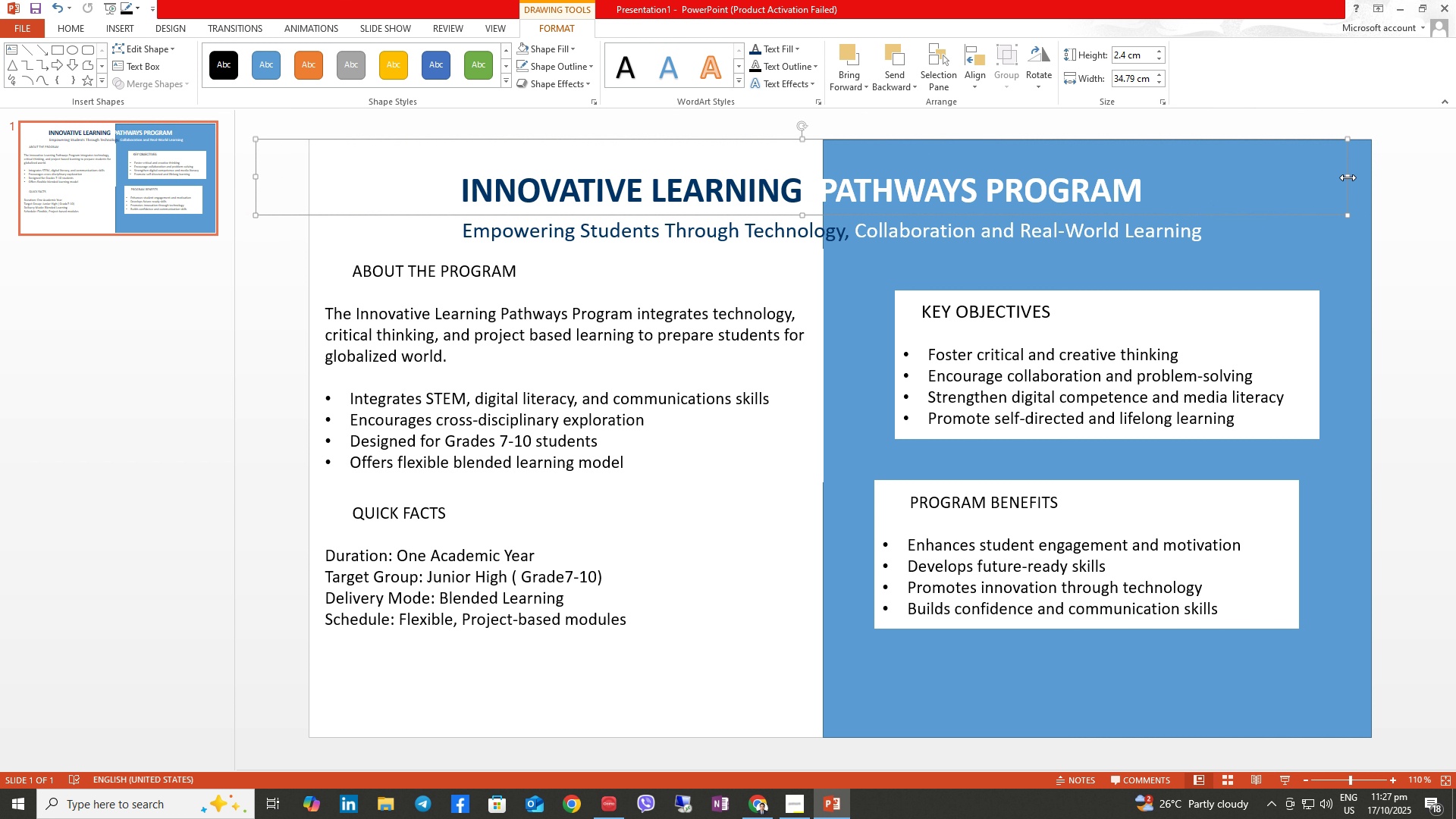 
left_click_drag(start_coordinate=[1347, 176], to_coordinate=[1371, 176])
 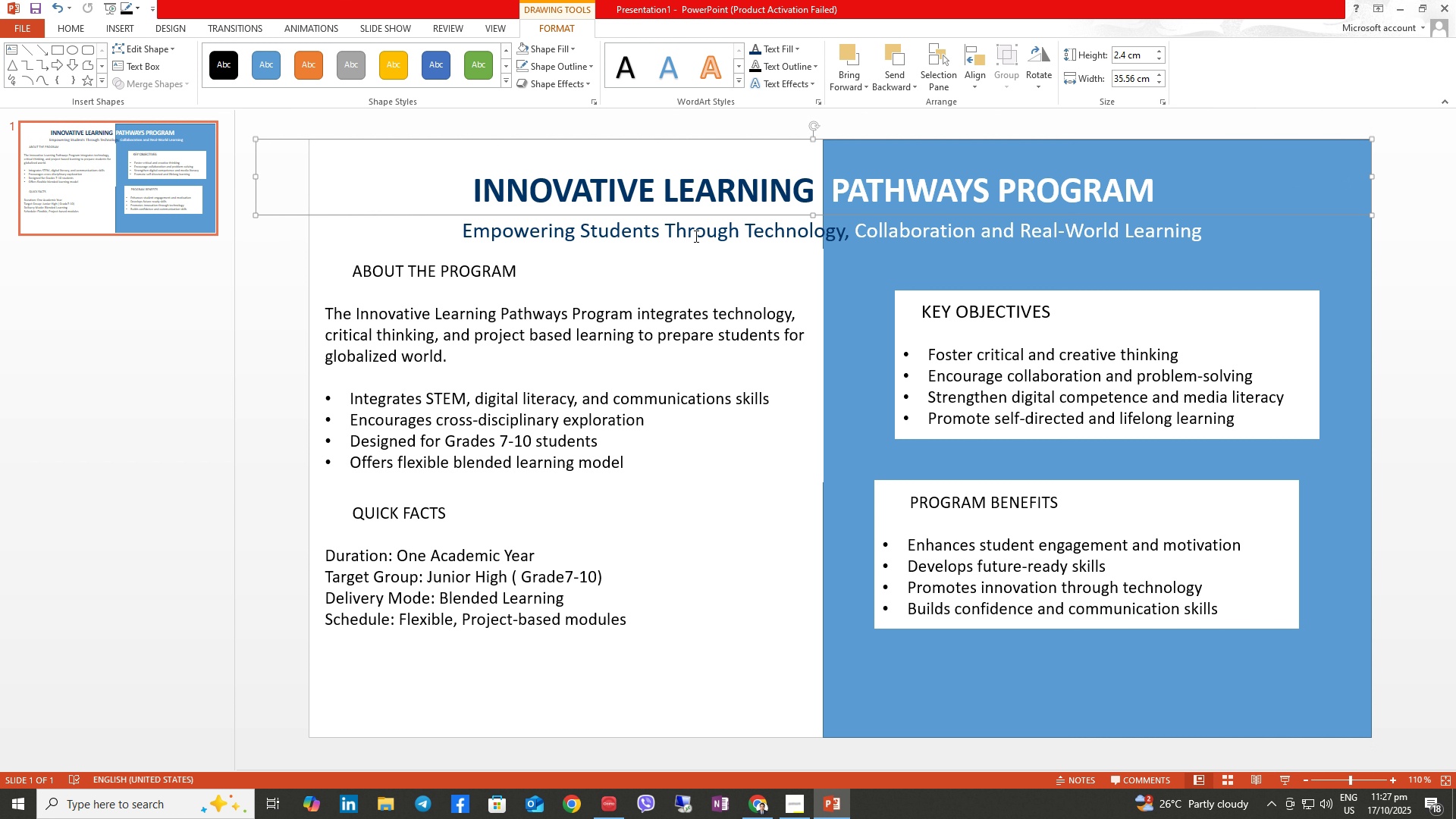 
left_click([692, 227])
 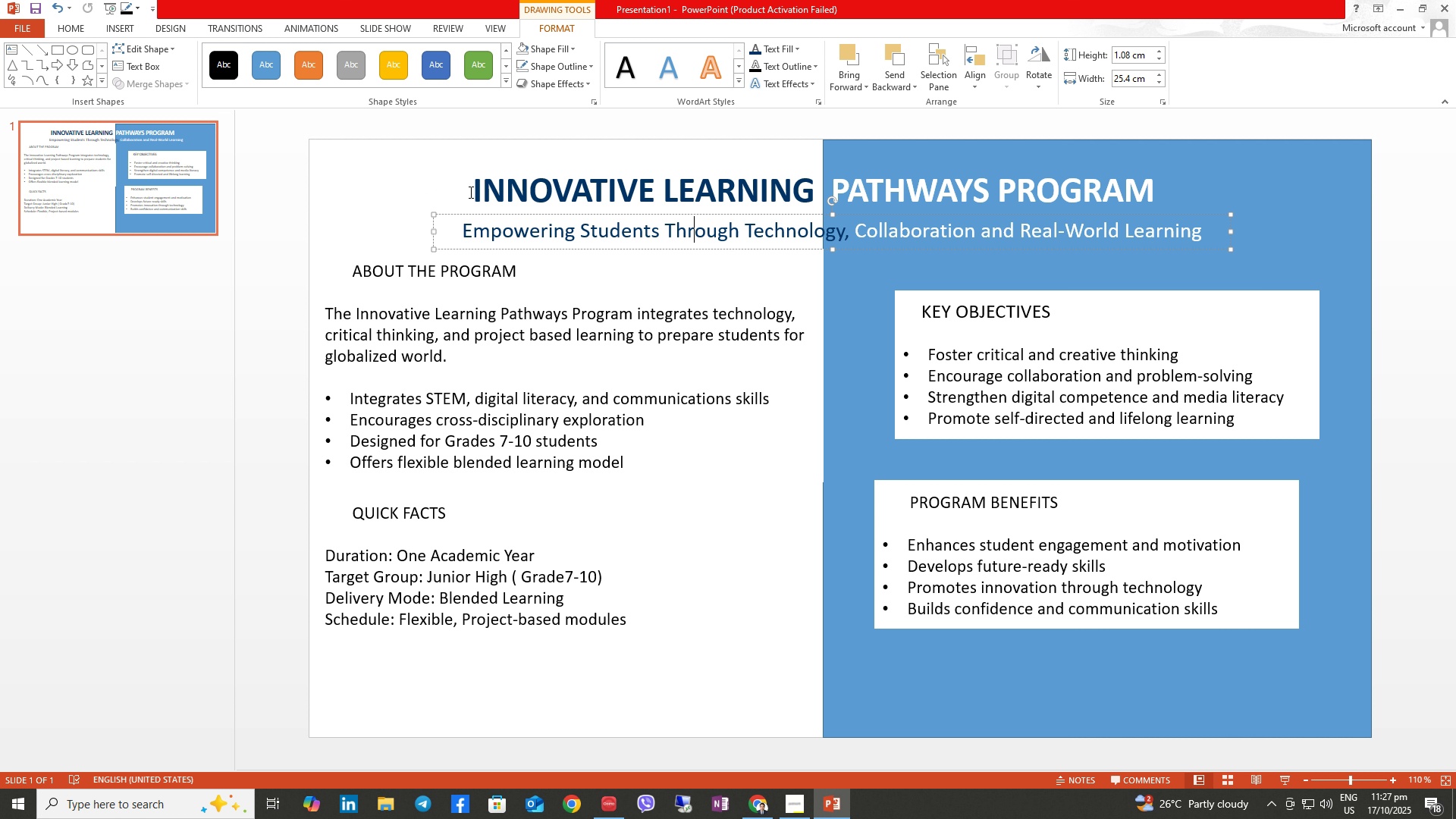 
left_click([526, 189])
 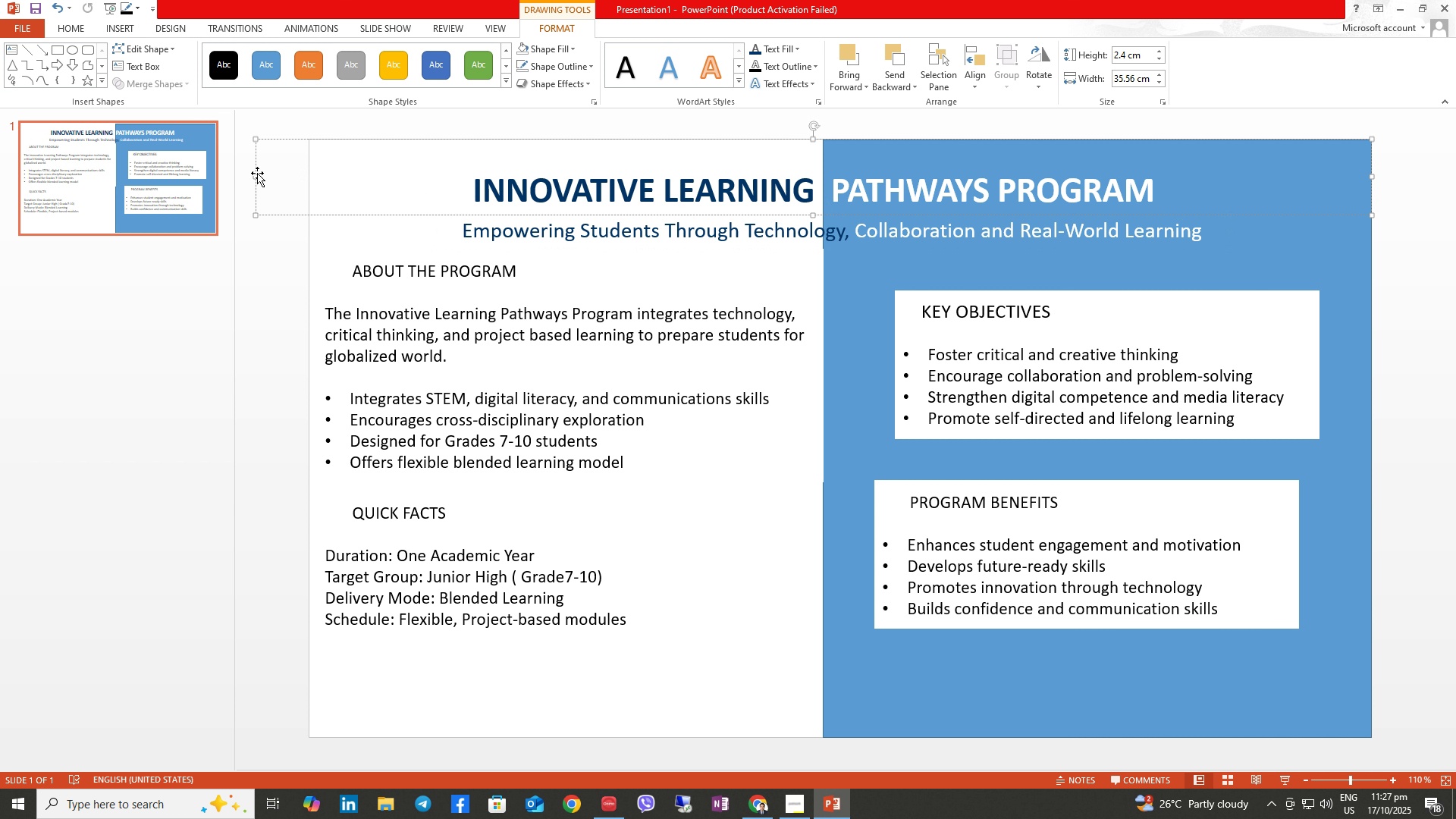 
left_click_drag(start_coordinate=[253, 175], to_coordinate=[310, 178])
 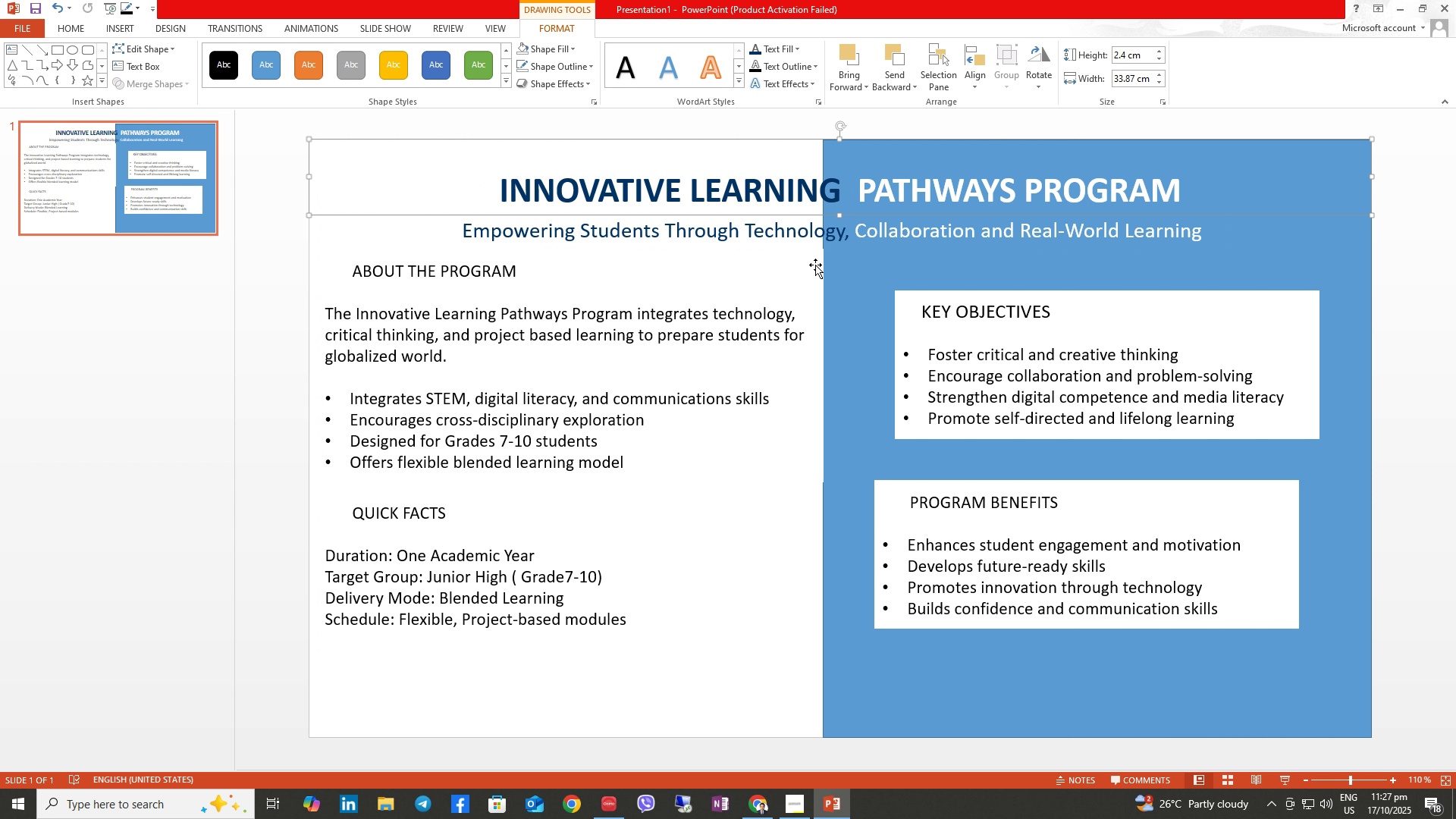 
left_click([817, 291])
 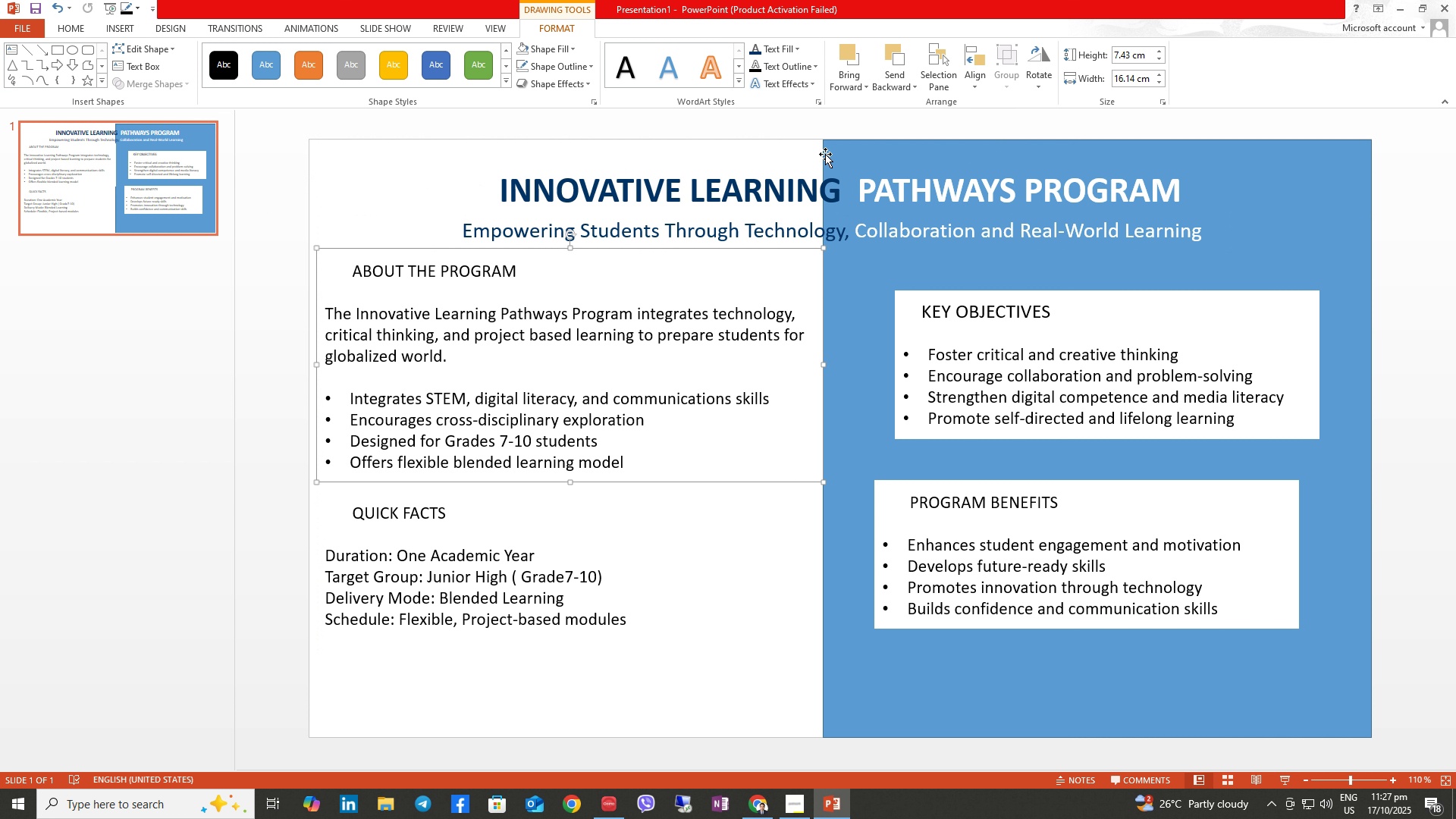 
left_click([825, 154])
 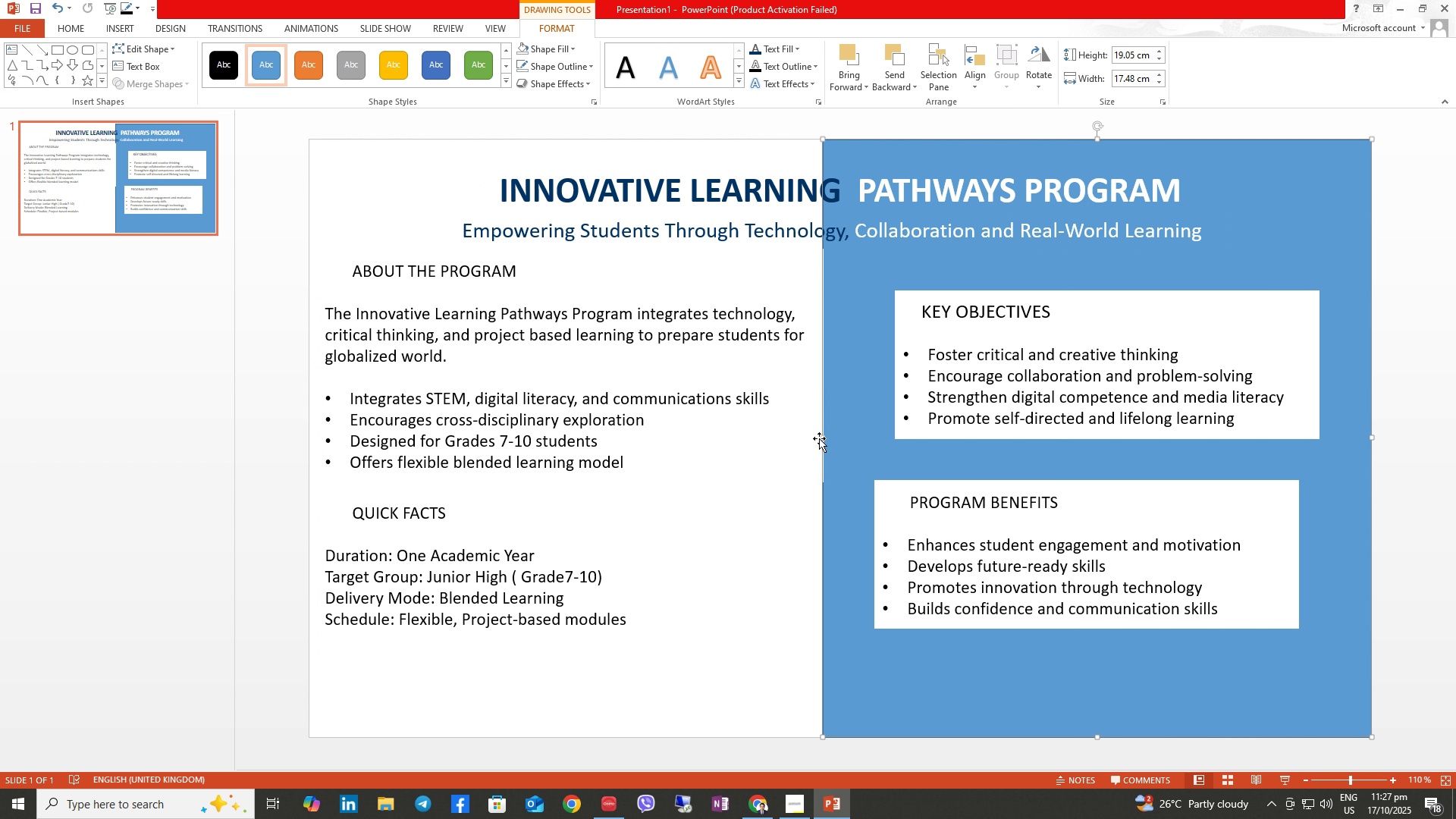 
left_click_drag(start_coordinate=[821, 437], to_coordinate=[846, 437])
 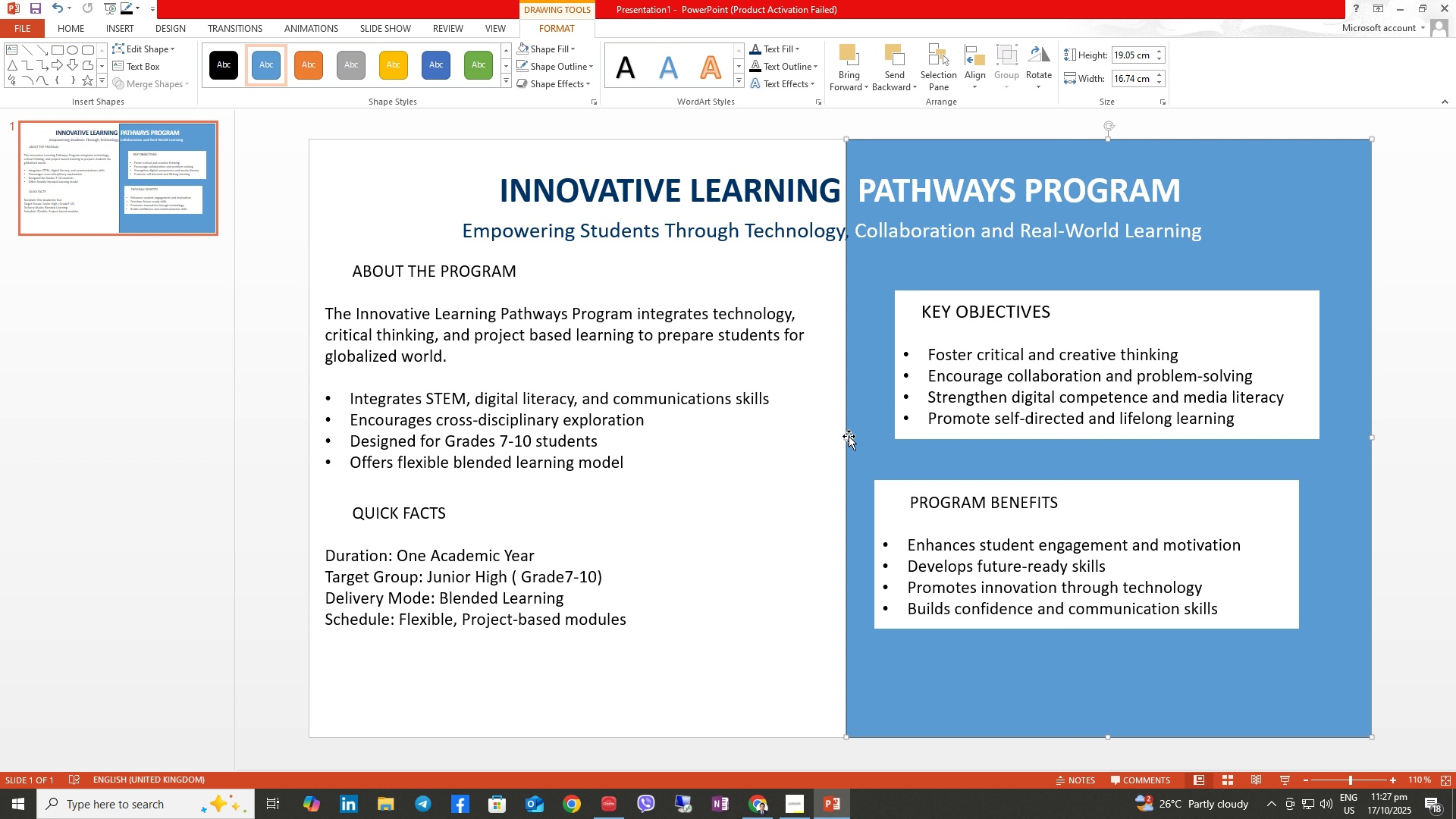 
left_click_drag(start_coordinate=[846, 438], to_coordinate=[851, 439])
 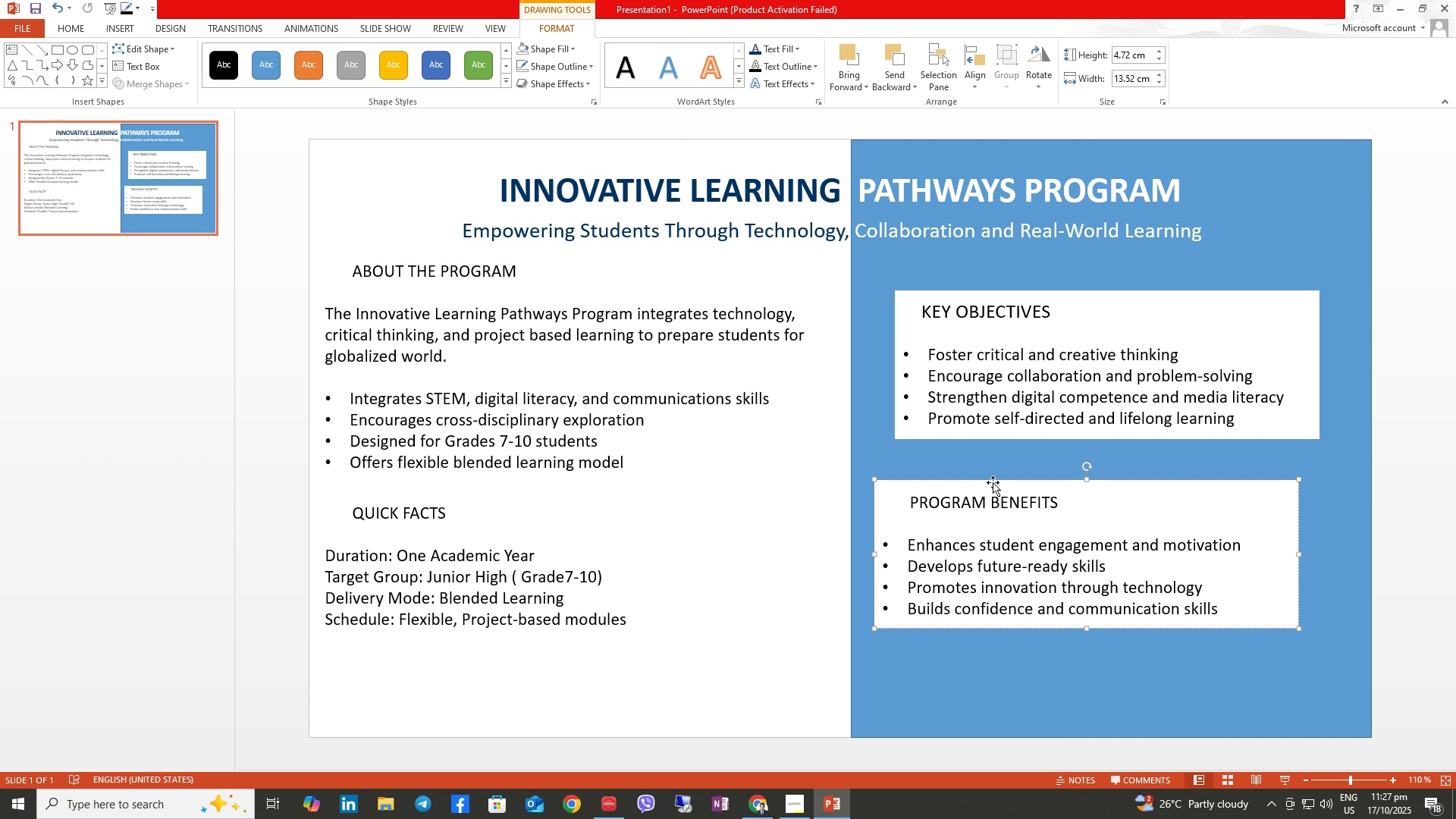 
left_click_drag(start_coordinate=[993, 482], to_coordinate=[971, 482])
 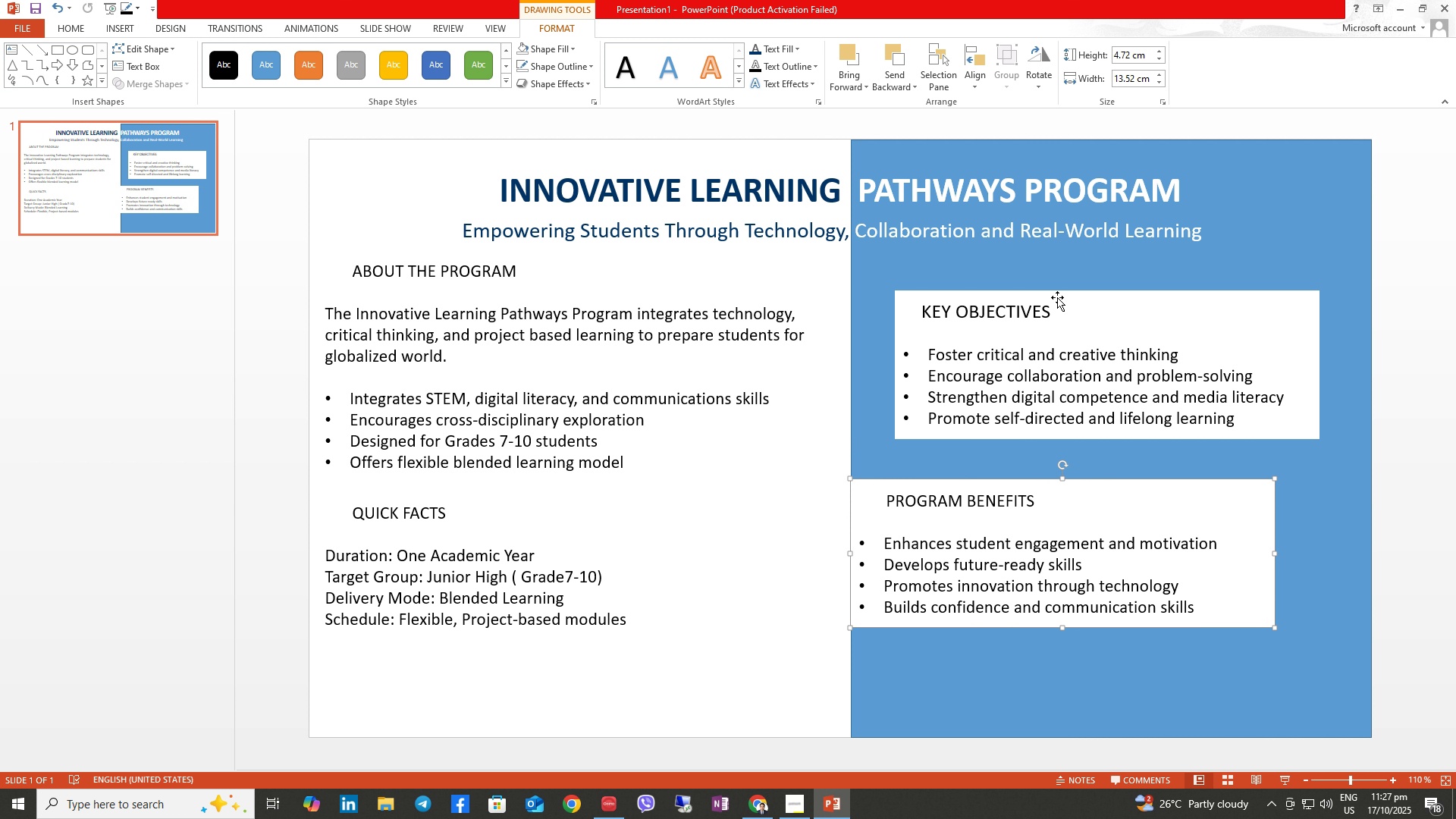 
left_click([1057, 297])
 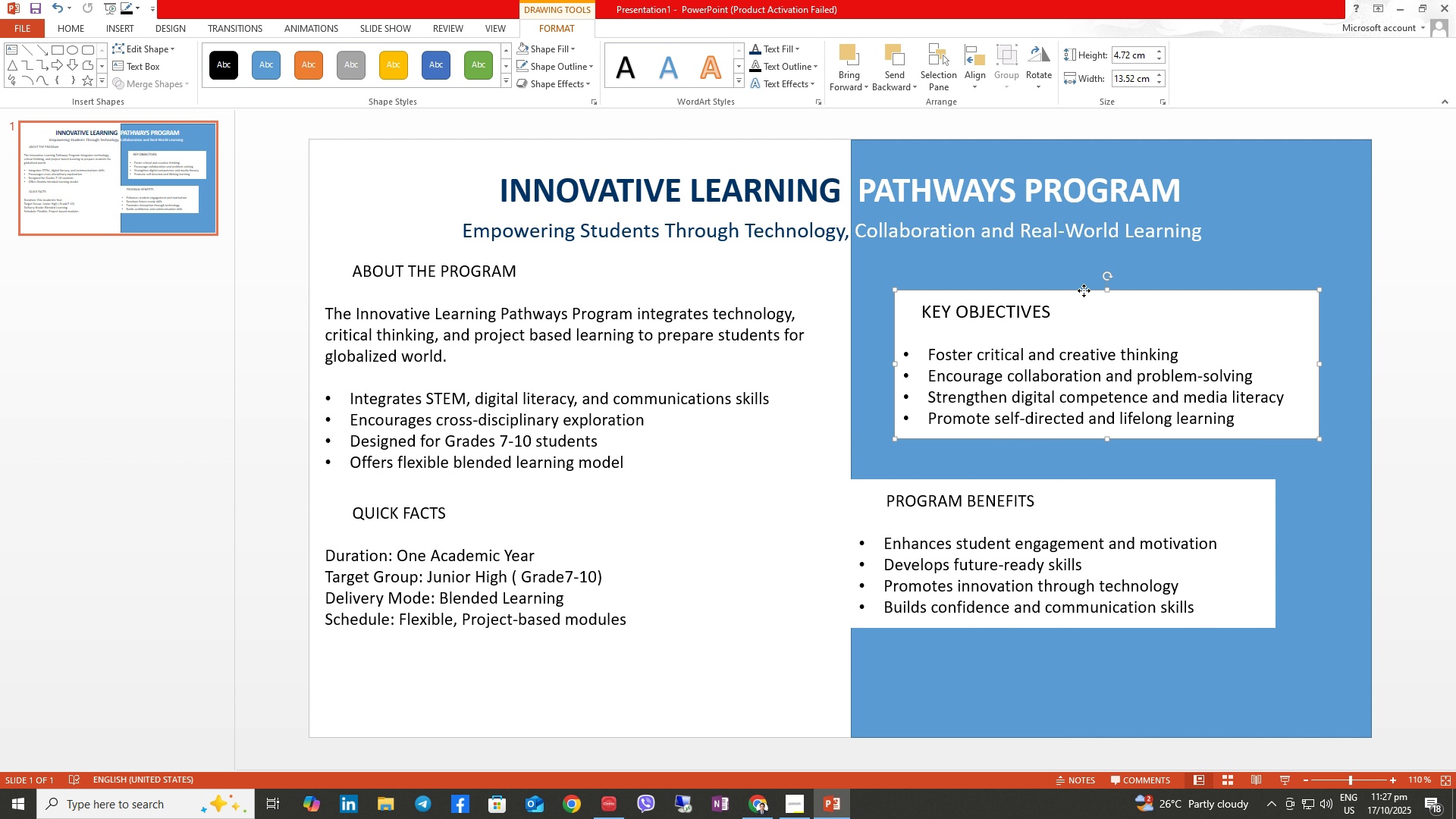 
left_click_drag(start_coordinate=[1084, 290], to_coordinate=[1041, 285])
 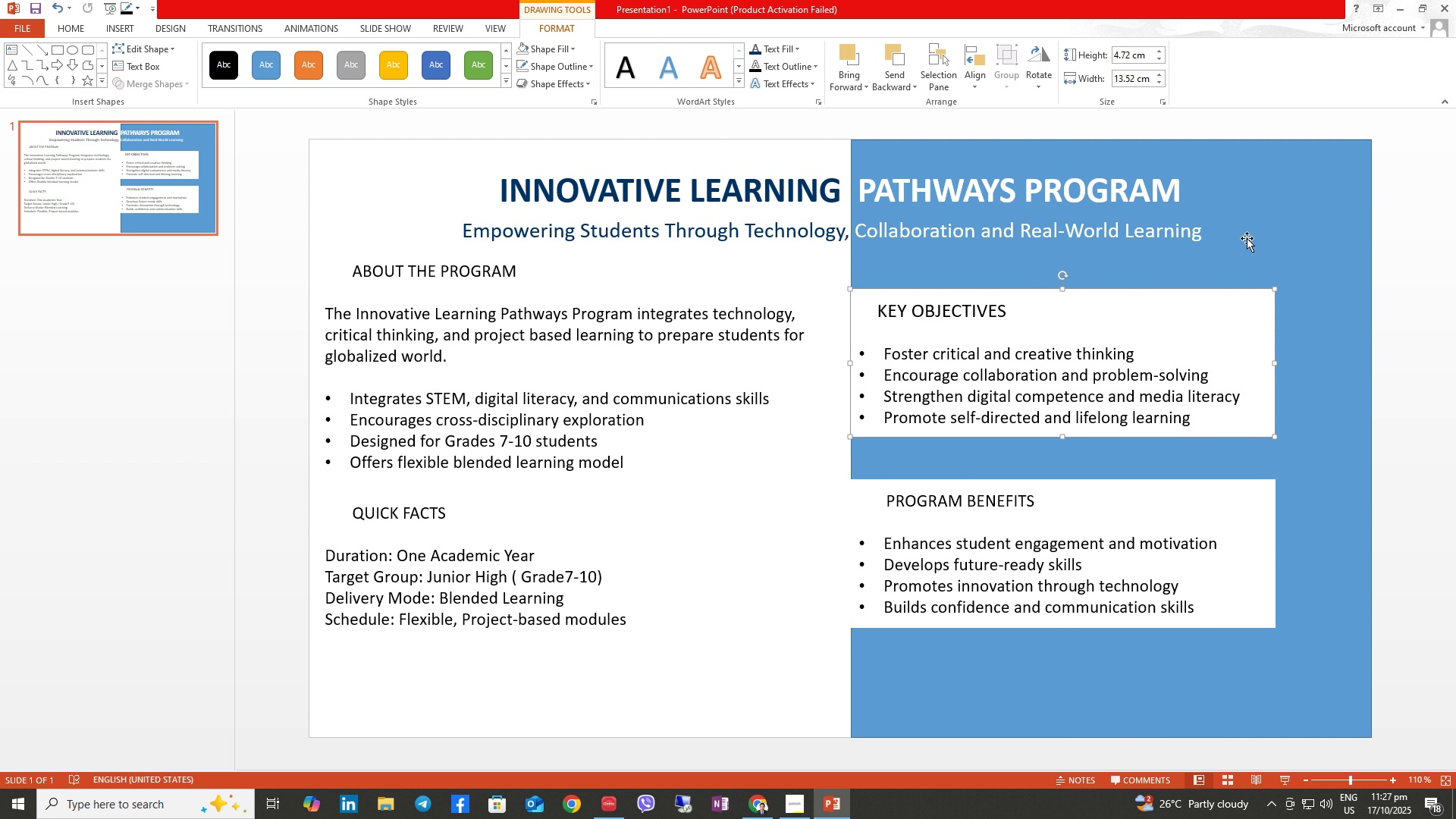 
right_click([1269, 232])
 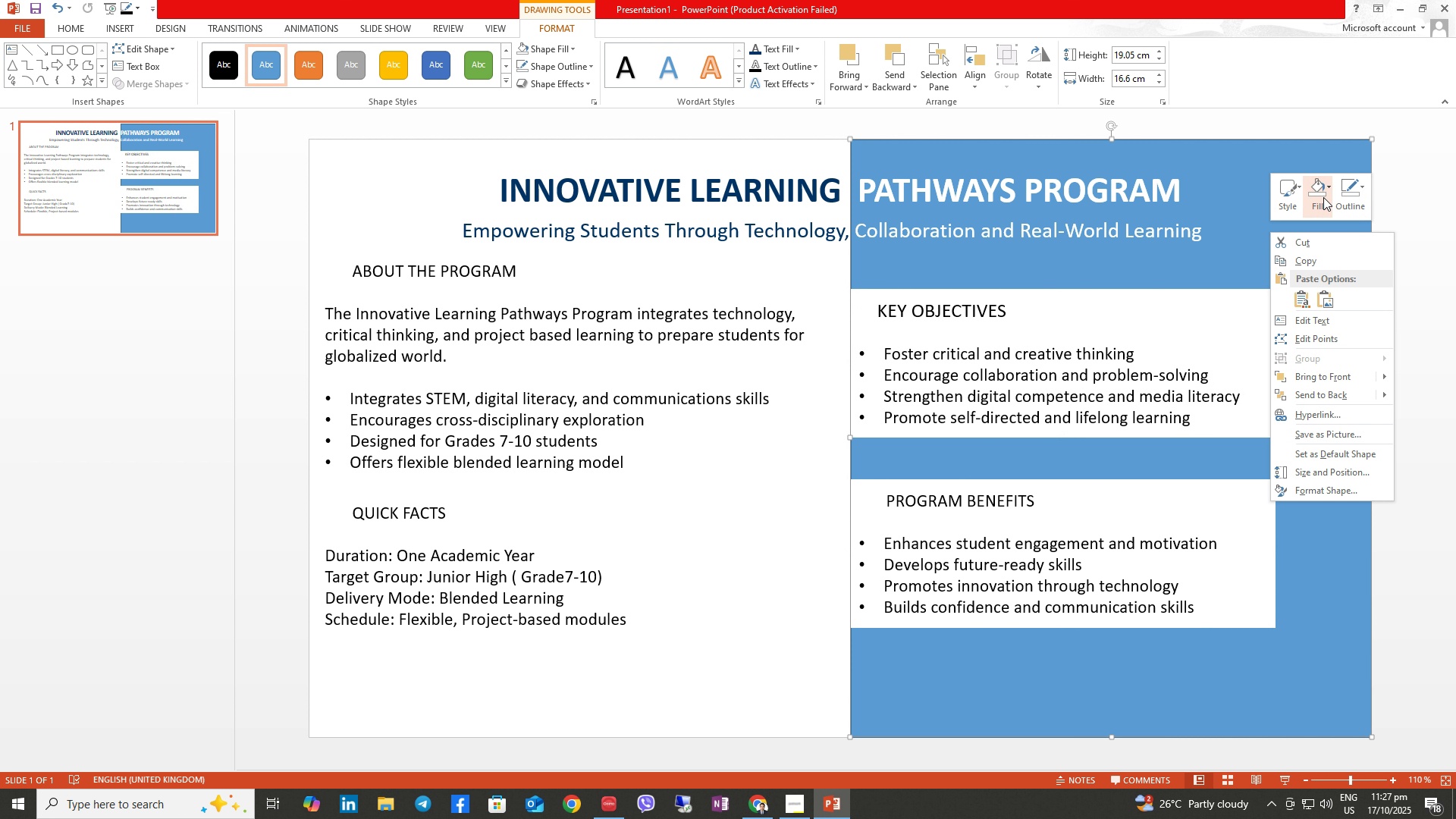 
left_click([1317, 202])
 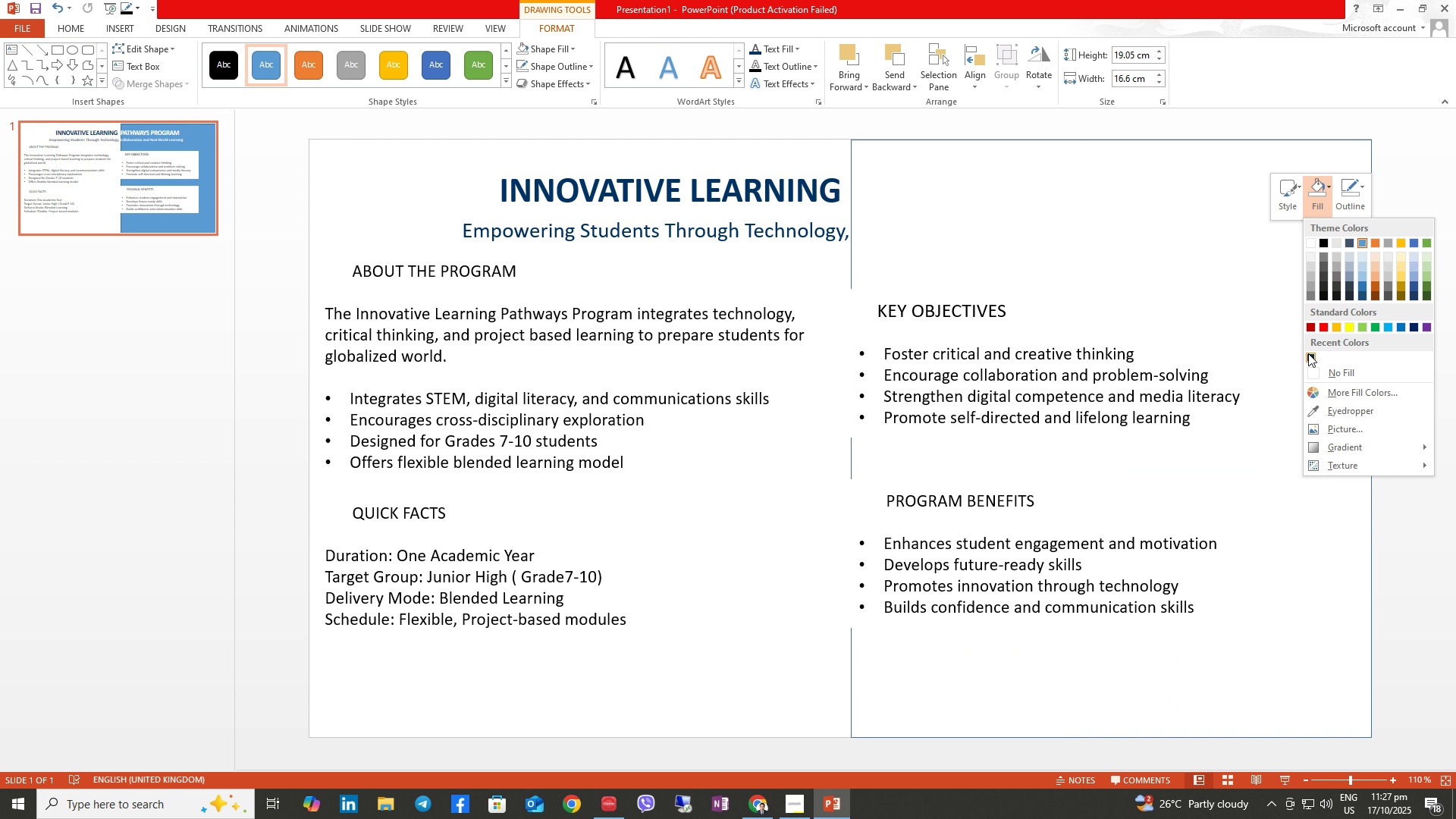 
left_click([1307, 356])
 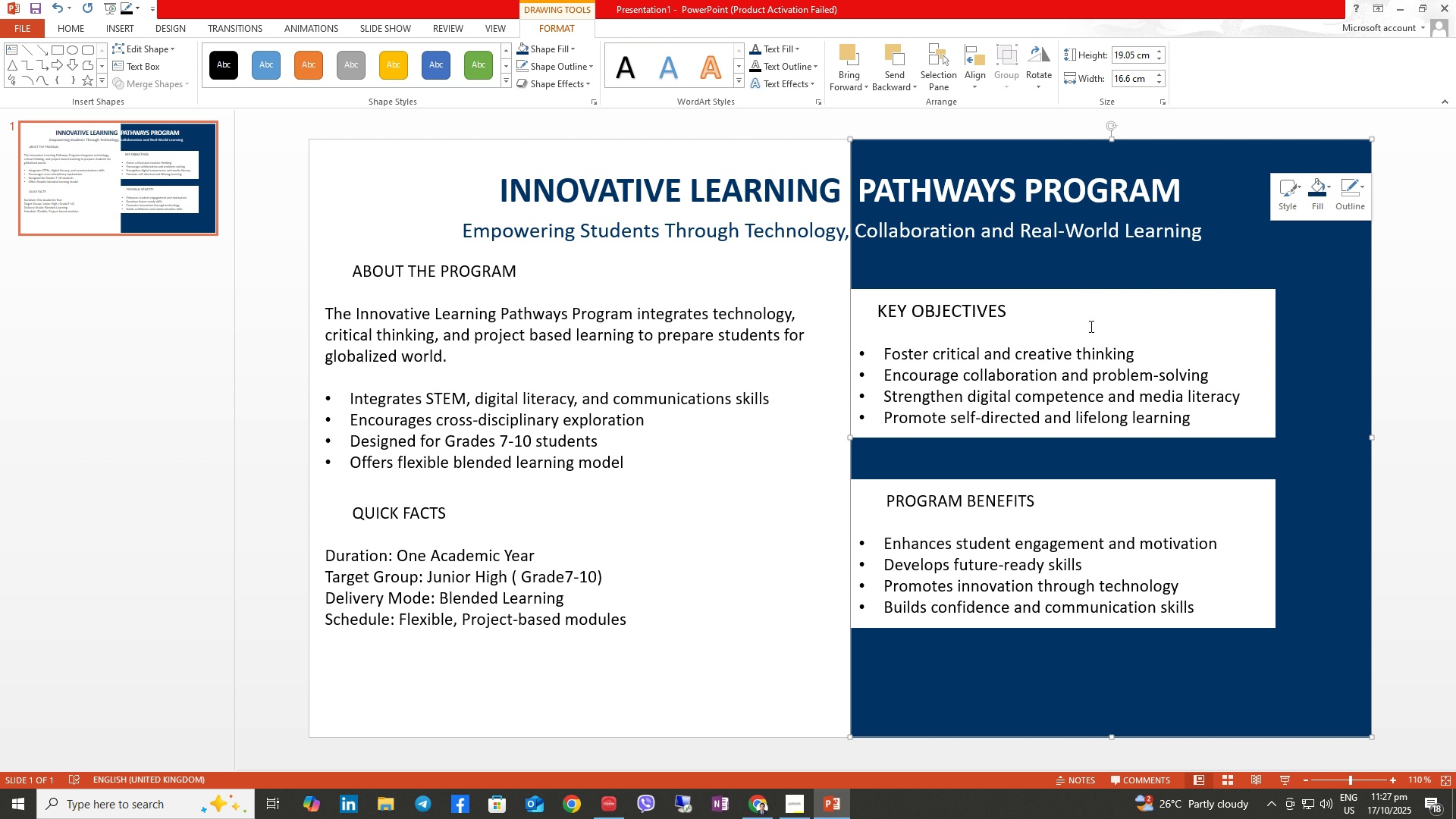 
right_click([1091, 311])
 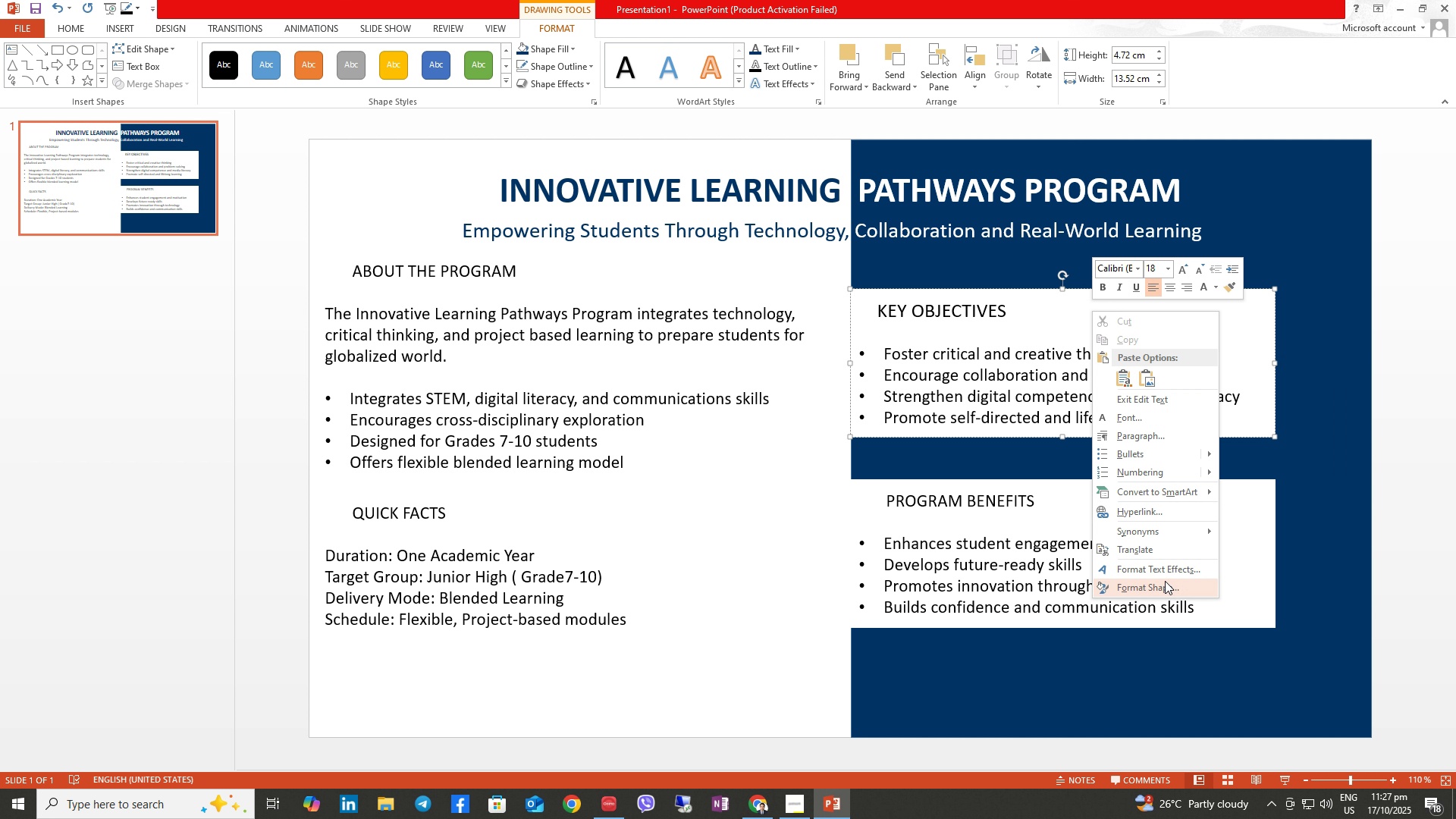 
left_click([1164, 583])
 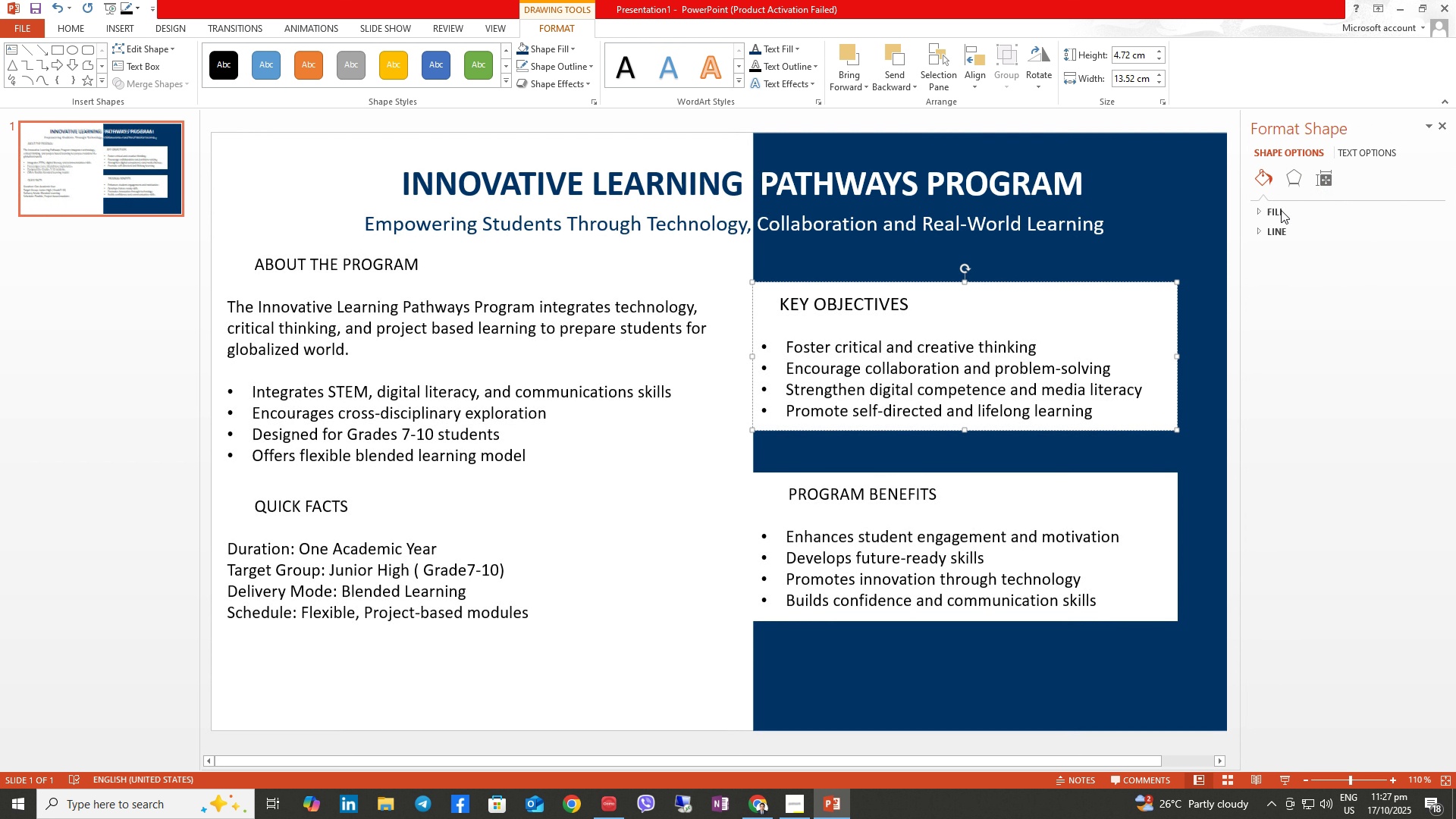 
left_click([1279, 215])
 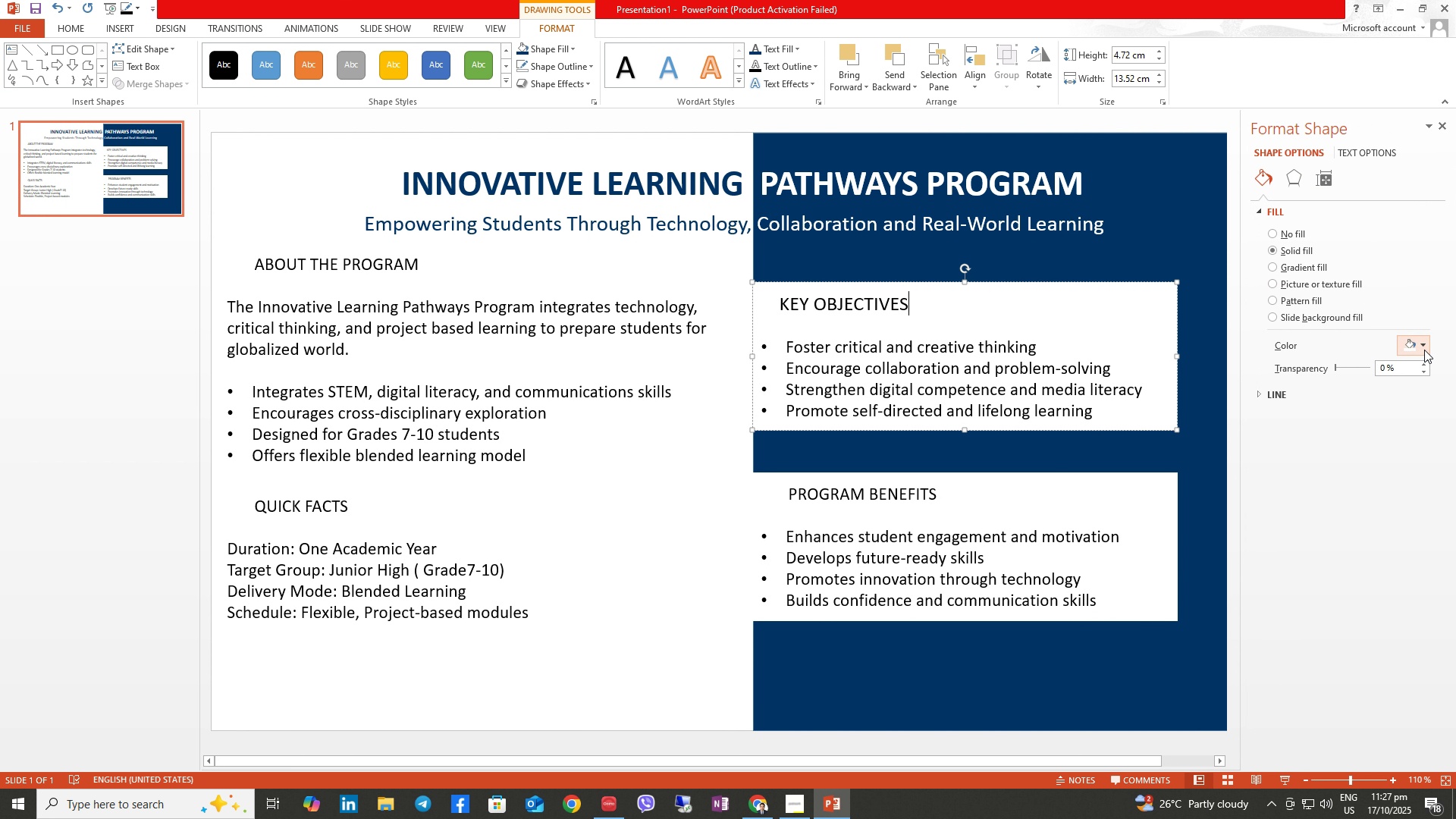 
left_click([1426, 350])
 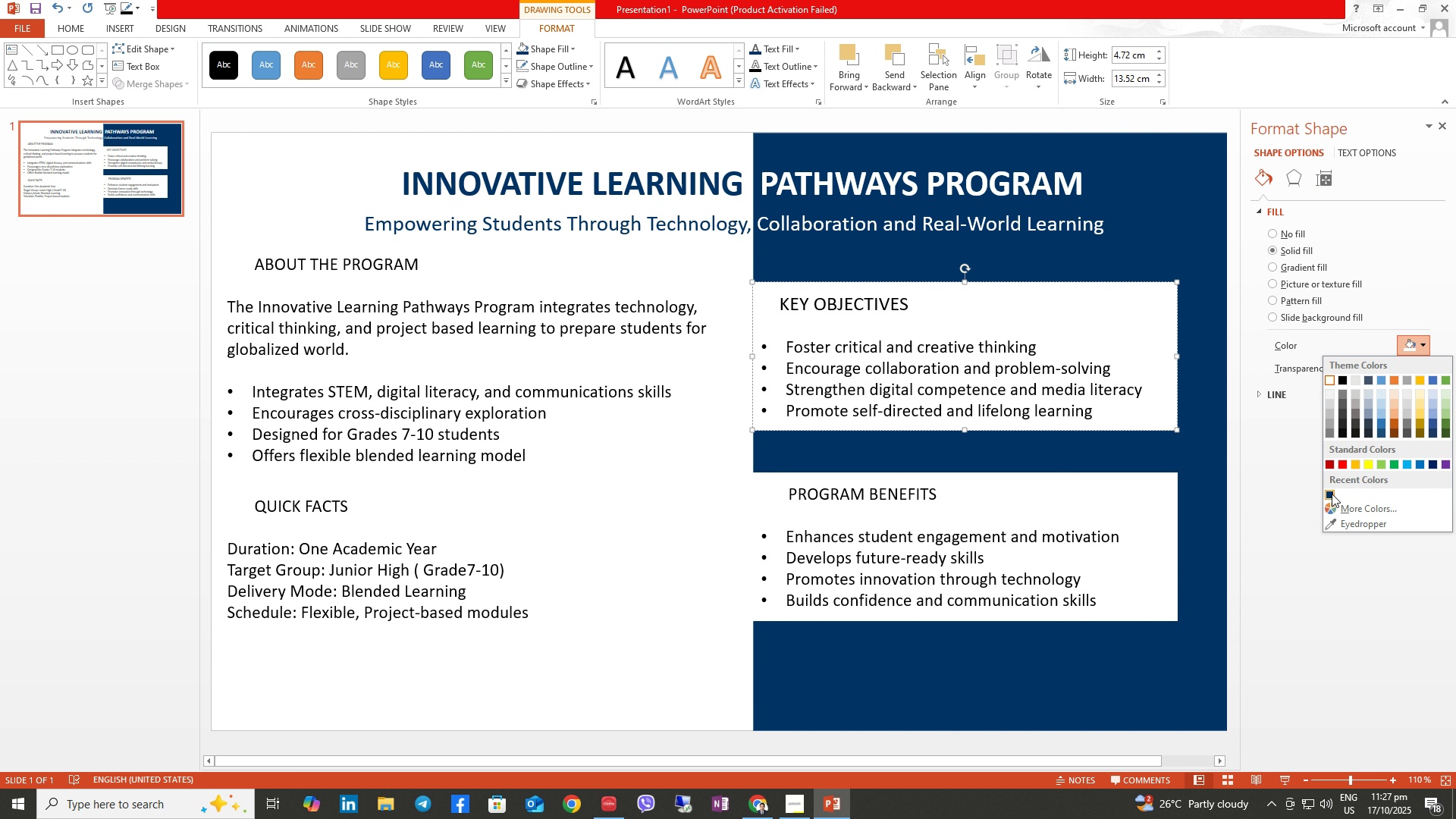 
left_click([1331, 494])
 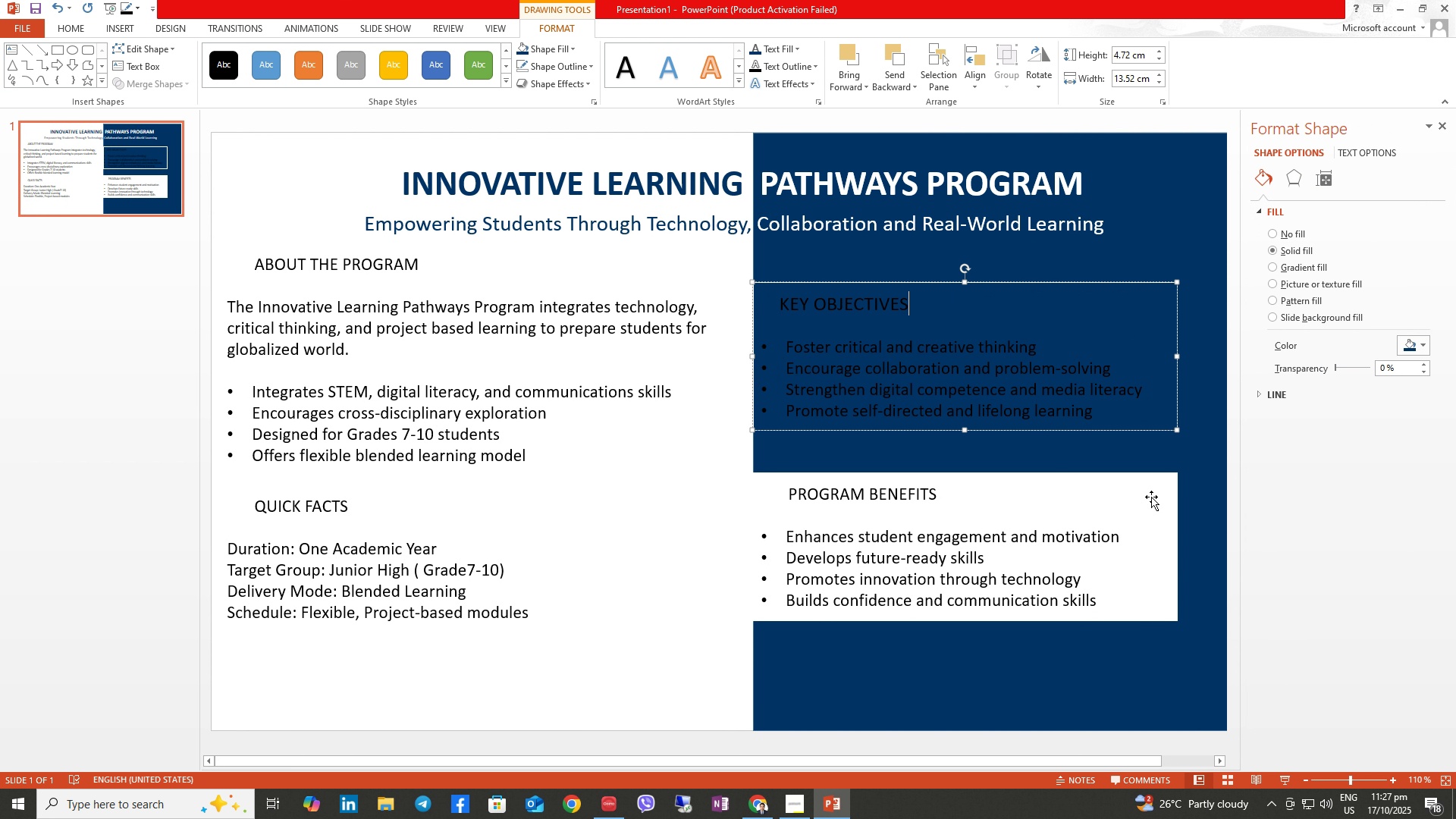 
left_click([1151, 497])
 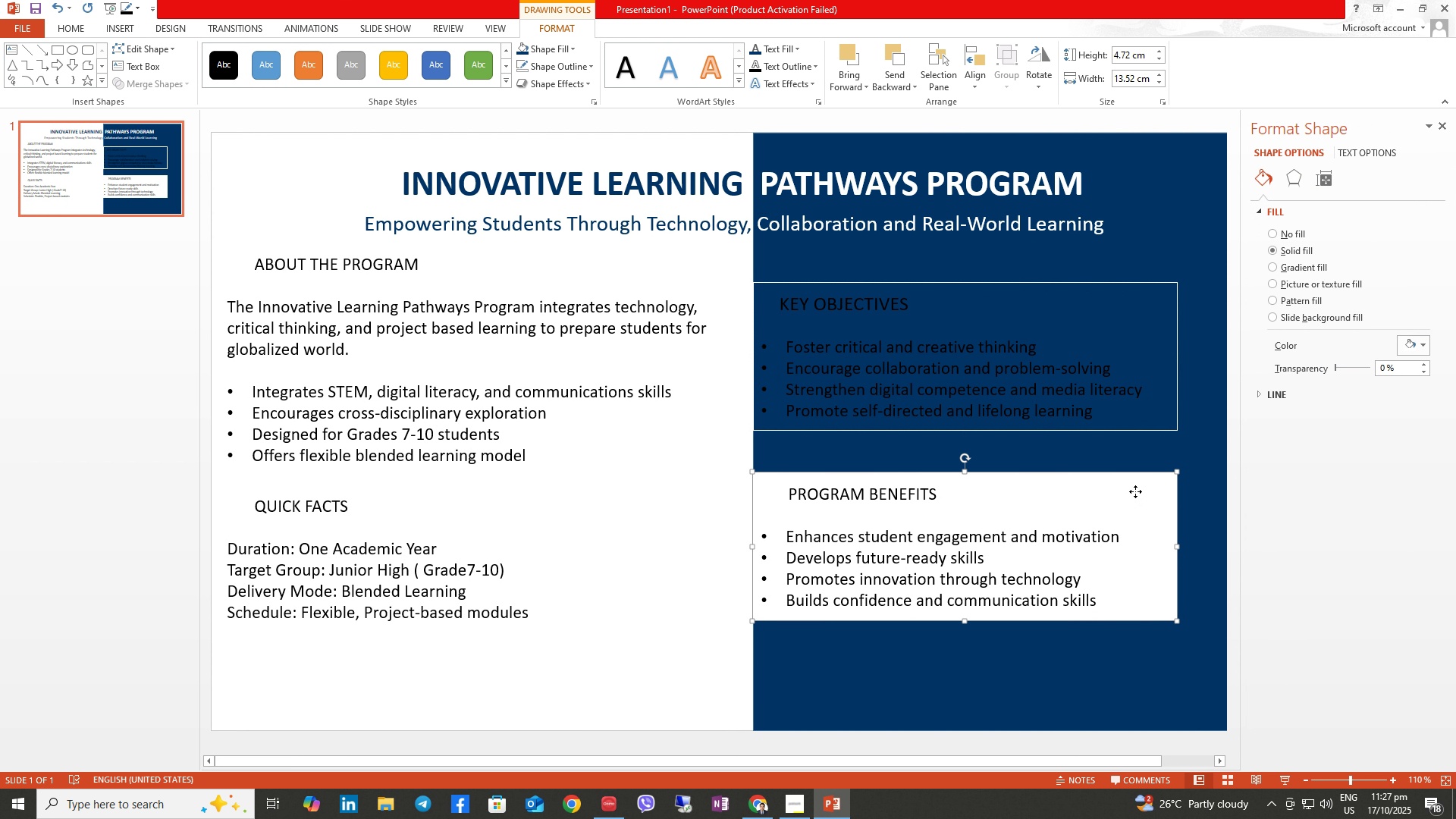 
right_click([1135, 491])
 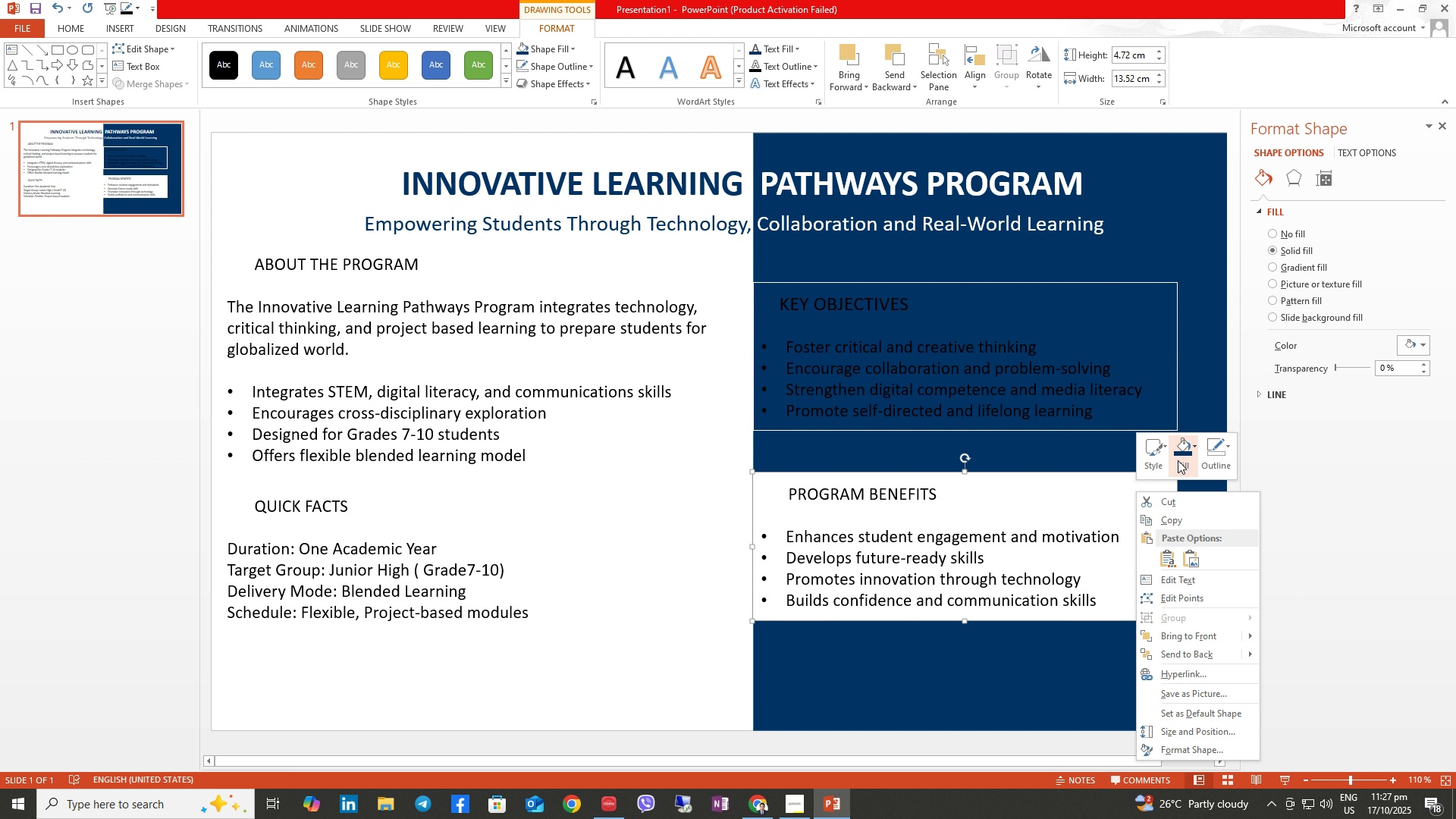 
left_click([1181, 456])
 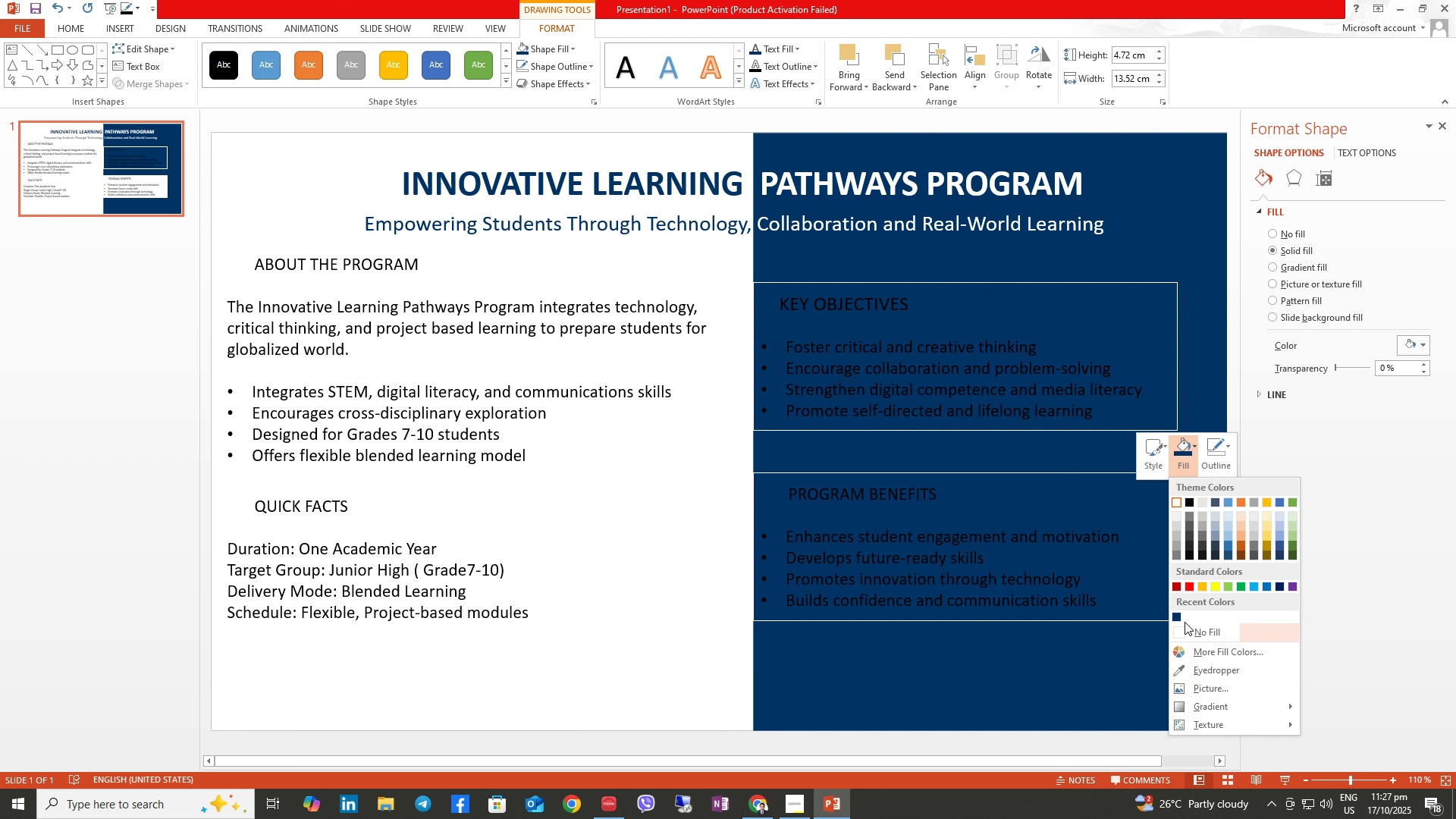 
left_click([1175, 612])
 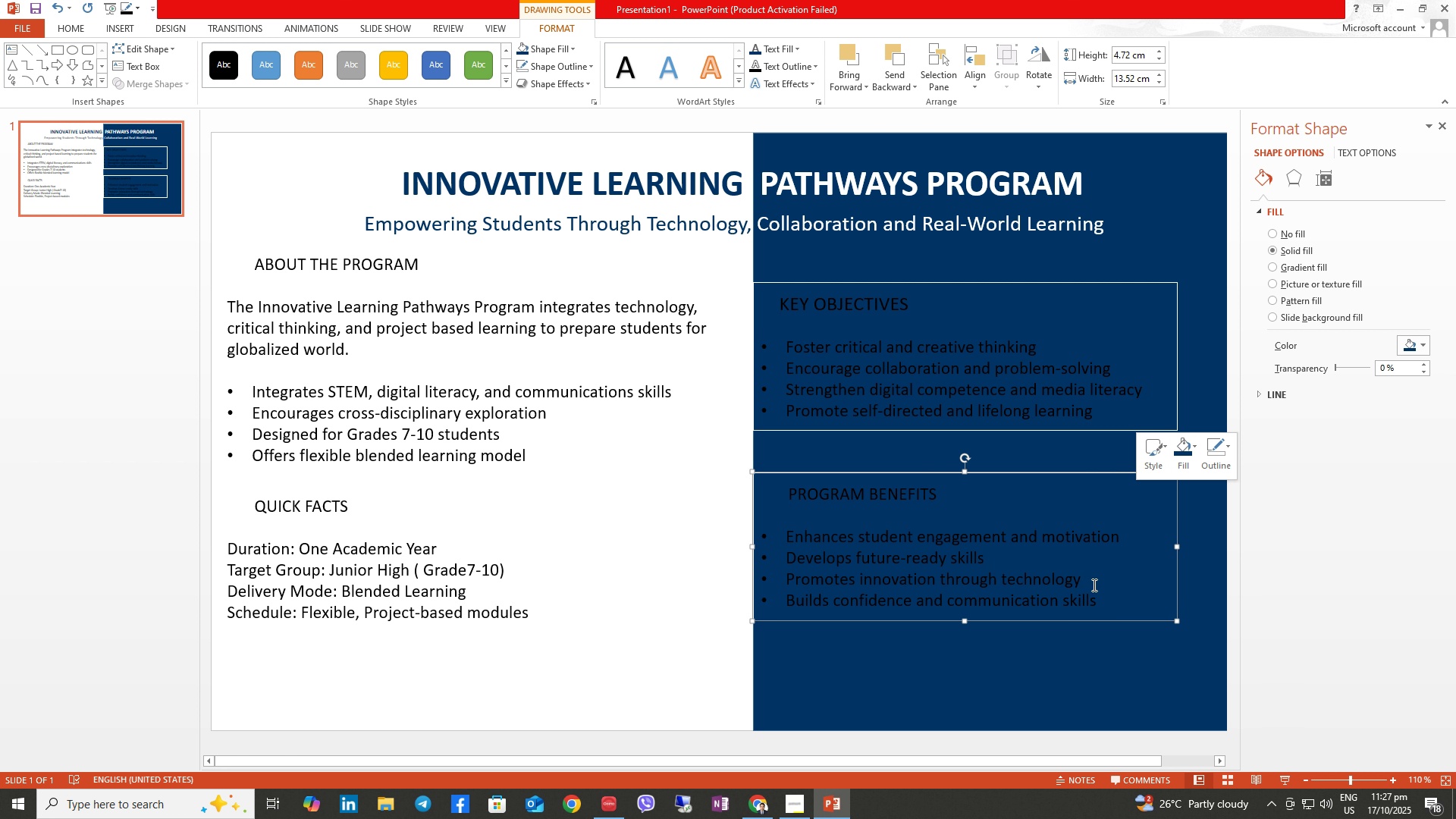 
left_click([1098, 608])
 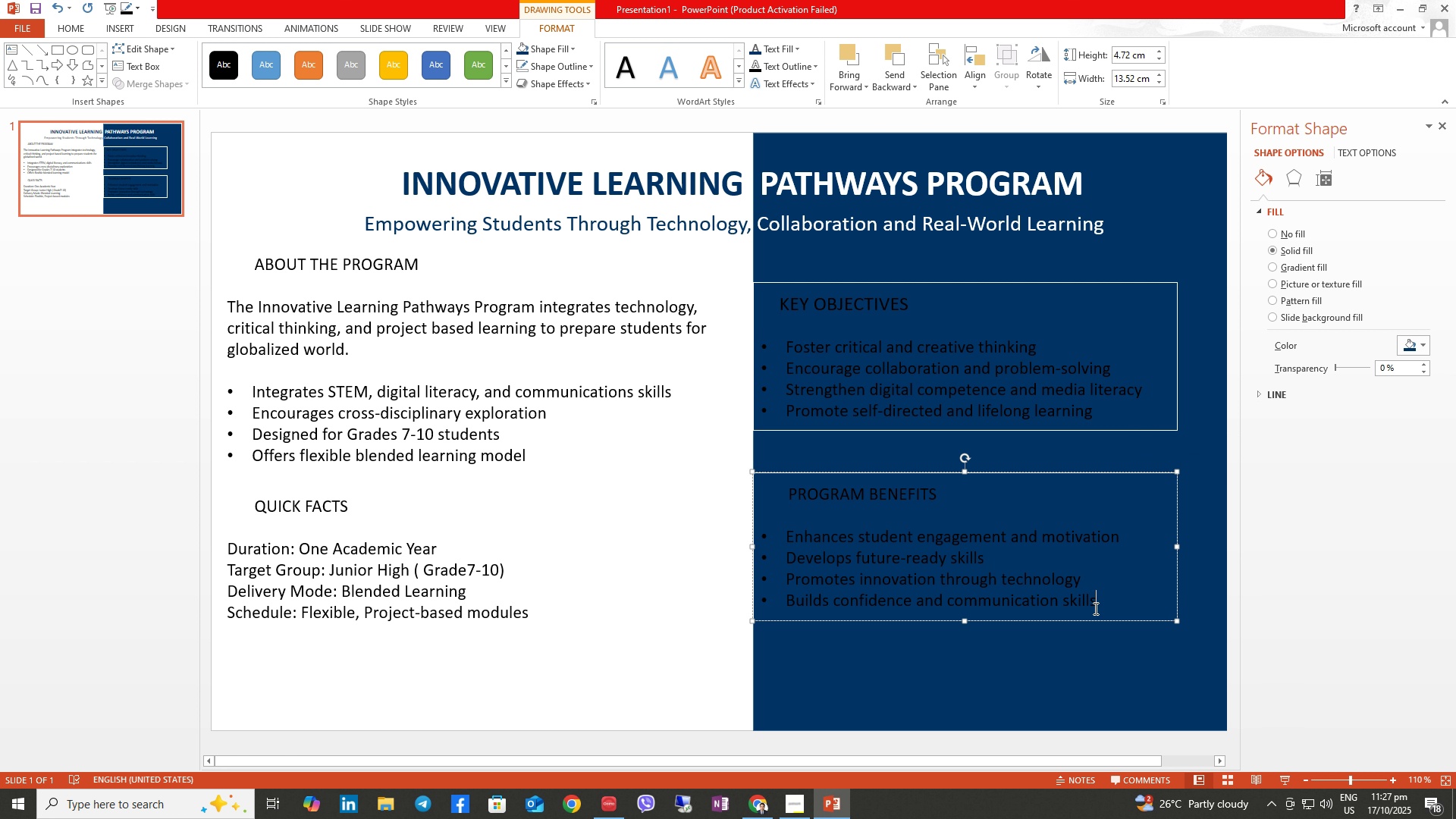 
left_click_drag(start_coordinate=[1096, 608], to_coordinate=[823, 494])
 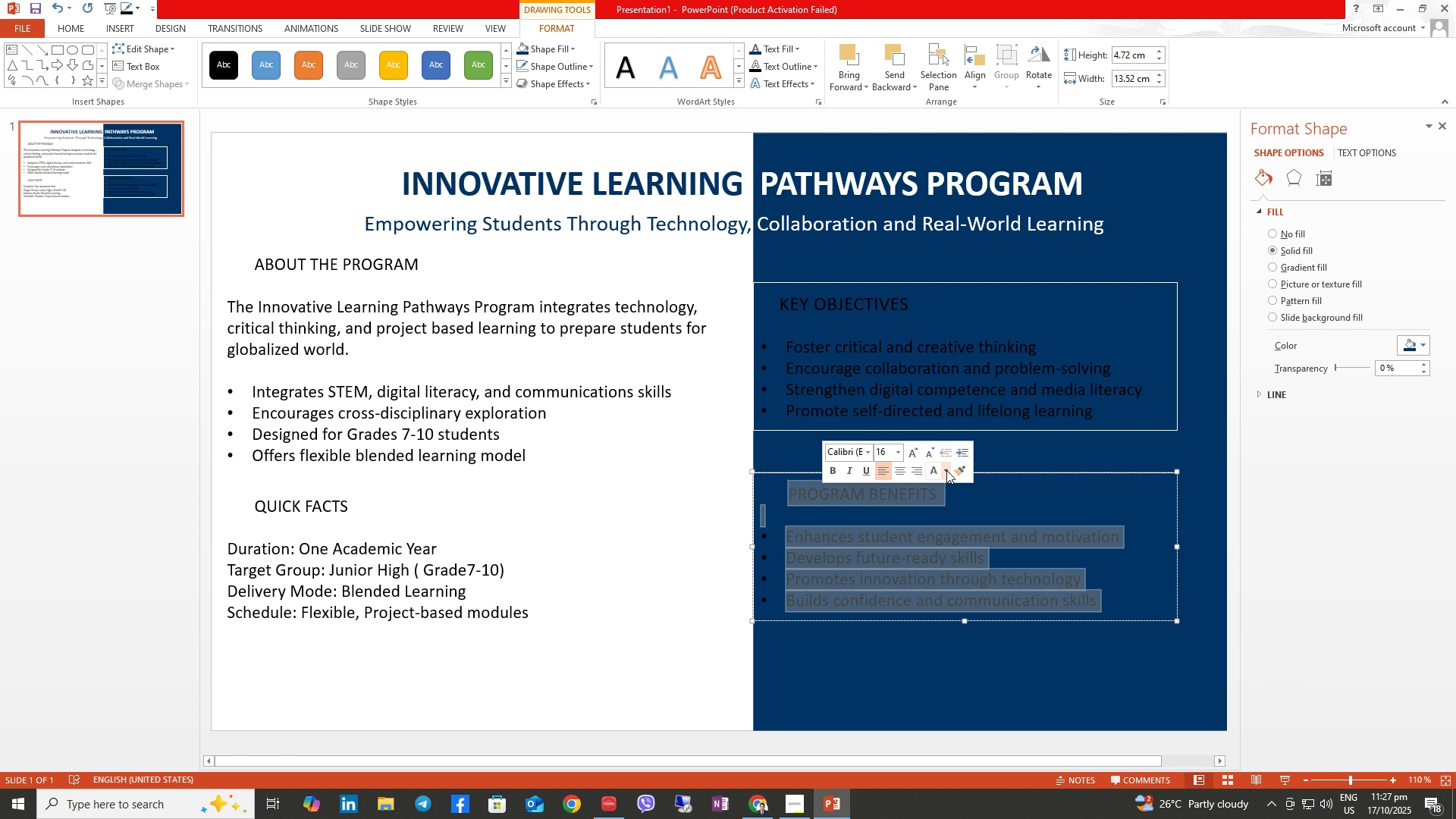 
left_click([946, 471])
 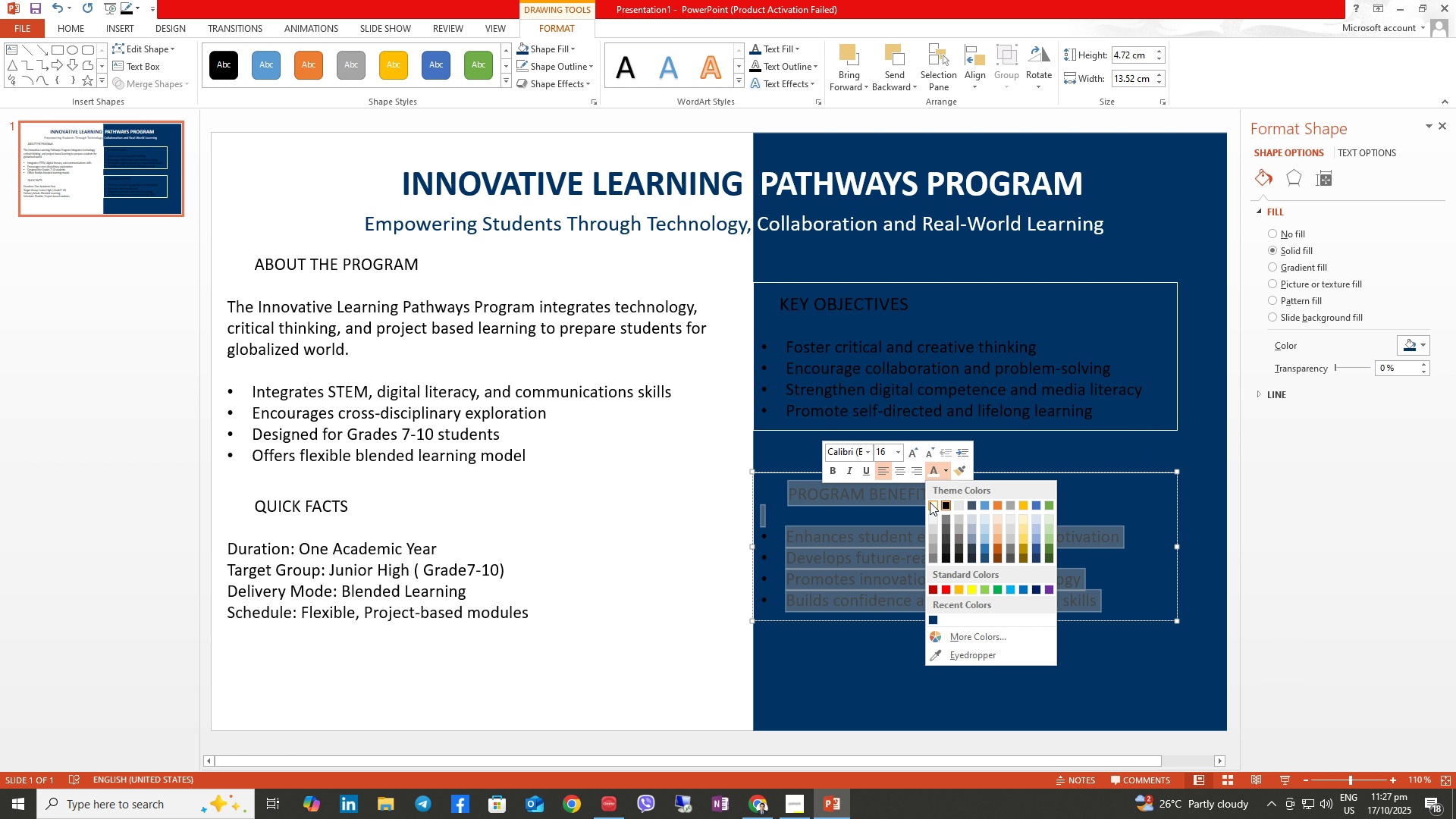 
left_click([930, 502])
 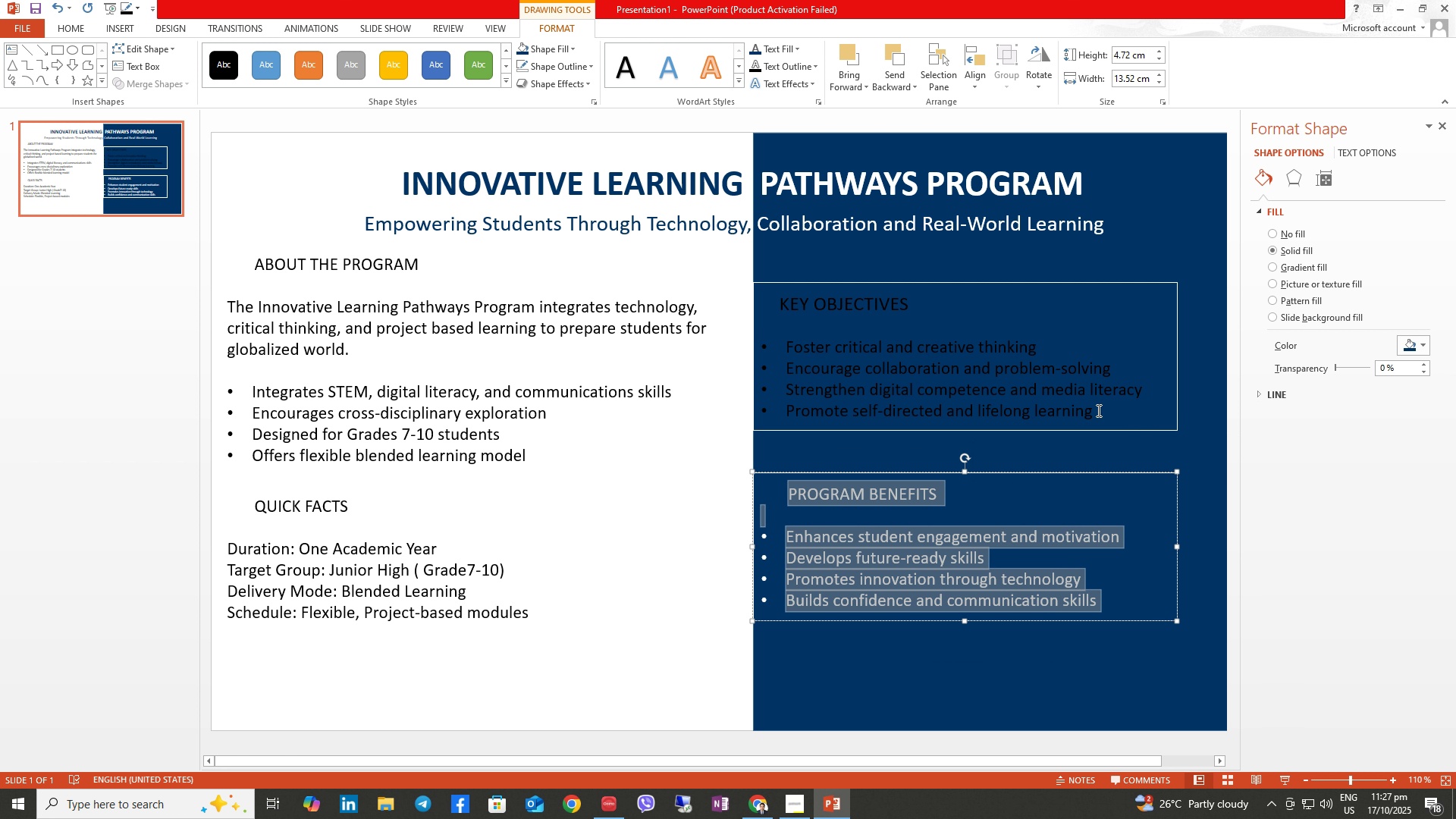 
left_click([1099, 411])
 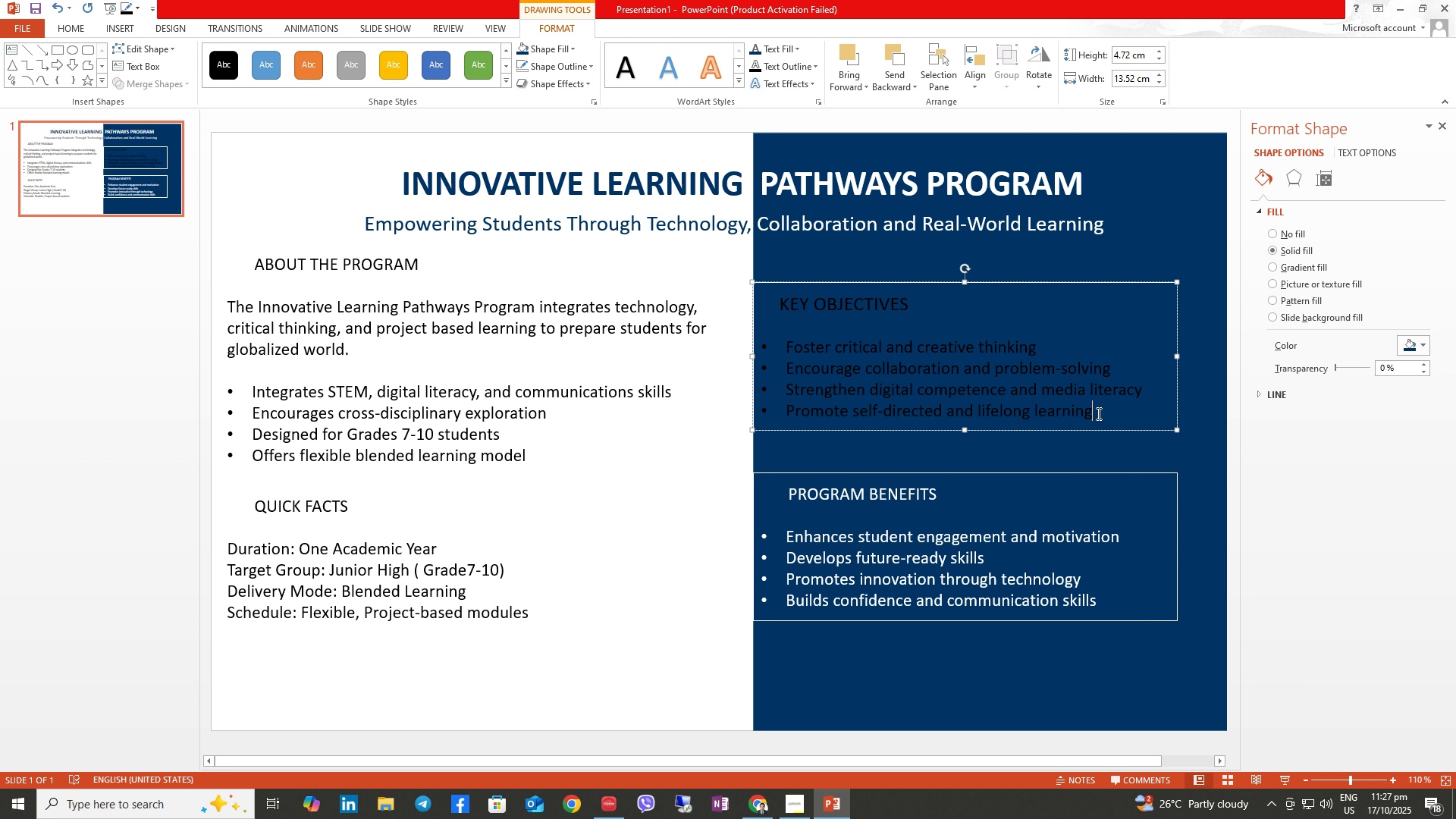 
left_click_drag(start_coordinate=[1097, 413], to_coordinate=[783, 302])
 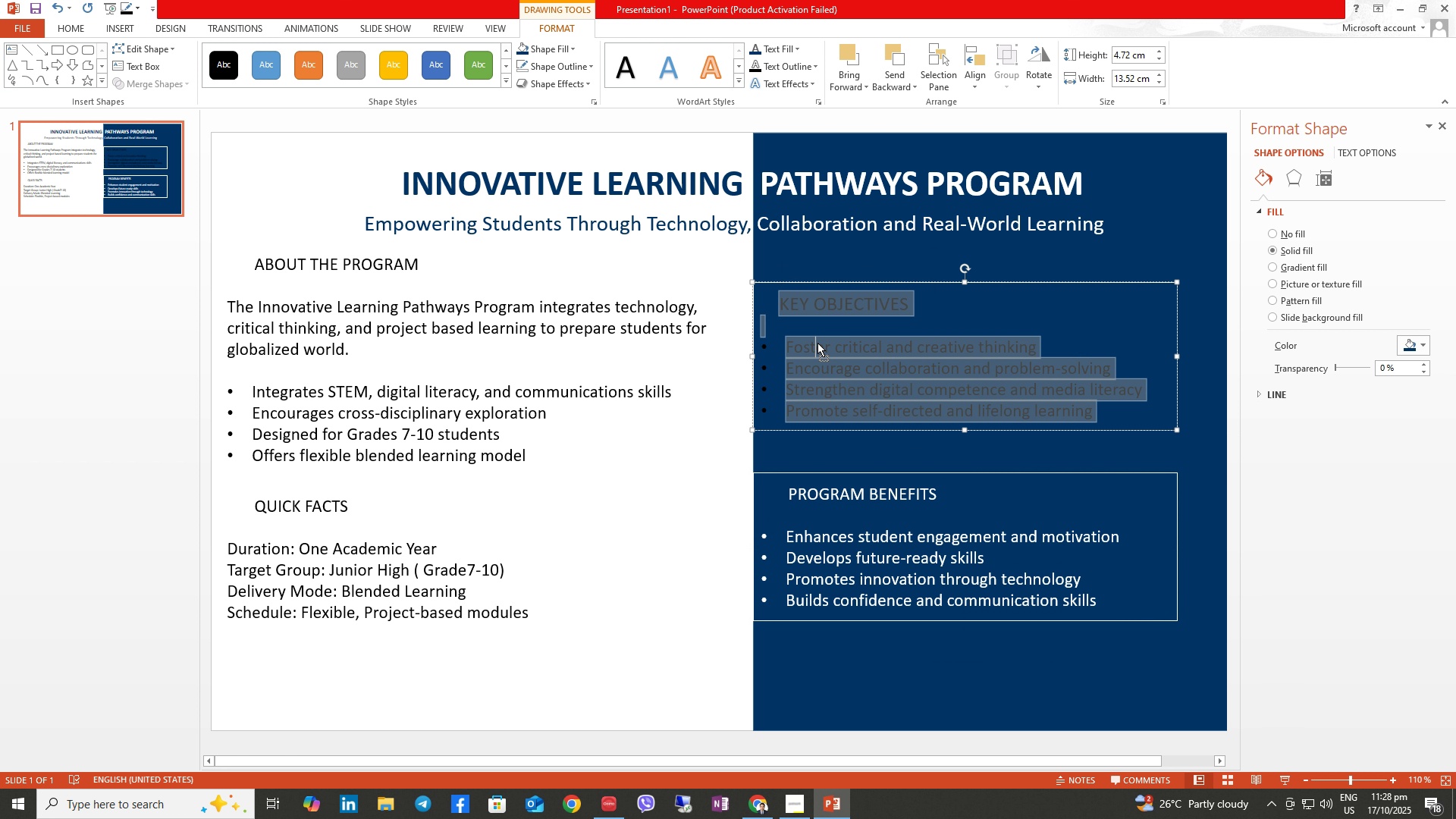 
right_click([817, 343])
 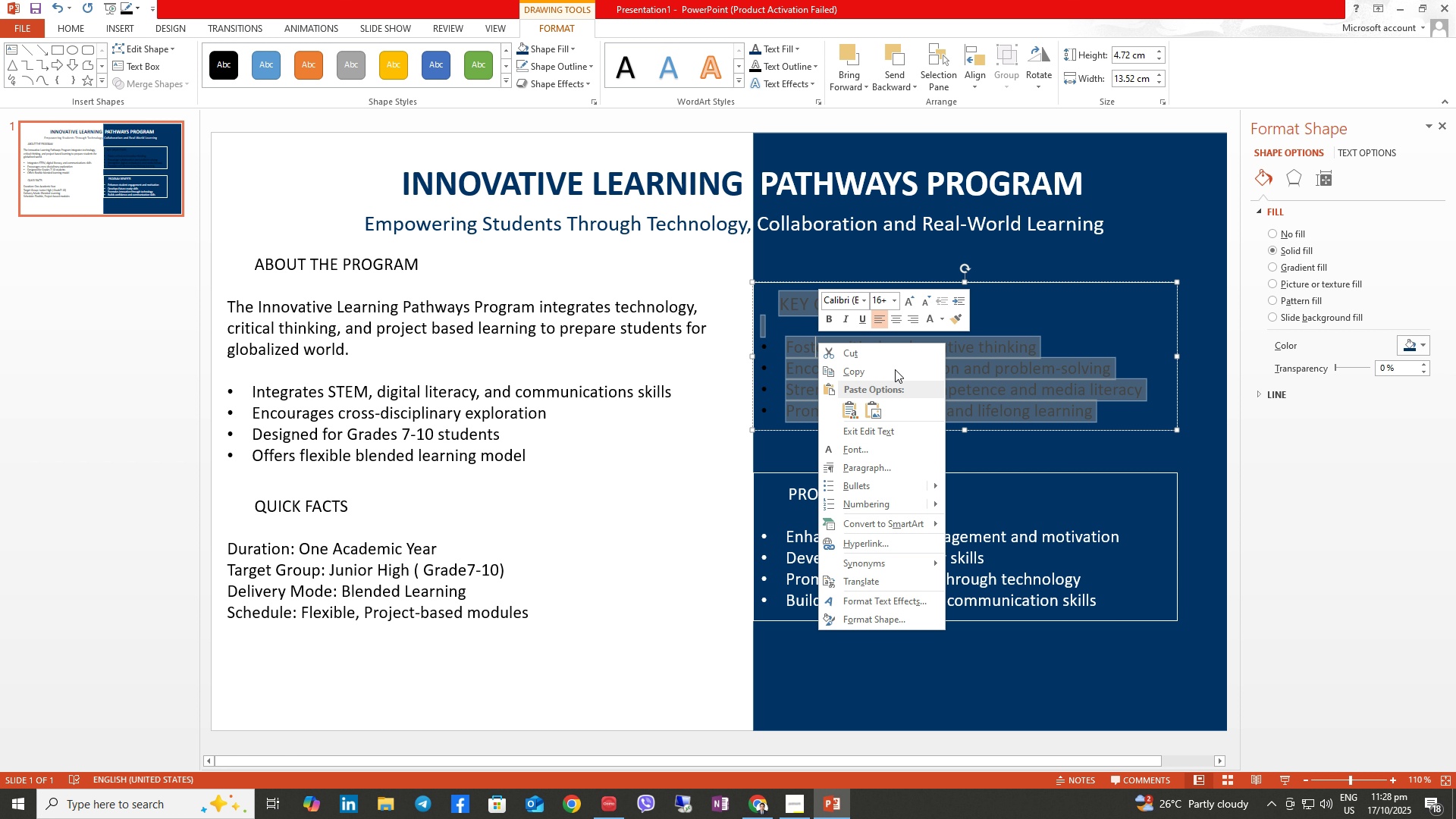 
left_click([929, 315])
 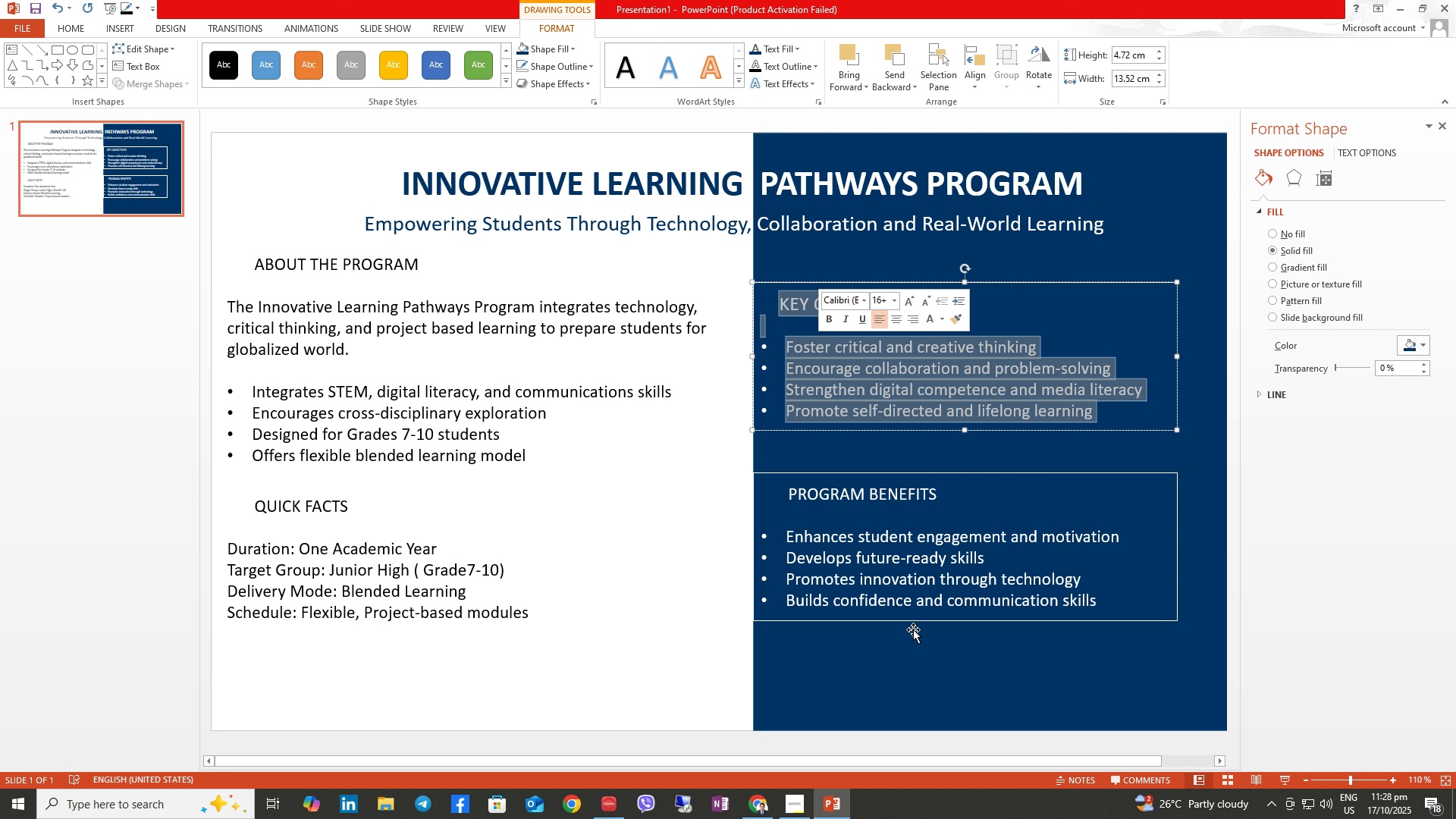 
left_click([913, 629])
 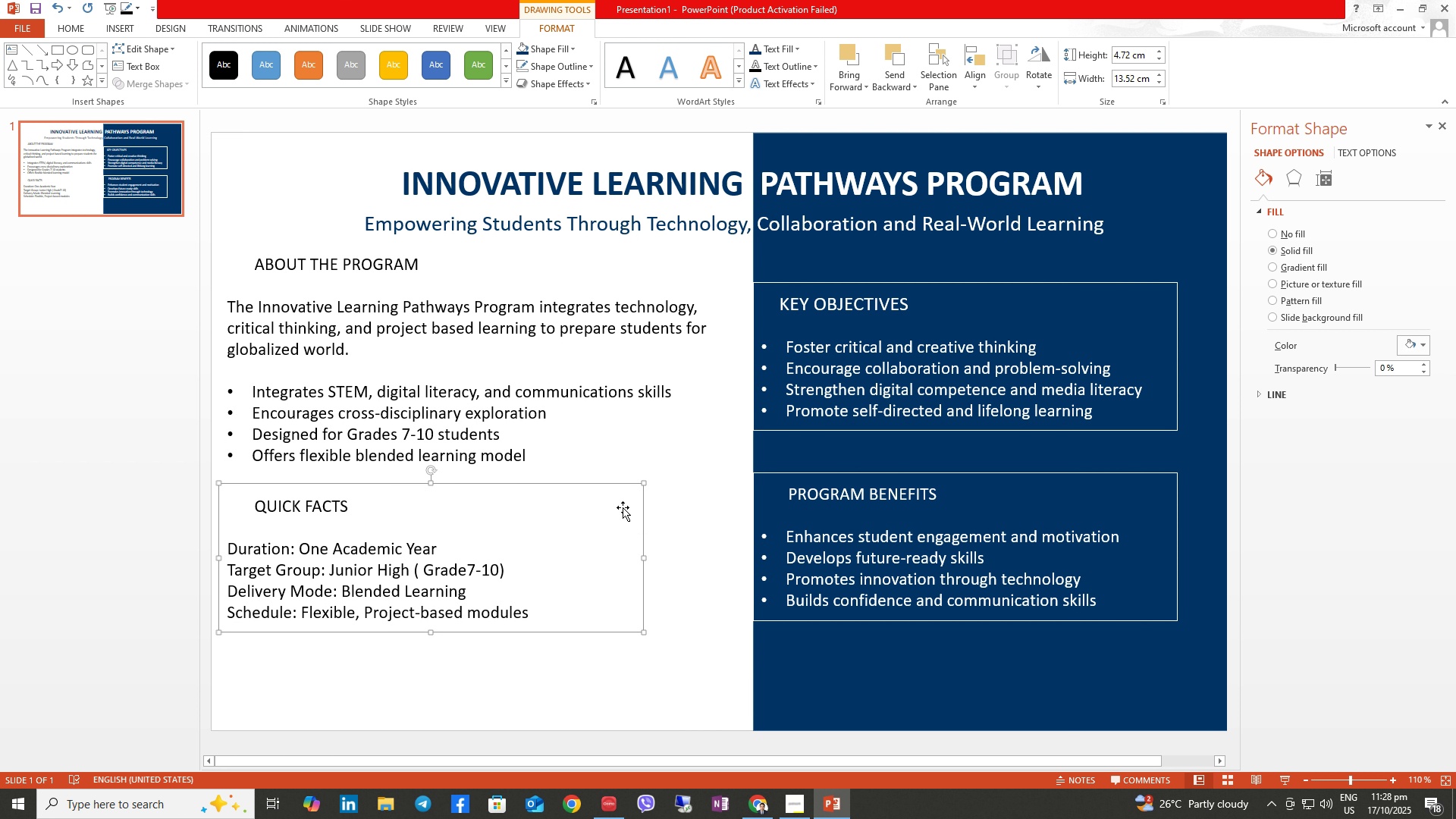 
wait(5.02)
 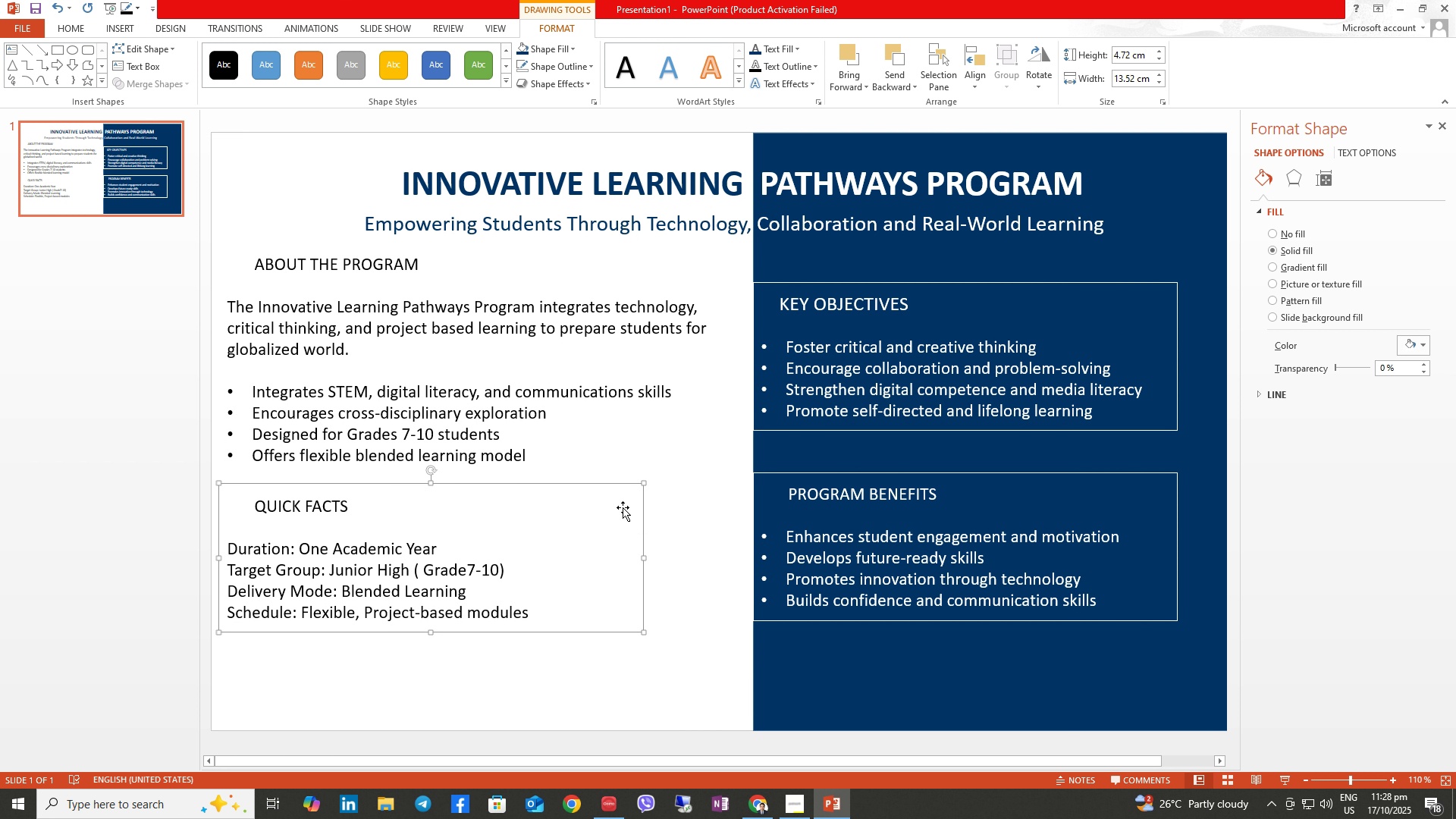 
left_click_drag(start_coordinate=[528, 618], to_coordinate=[264, 510])
 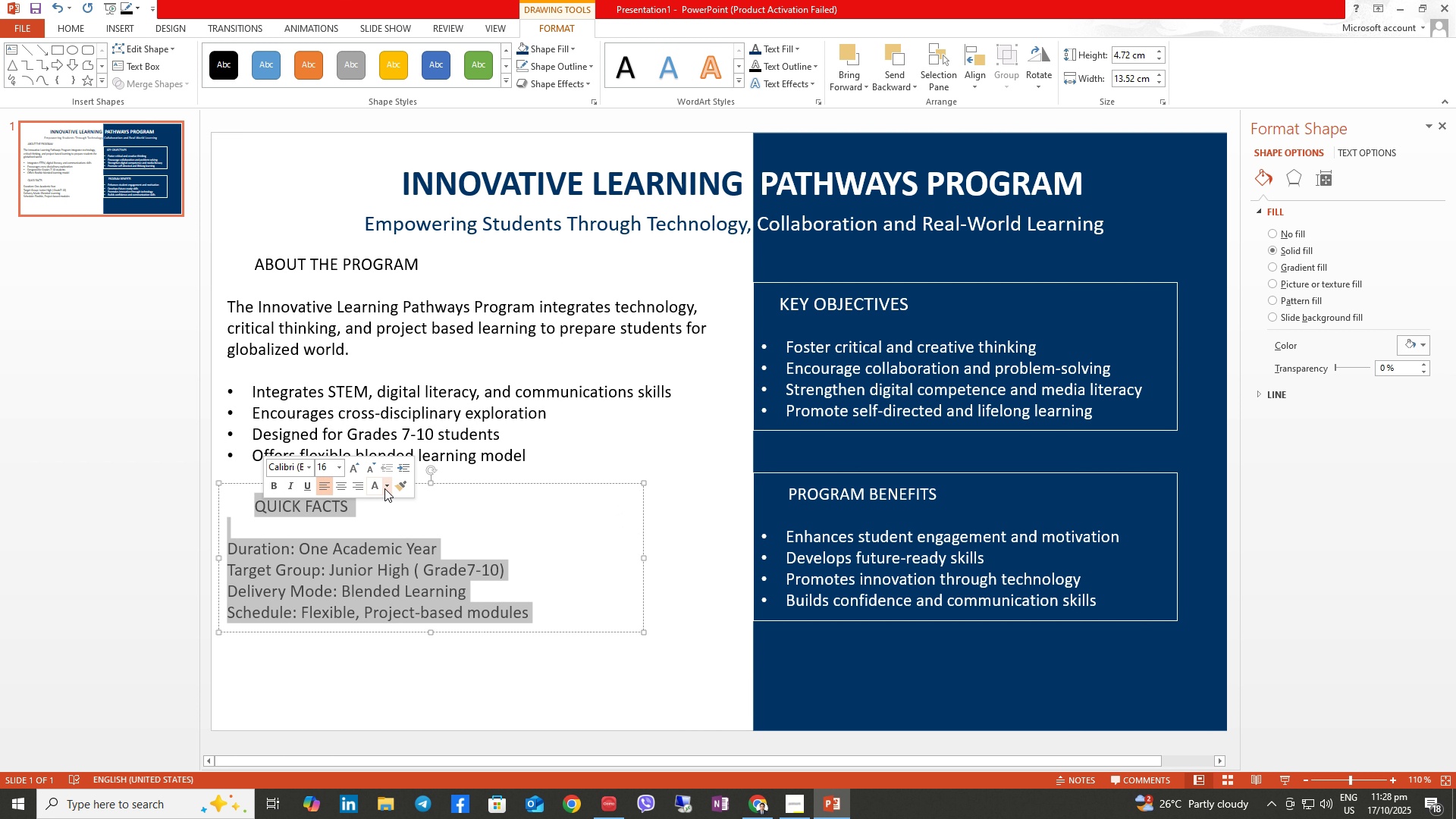 
left_click([384, 488])
 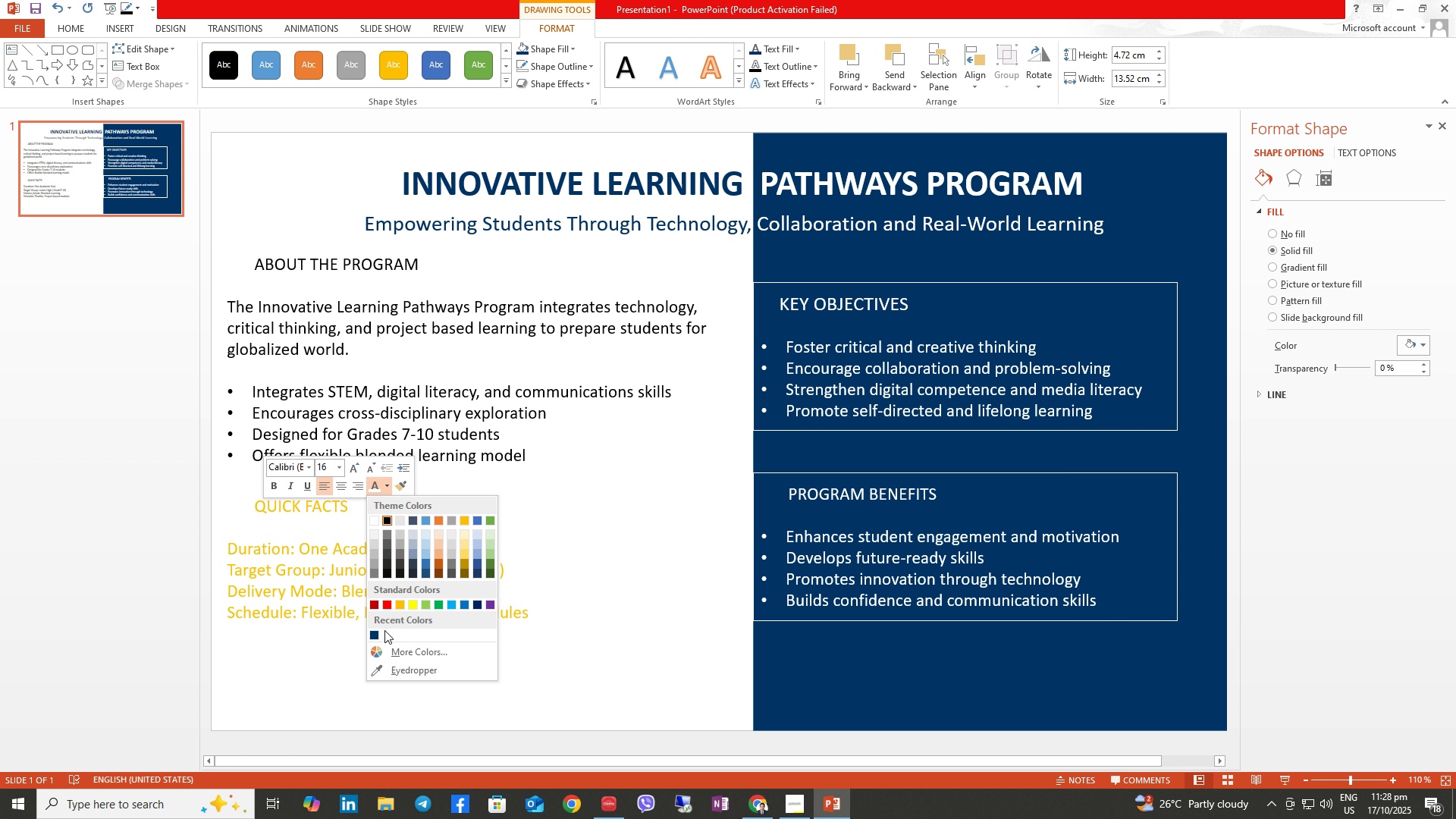 
left_click([372, 635])
 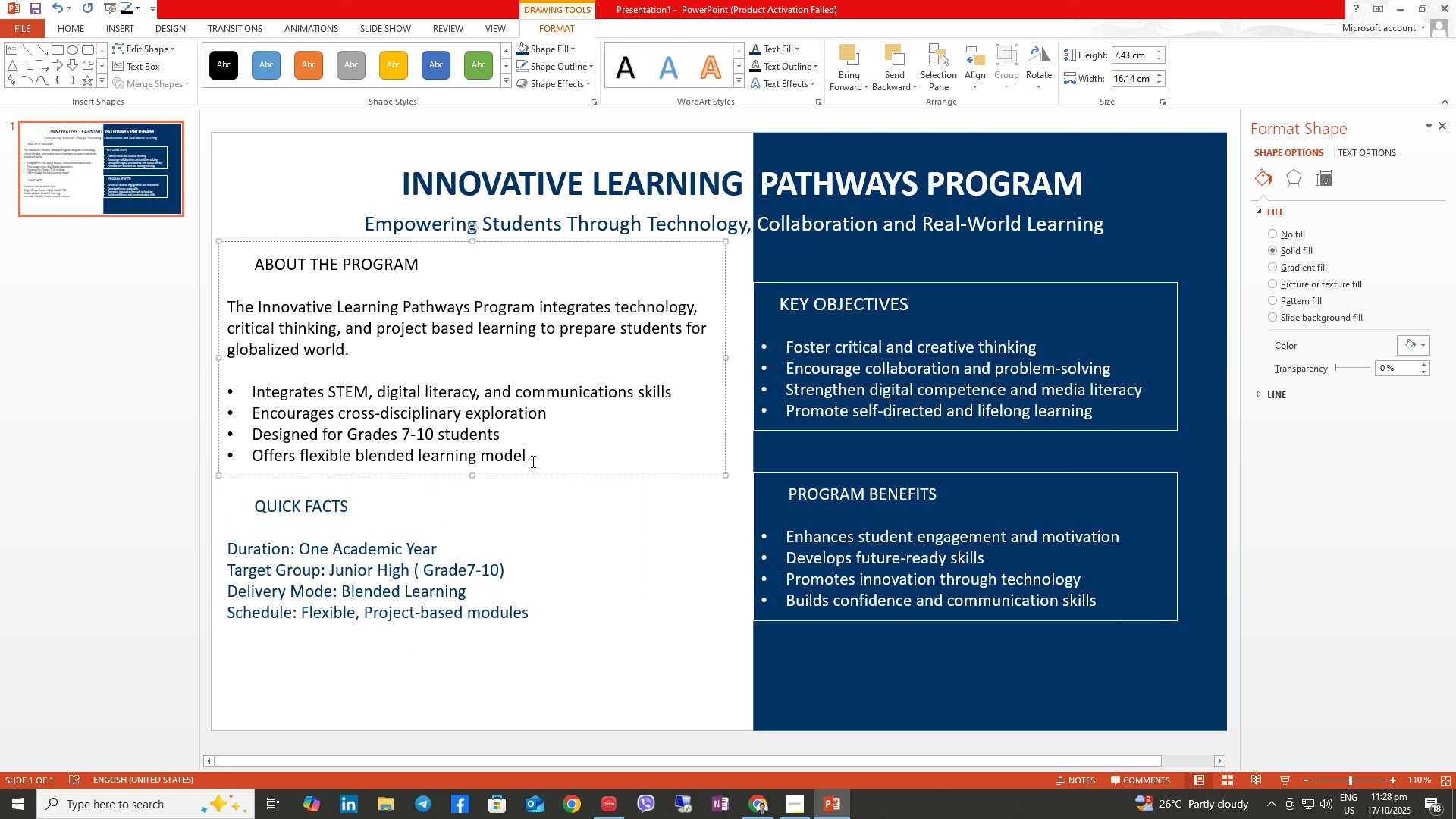 
left_click_drag(start_coordinate=[529, 461], to_coordinate=[253, 253])
 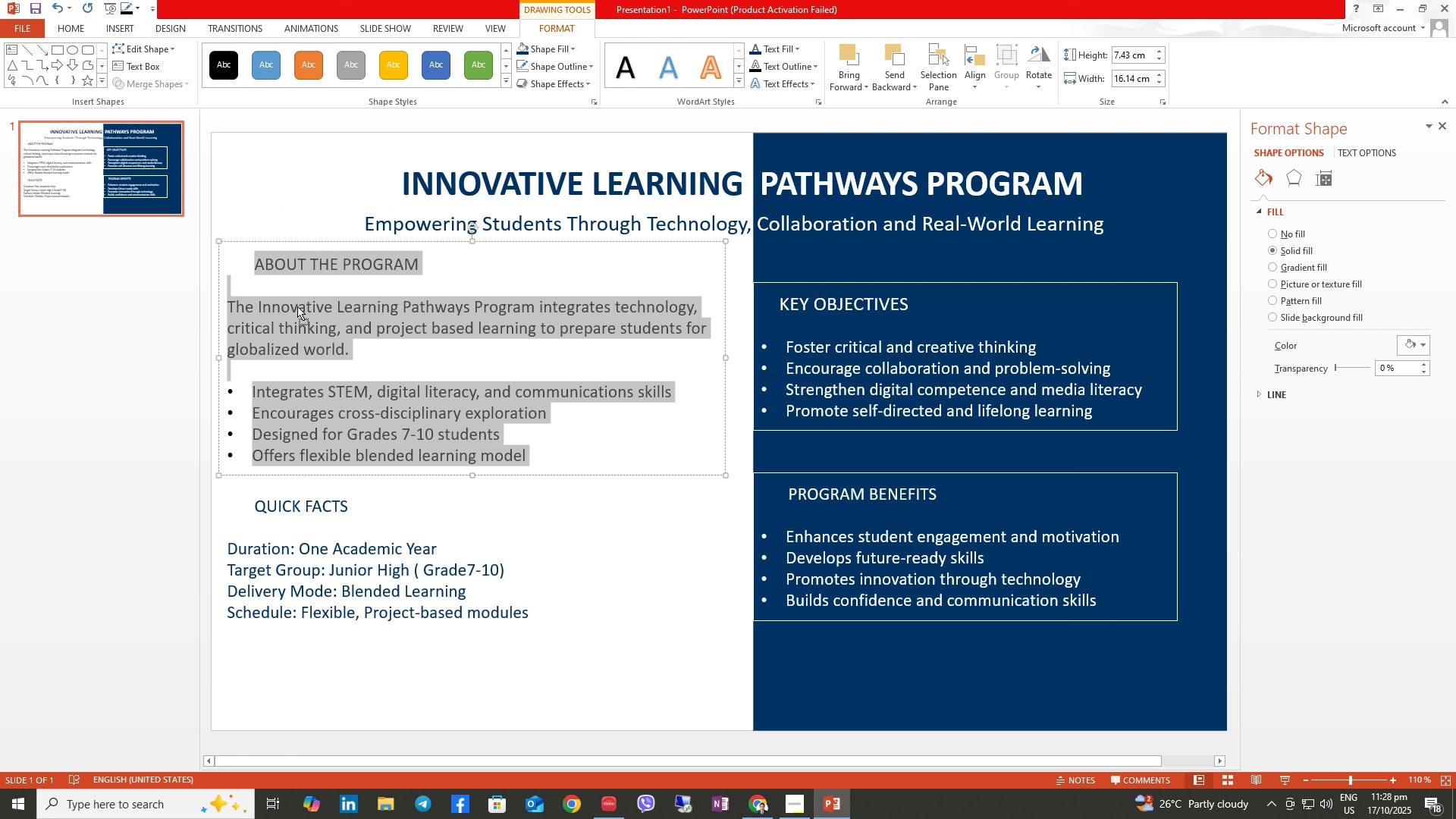 
right_click([297, 306])
 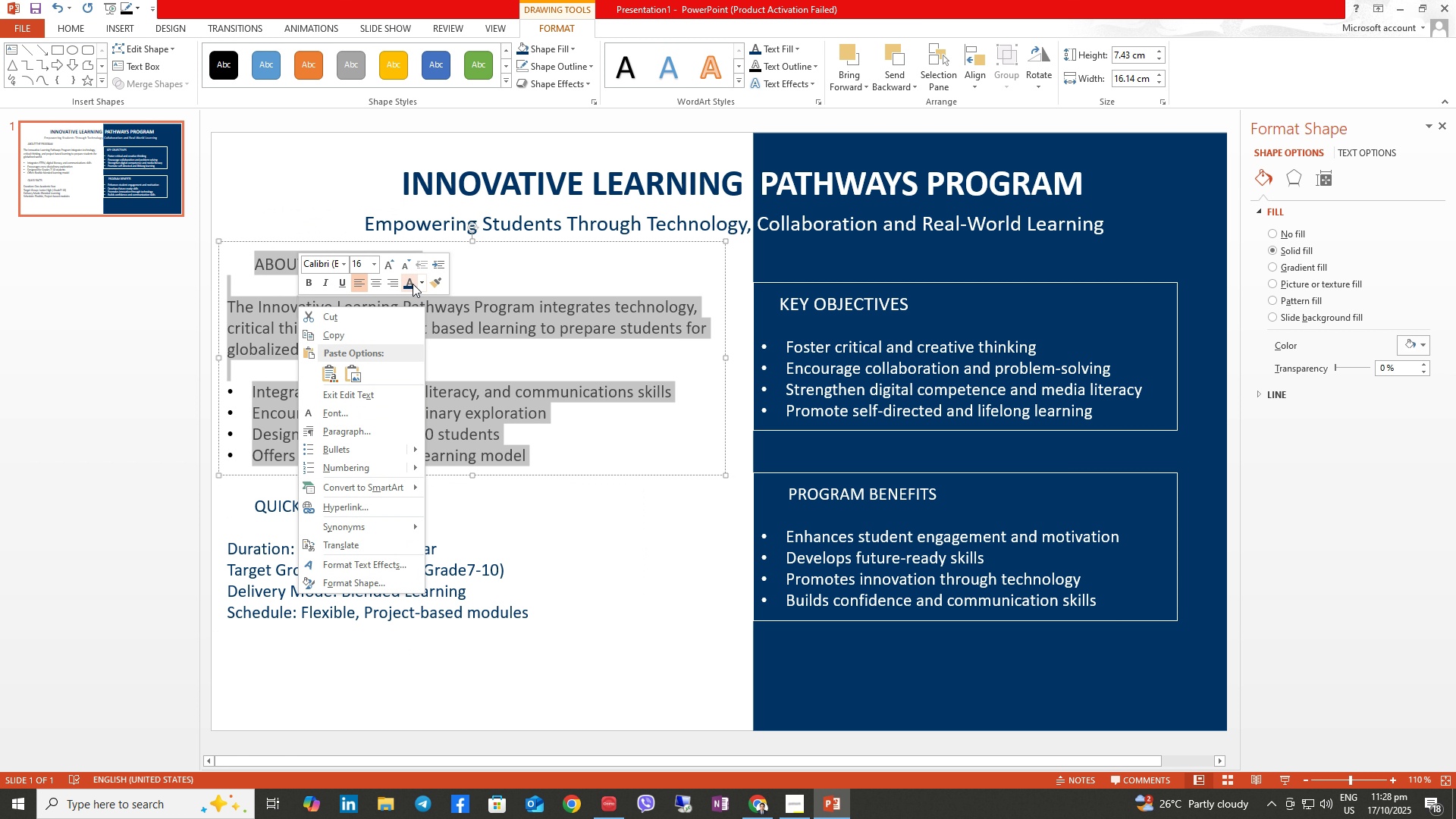 
left_click([410, 284])
 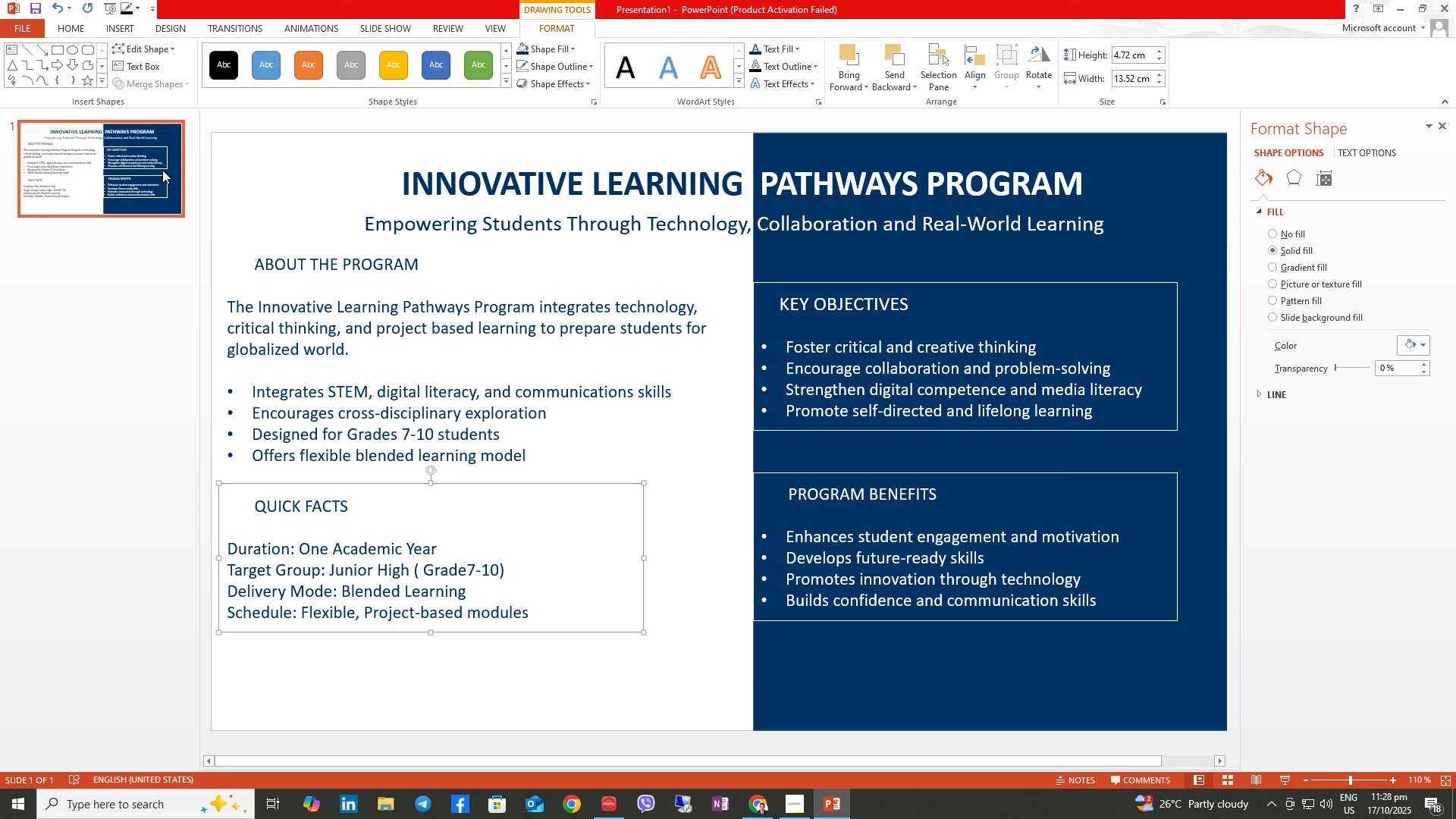 
wait(7.06)
 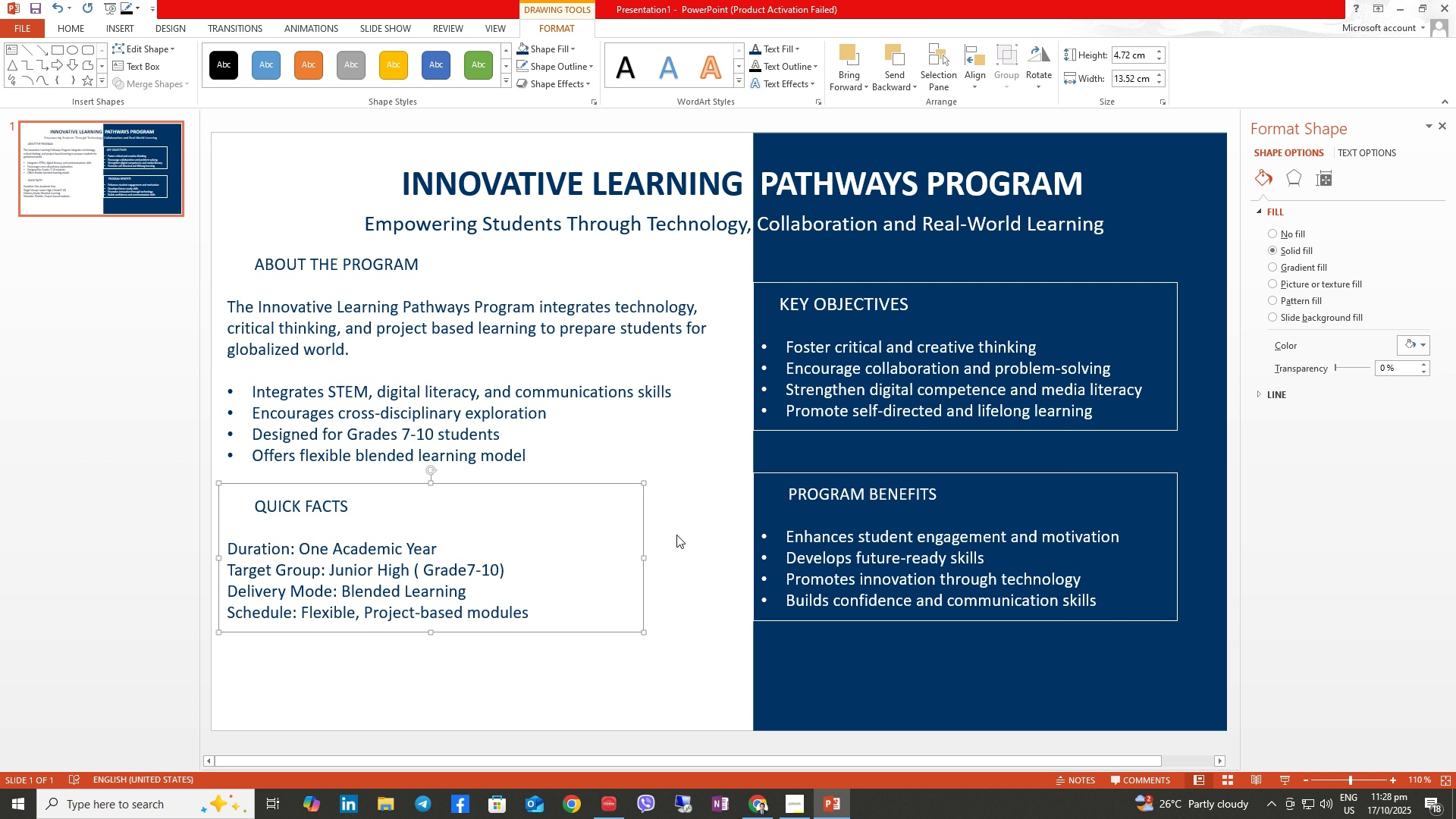 
left_click([264, 58])
 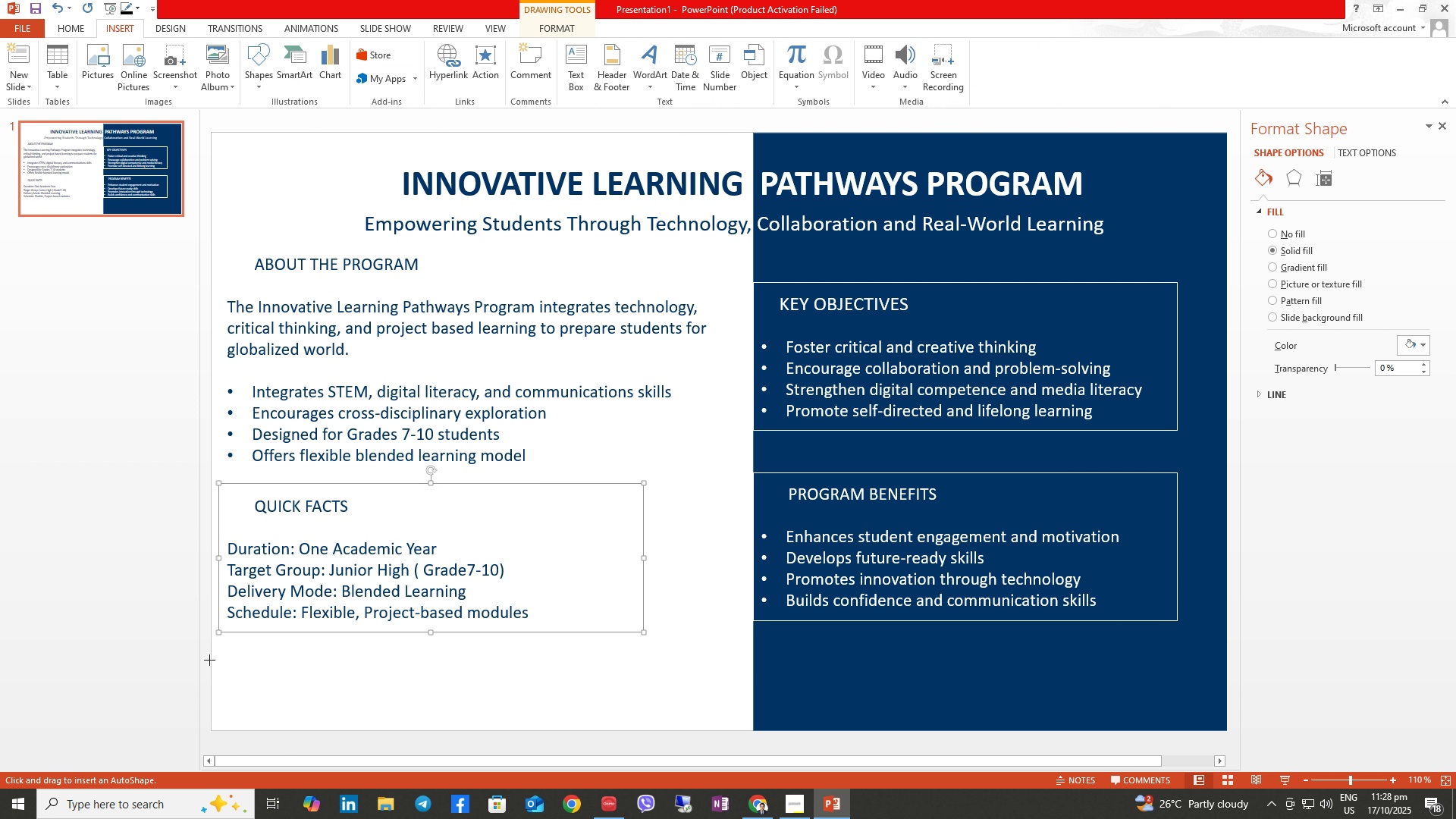 
left_click_drag(start_coordinate=[212, 660], to_coordinate=[1228, 731])
 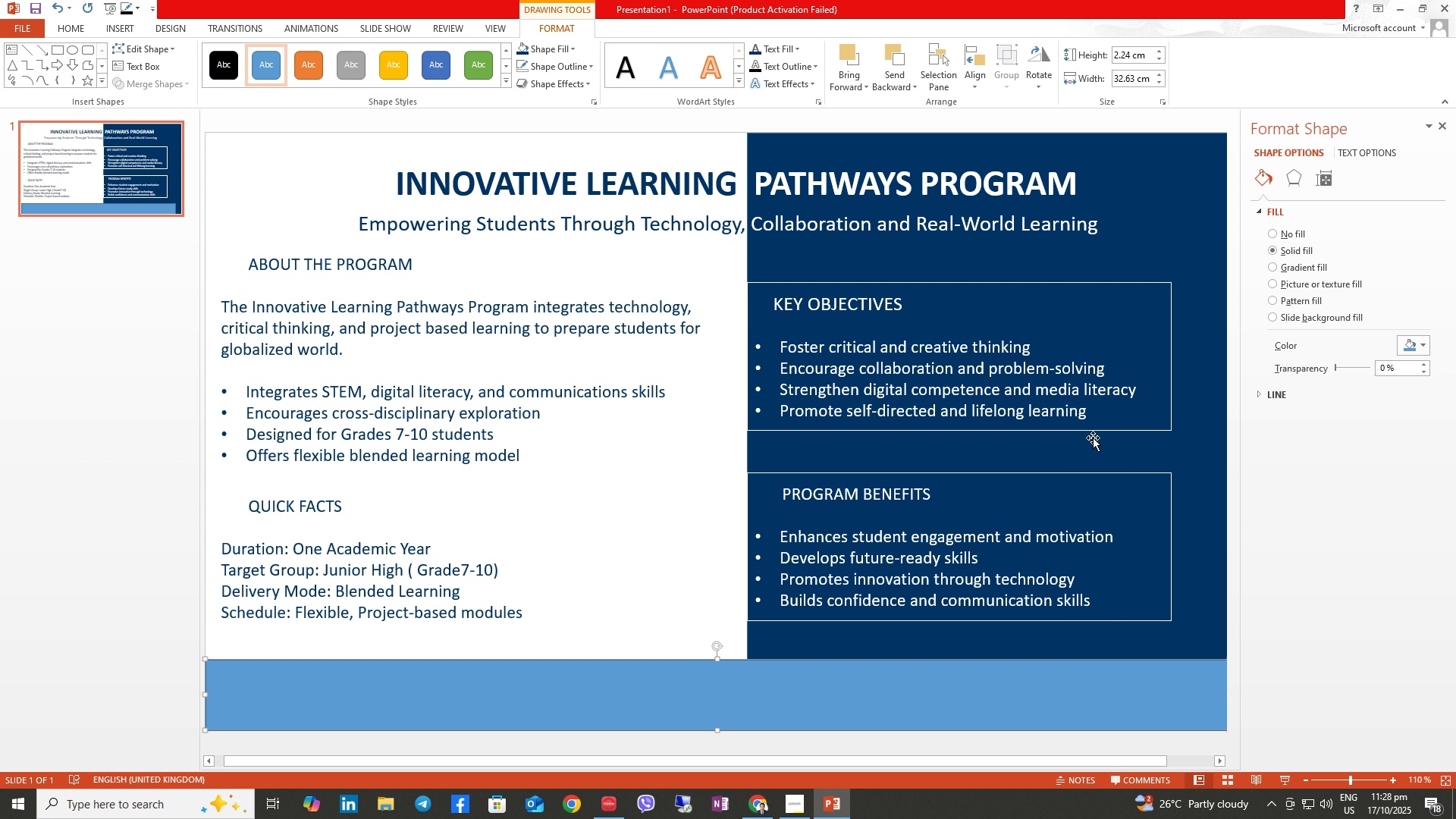 
left_click([1423, 344])
 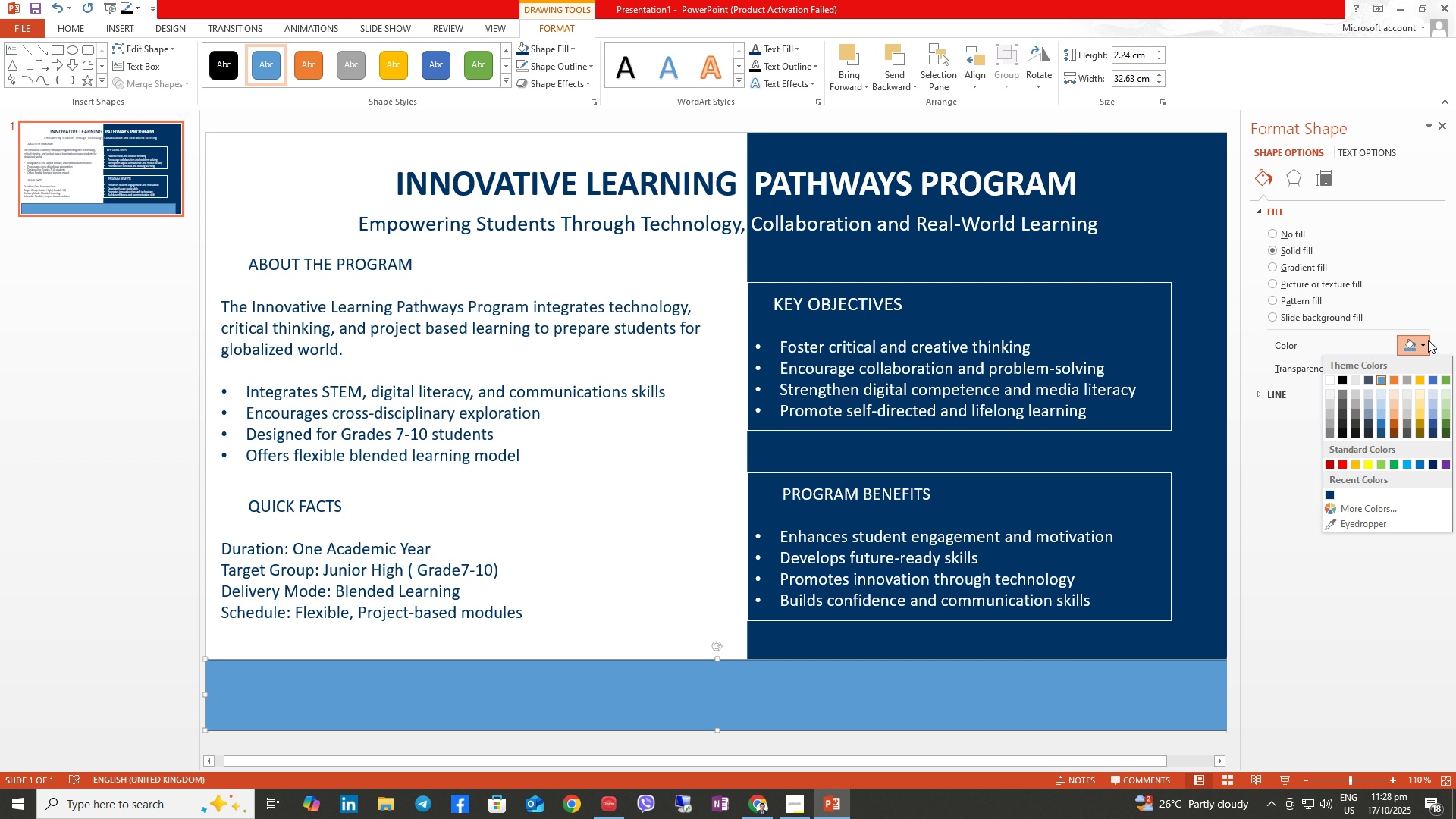 
wait(10.64)
 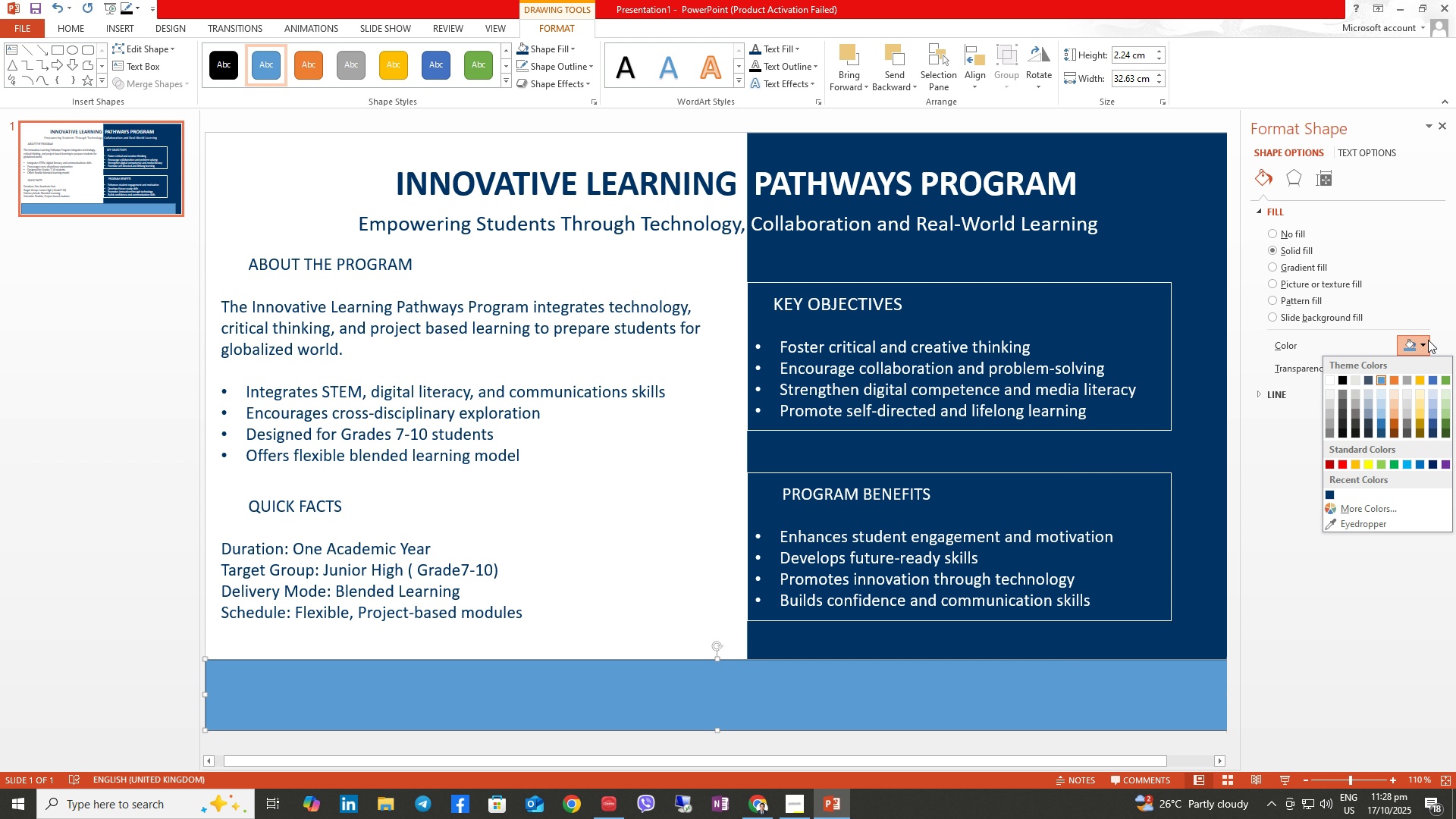 
left_click([1373, 513])
 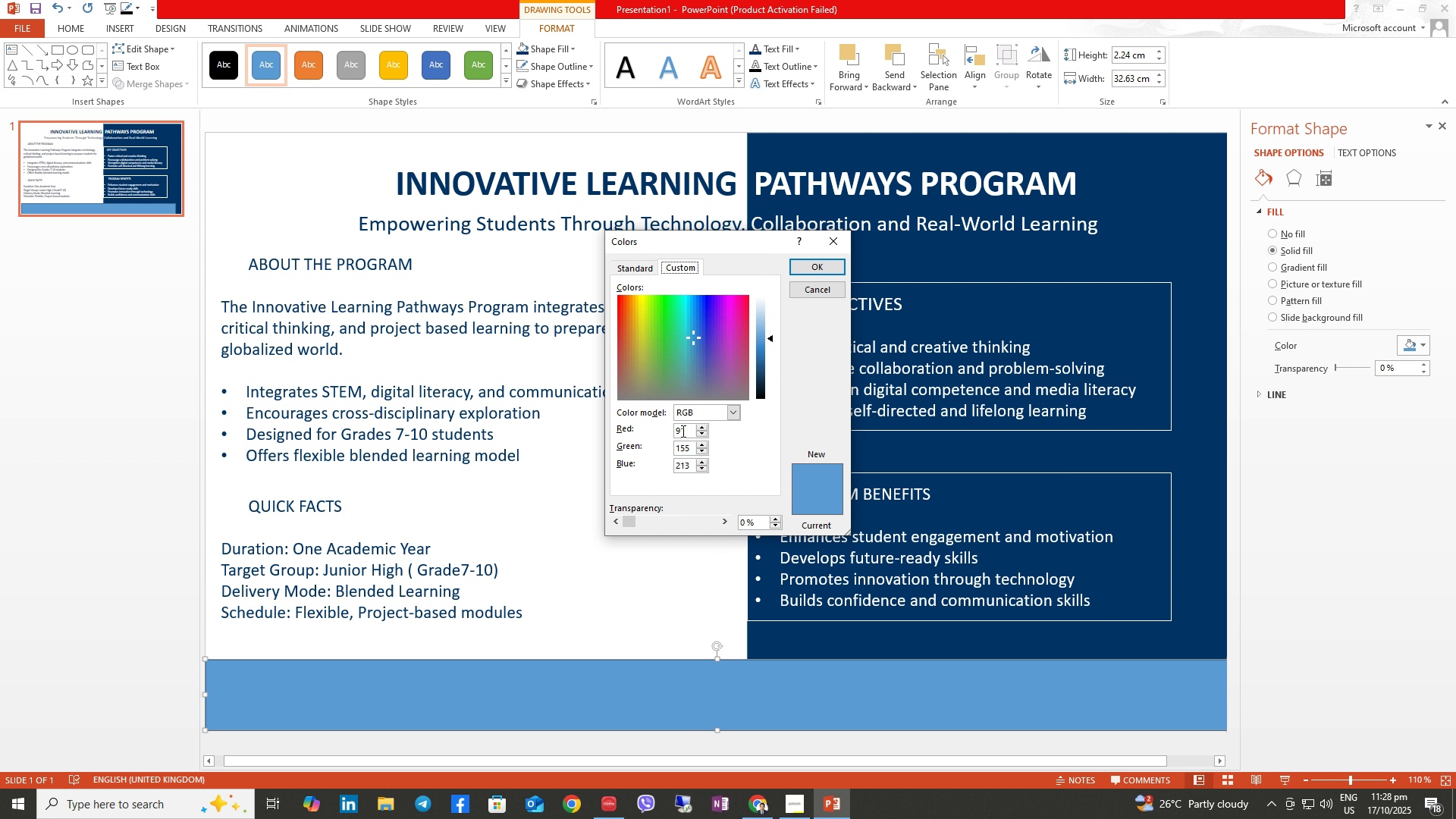 
left_click([682, 431])
 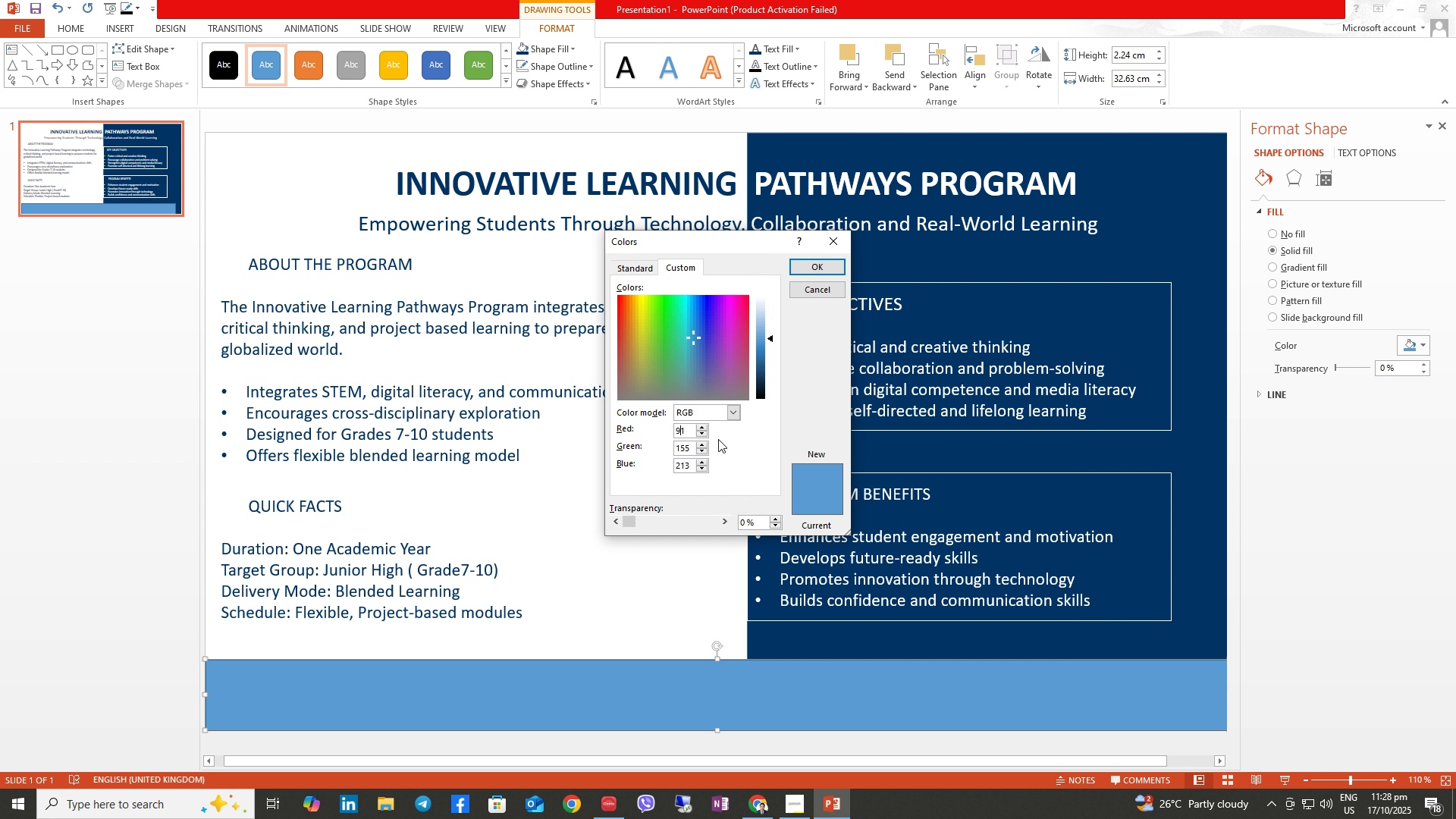 
key(ArrowRight)
 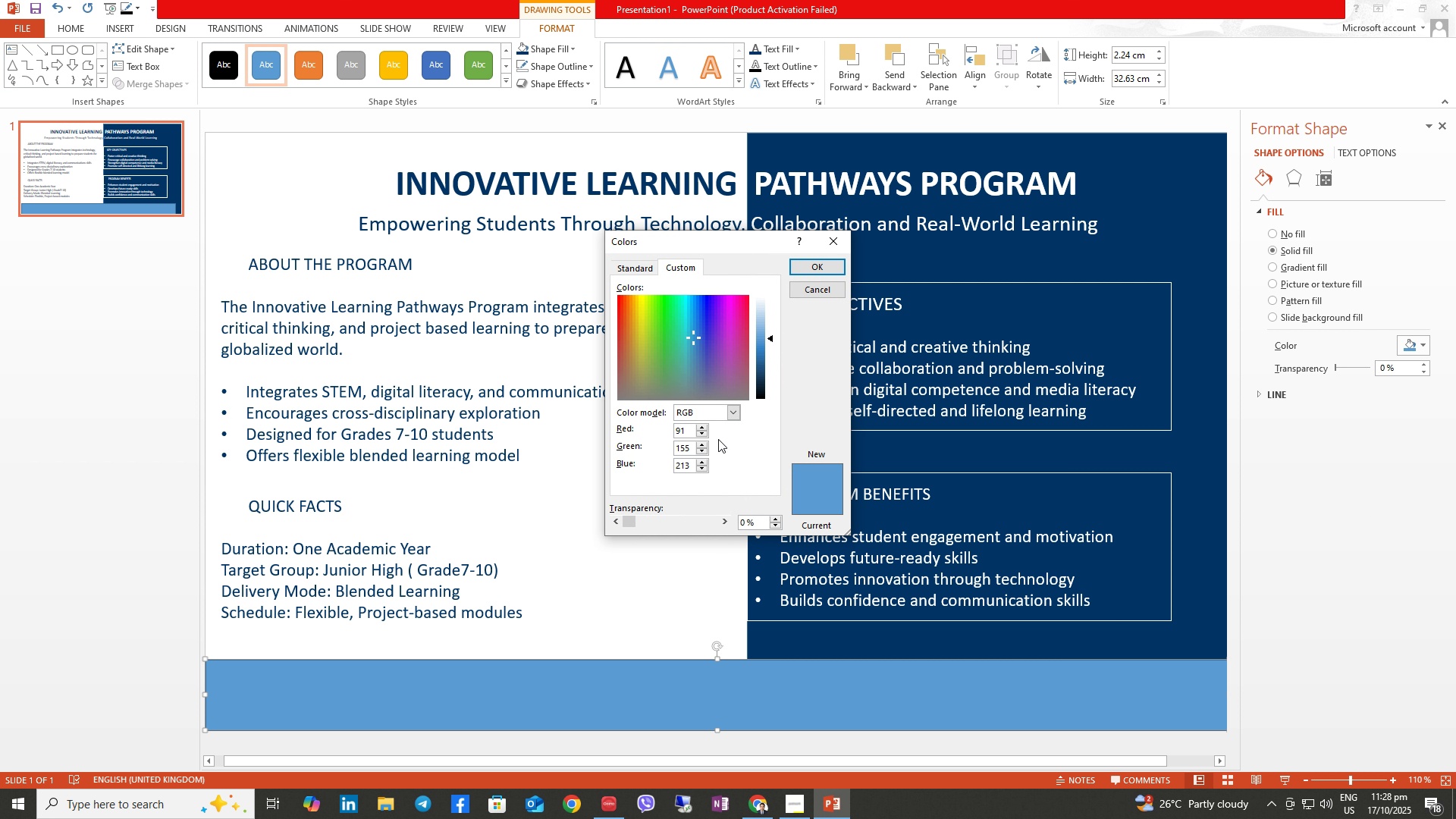 
key(Numpad2)
 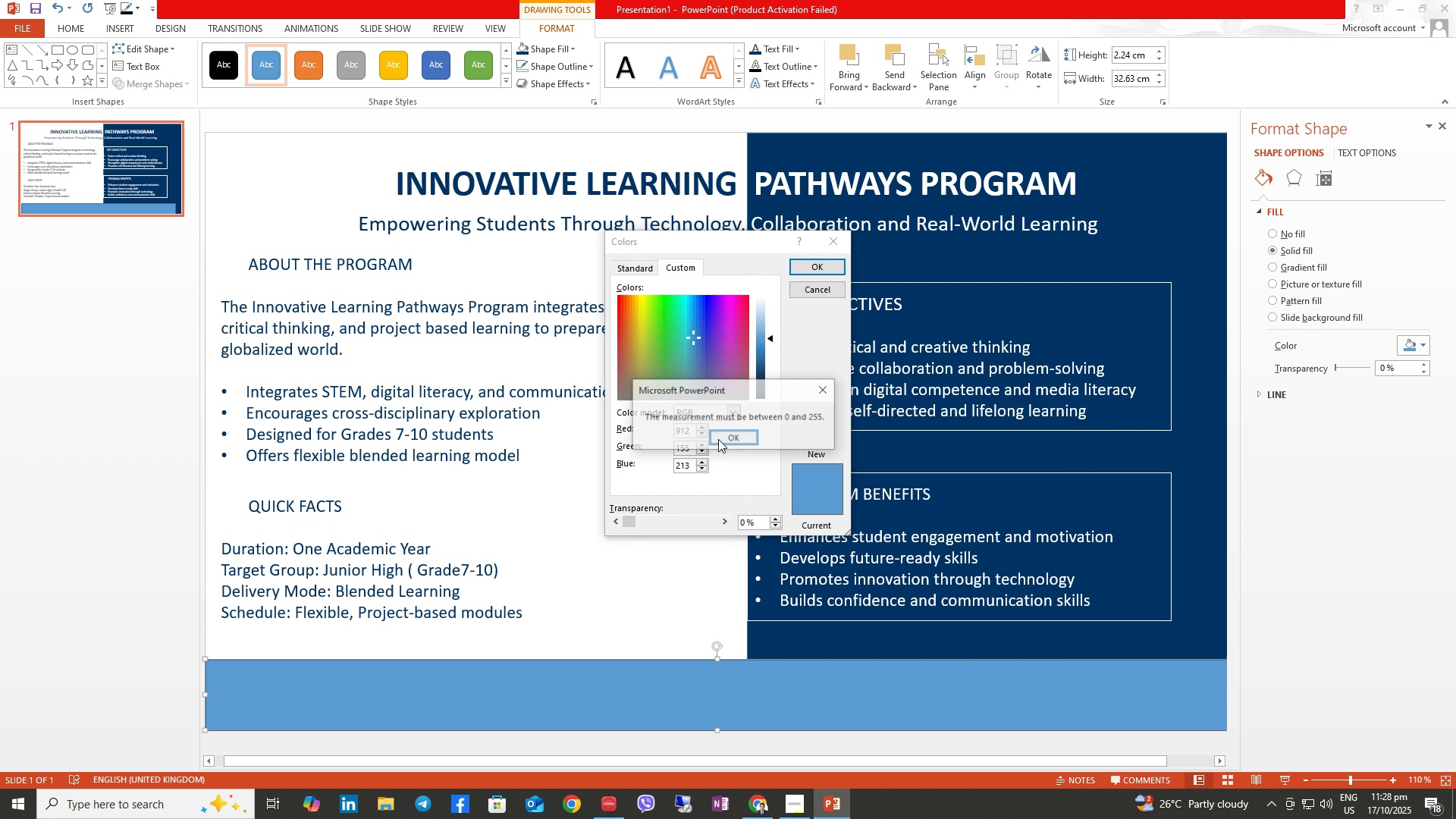 
key(Numpad1)
 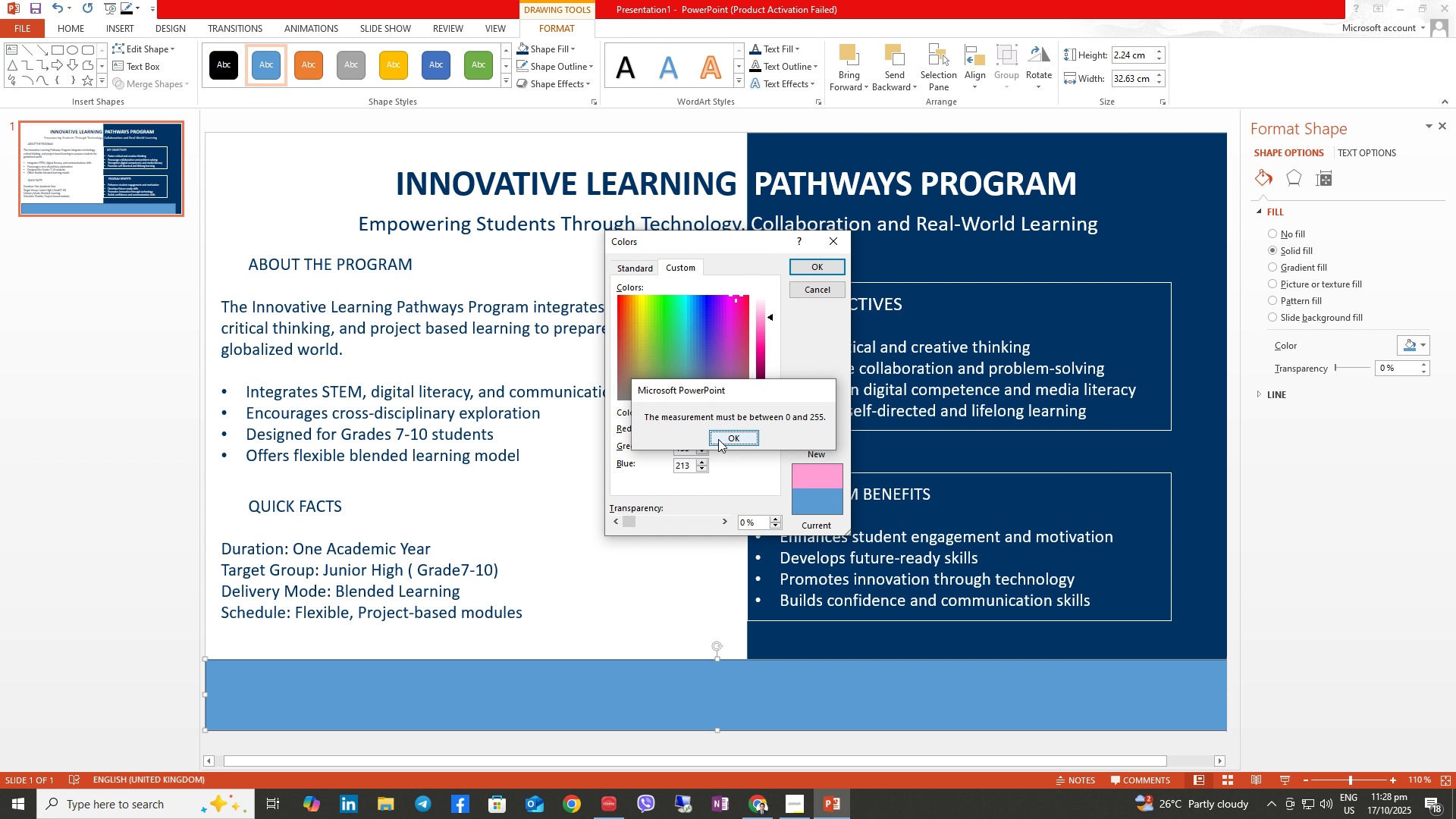 
key(Enter)
 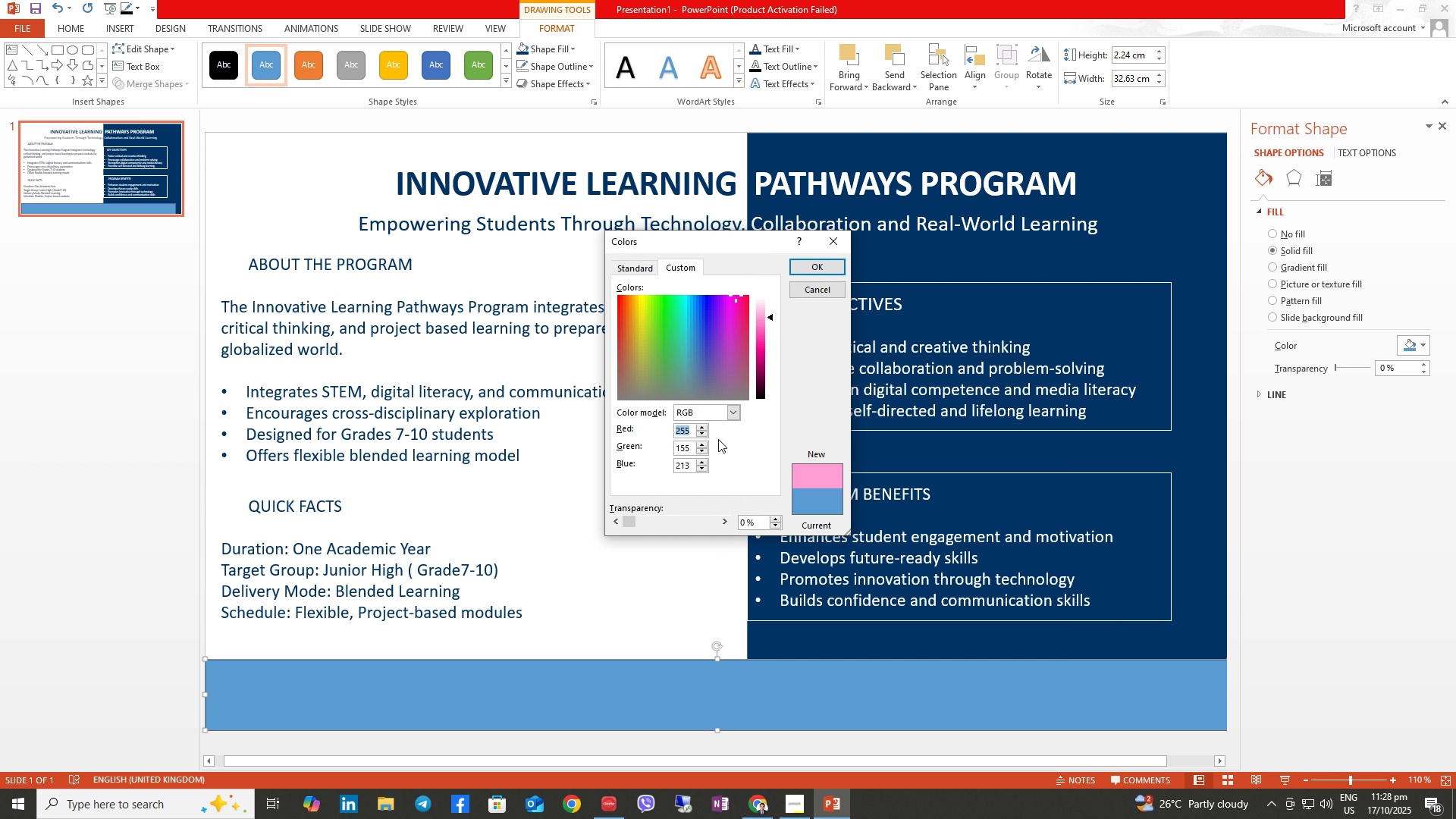 
key(Numpad2)
 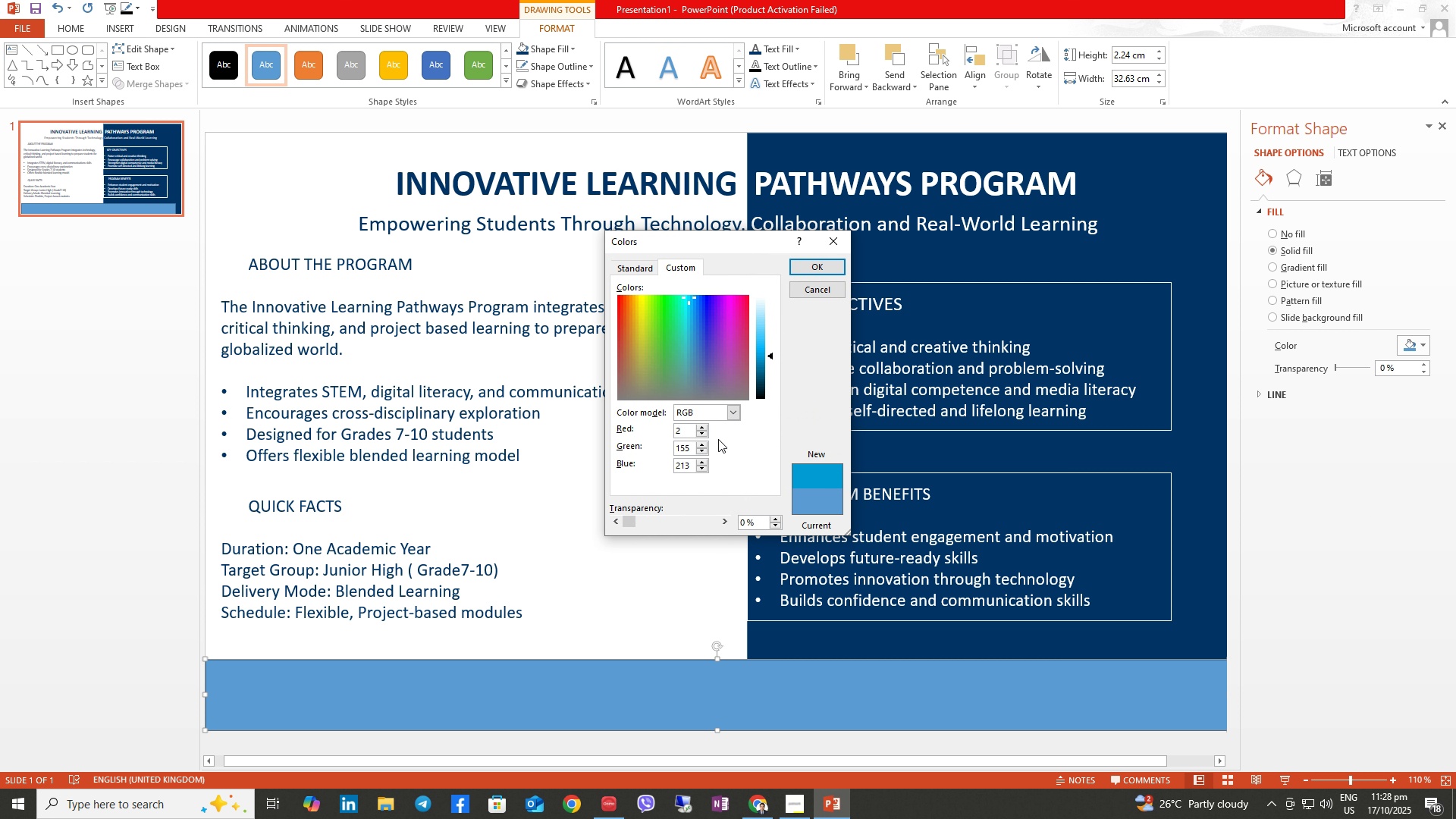 
key(Numpad1)
 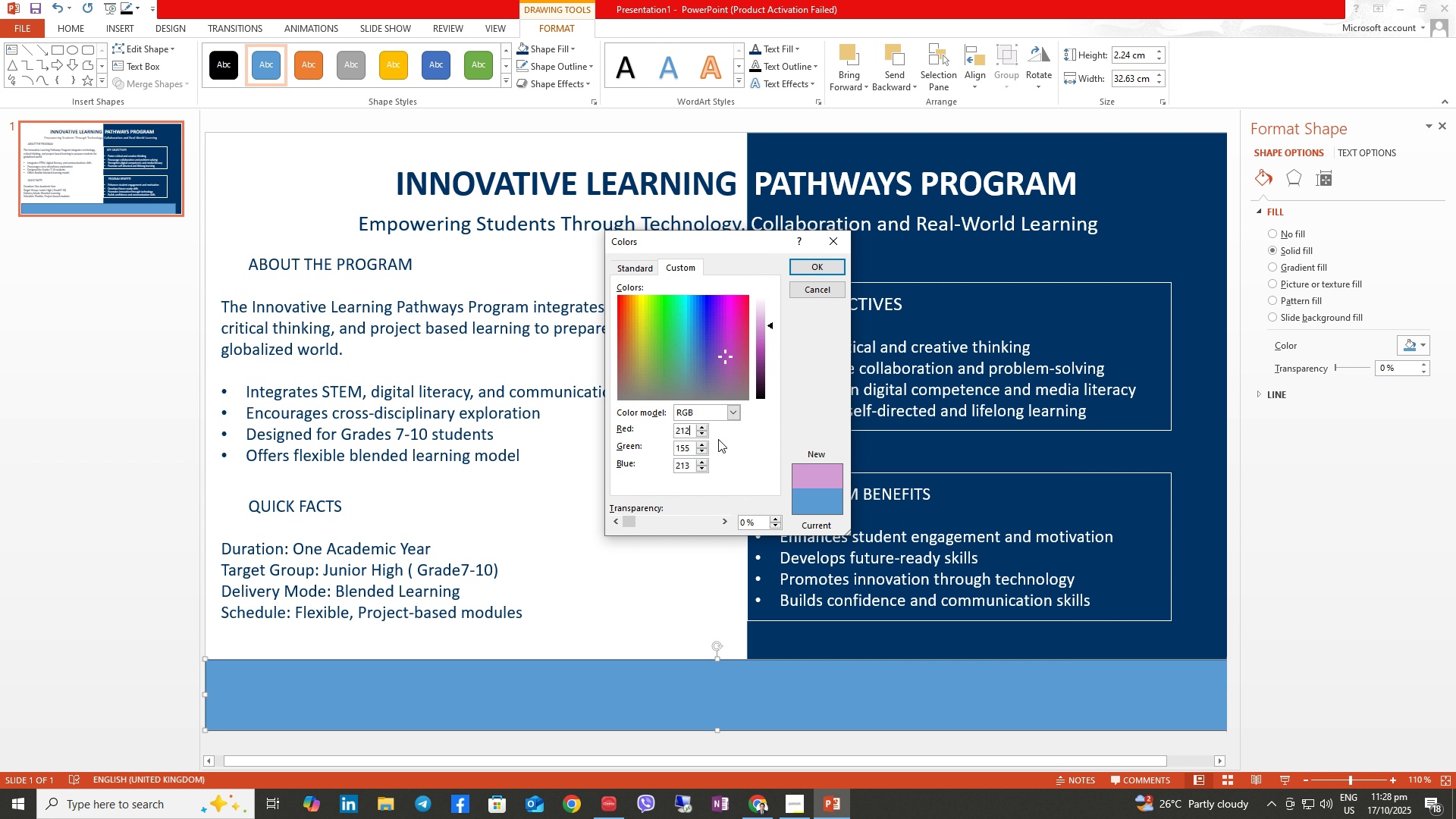 
key(Numpad2)
 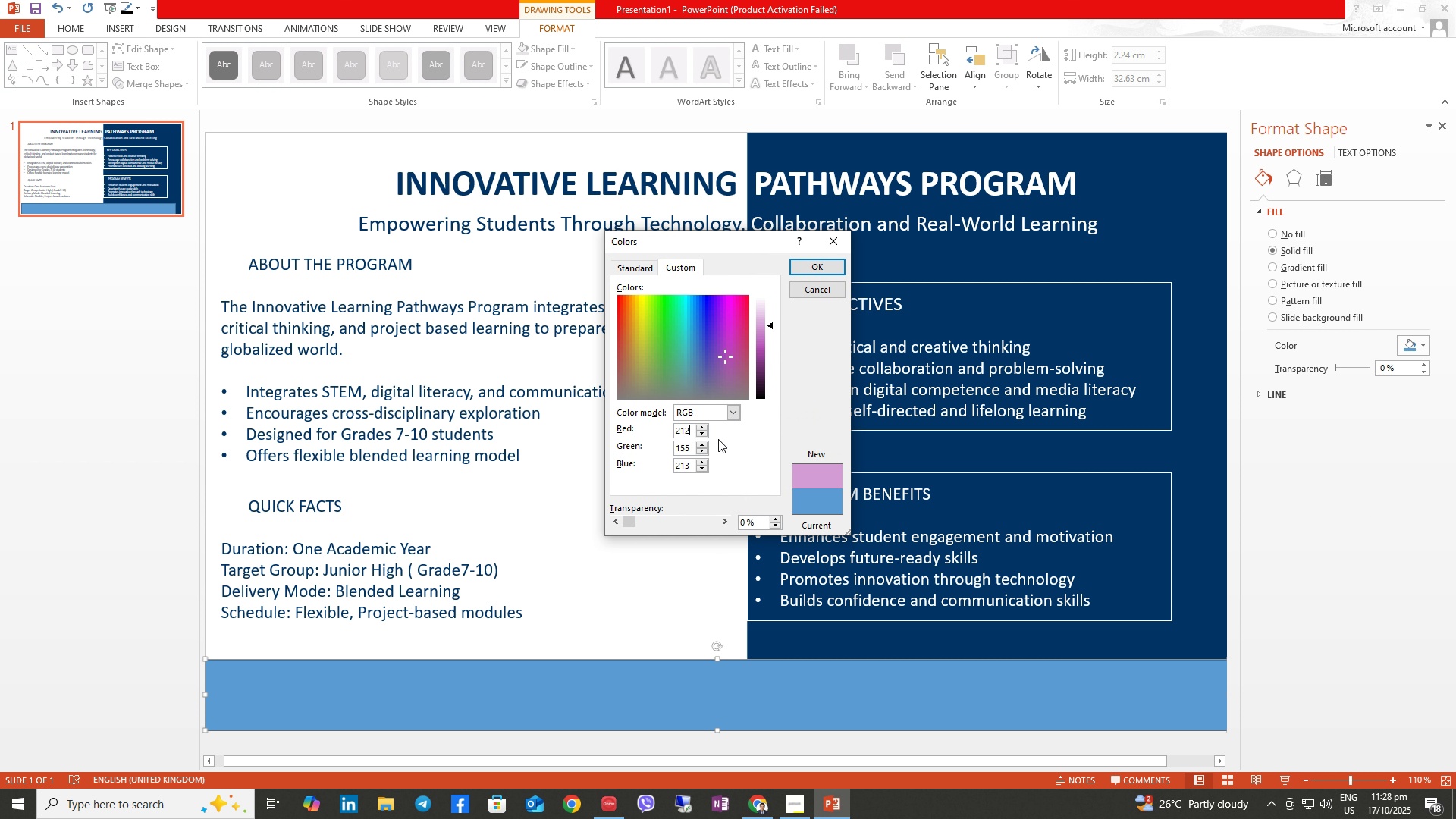 
key(Tab)
 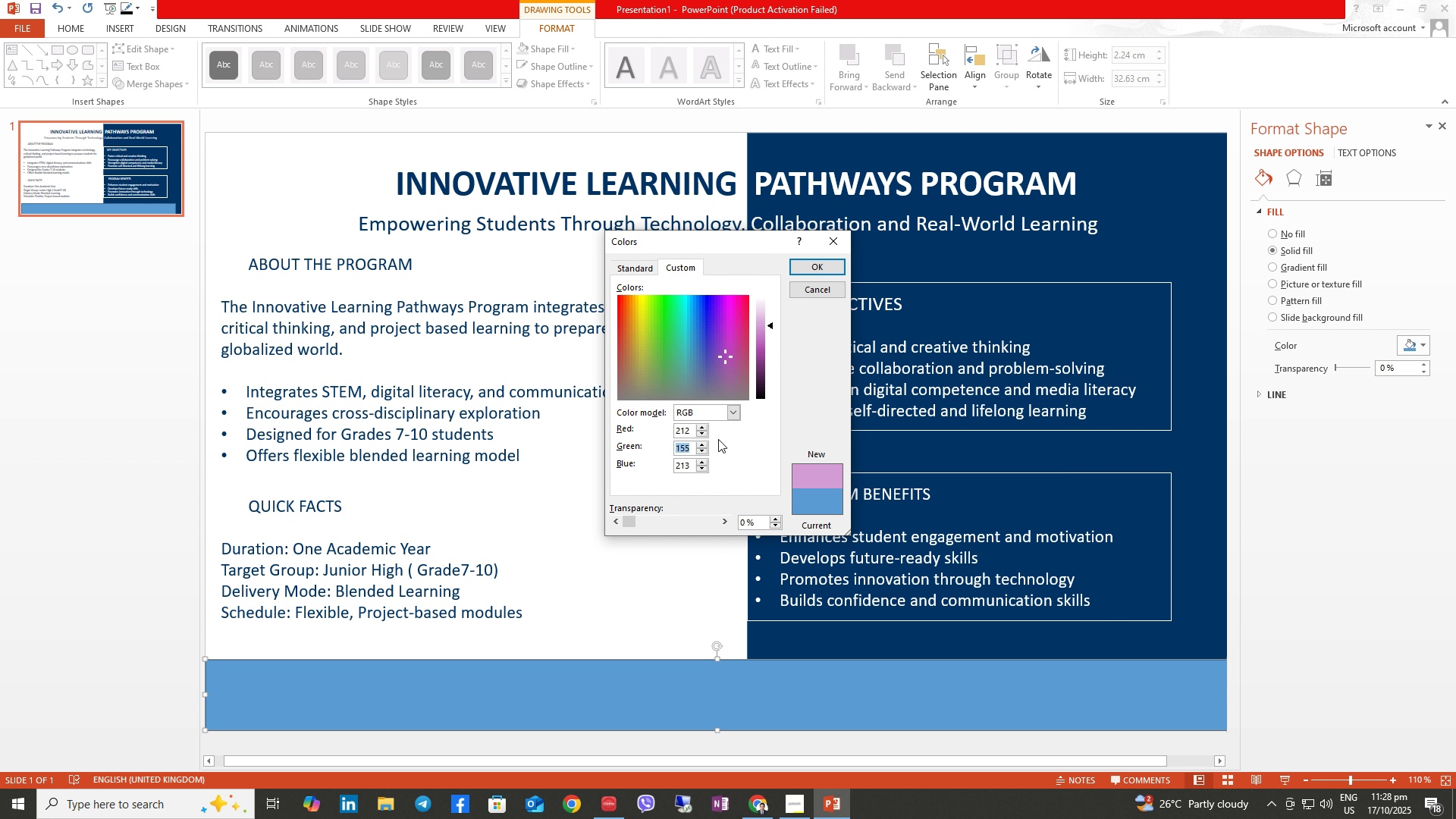 
key(Numpad1)
 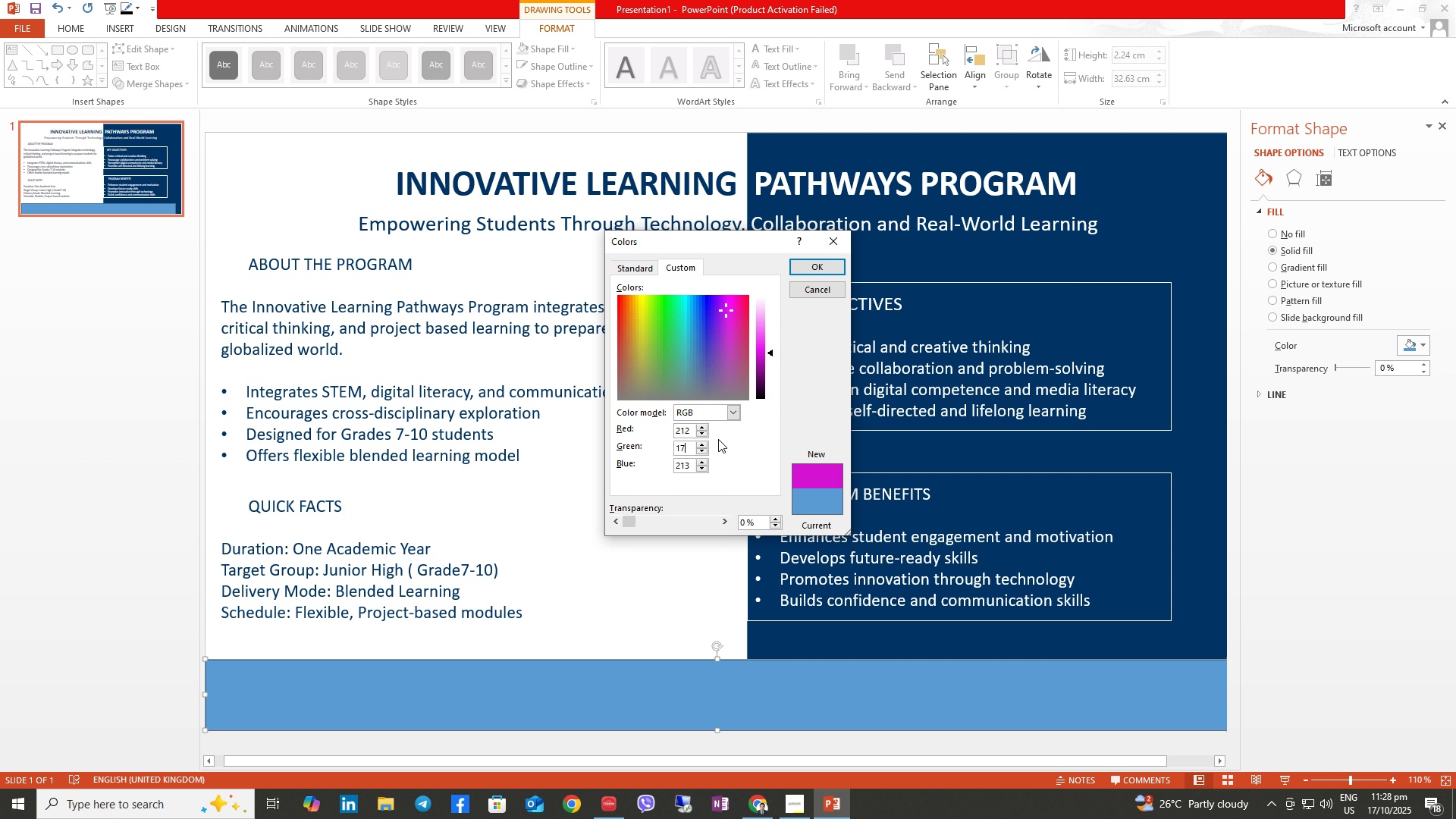 
key(Numpad7)
 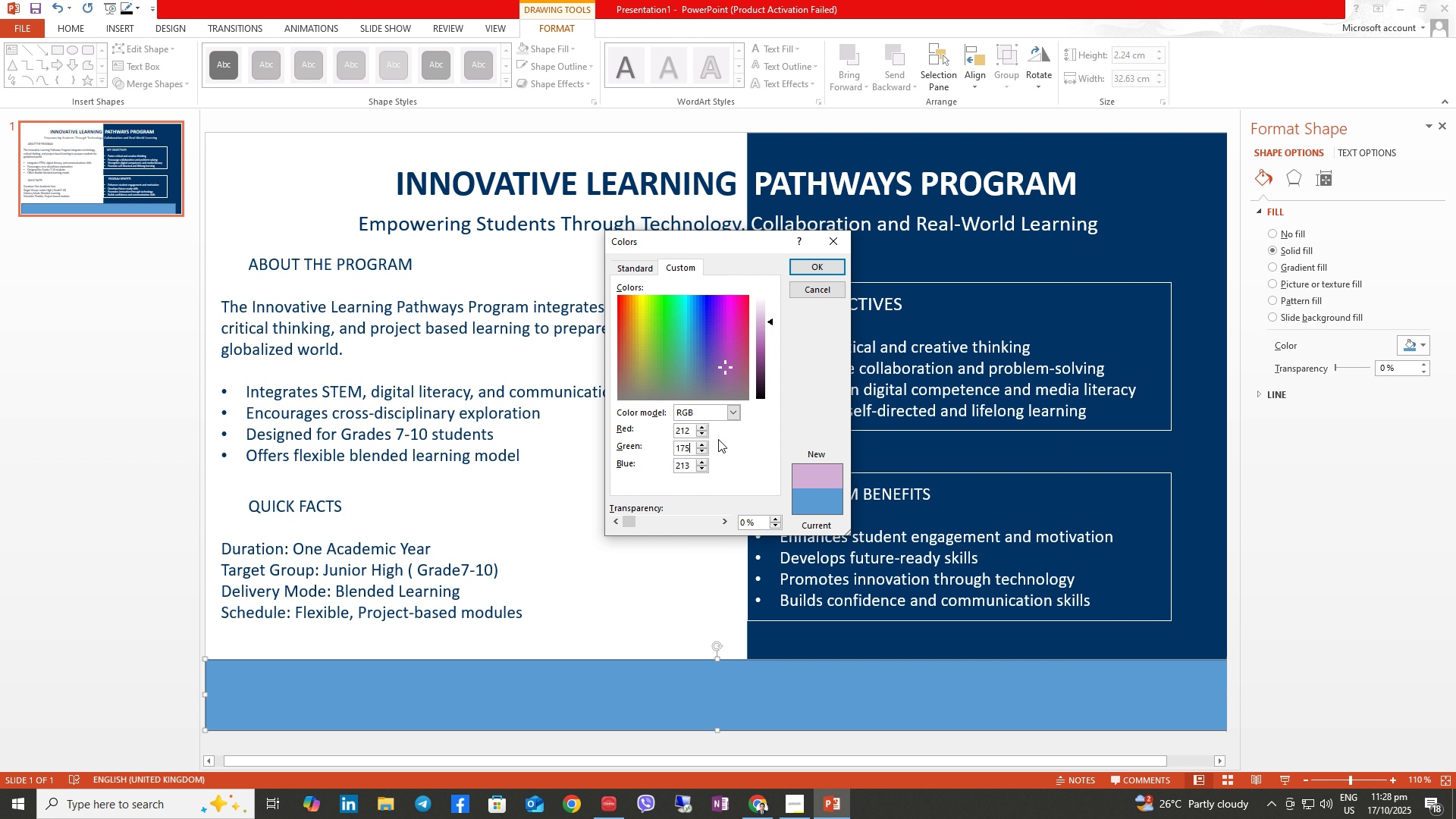 
key(Numpad5)
 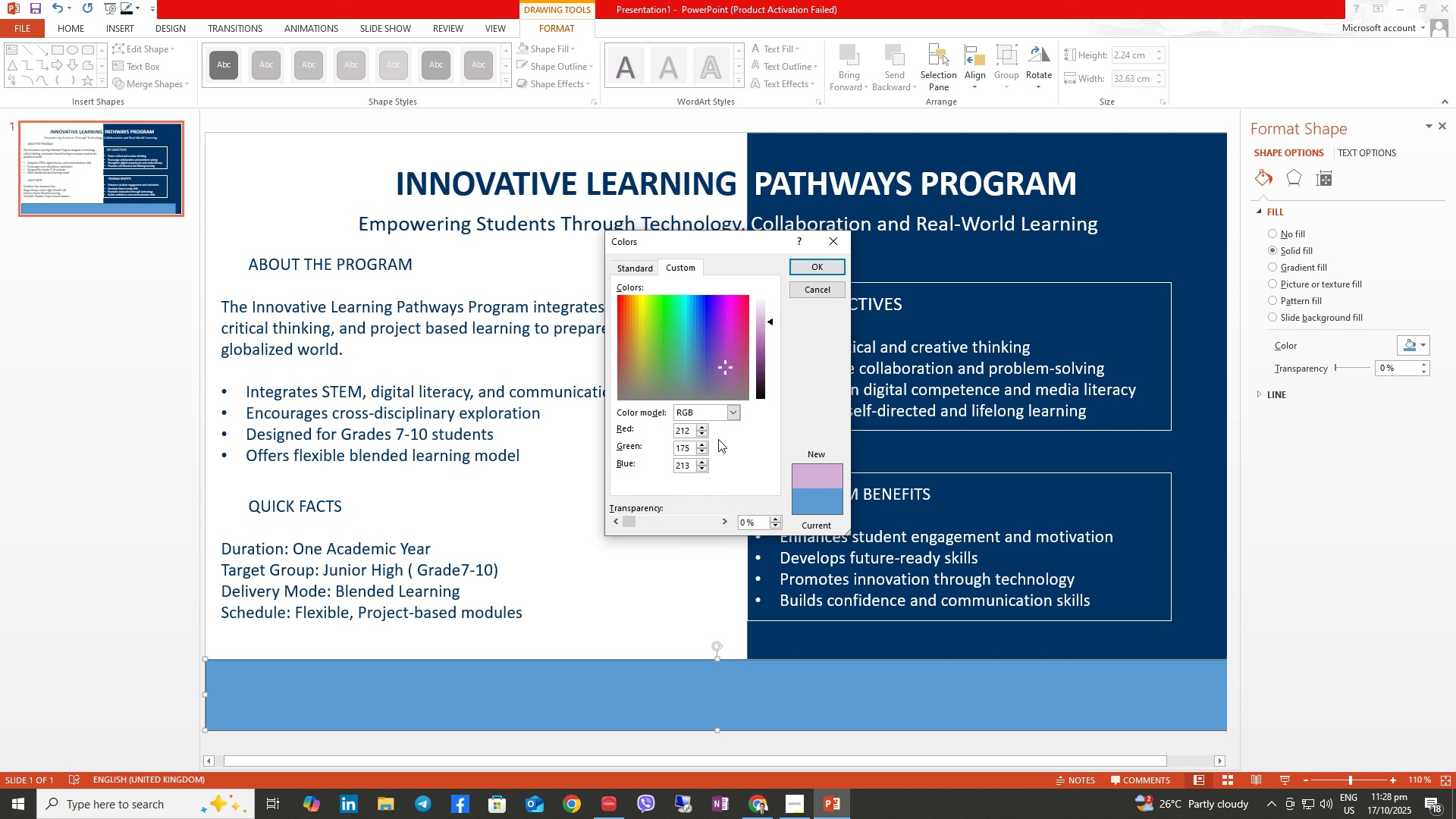 
key(Tab)
 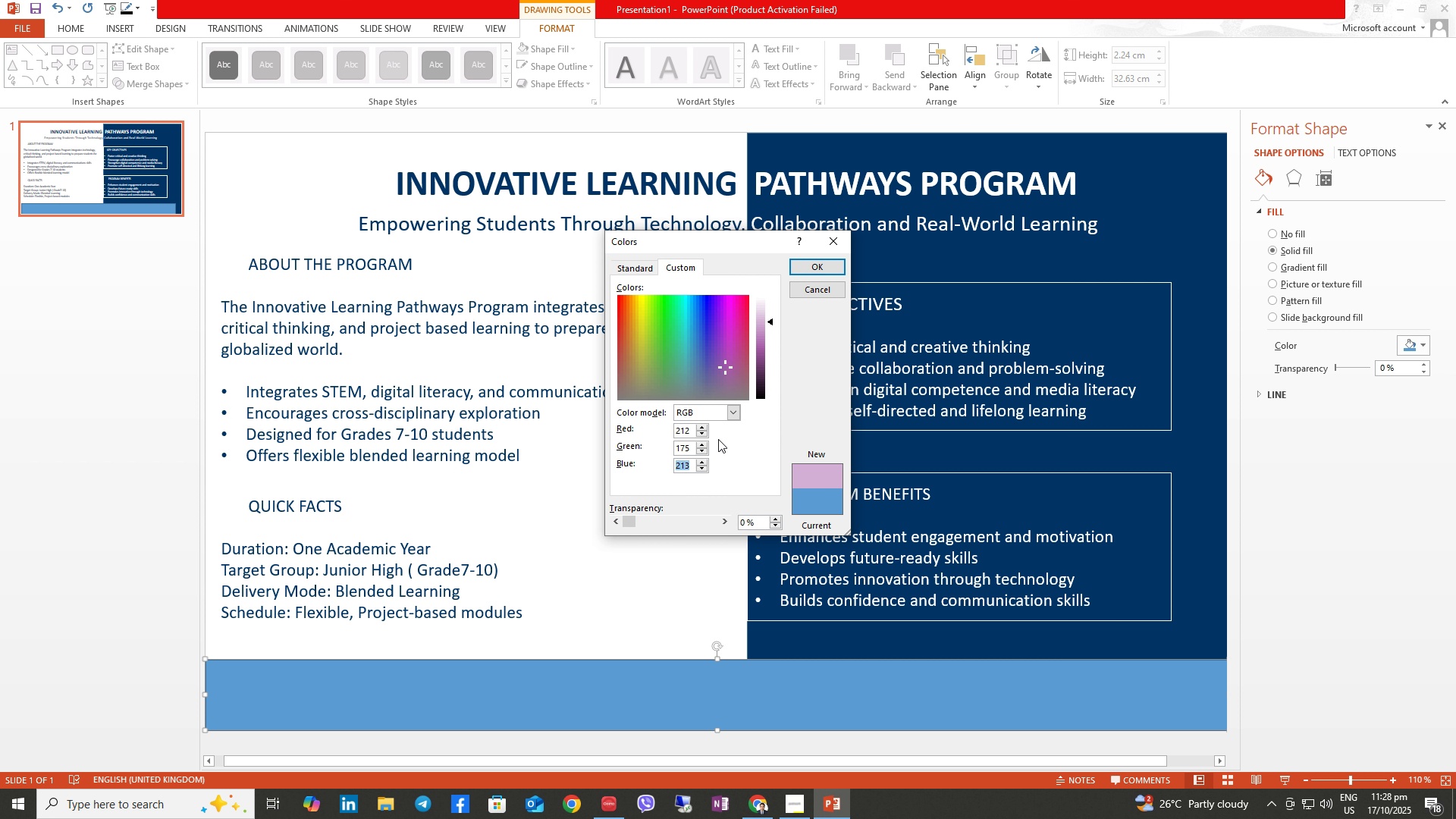 
key(Numpad1)
 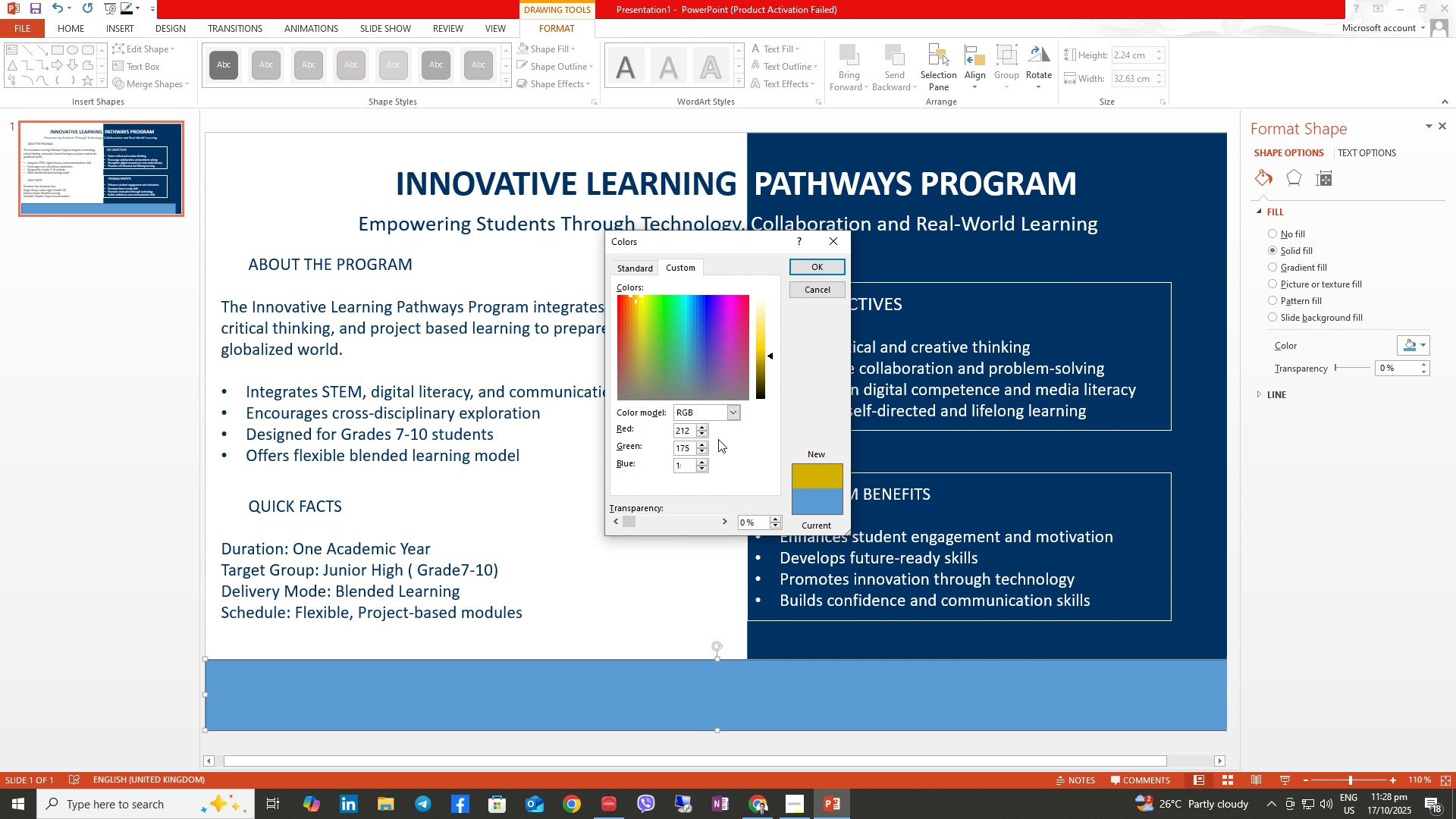 
key(Numpad0)
 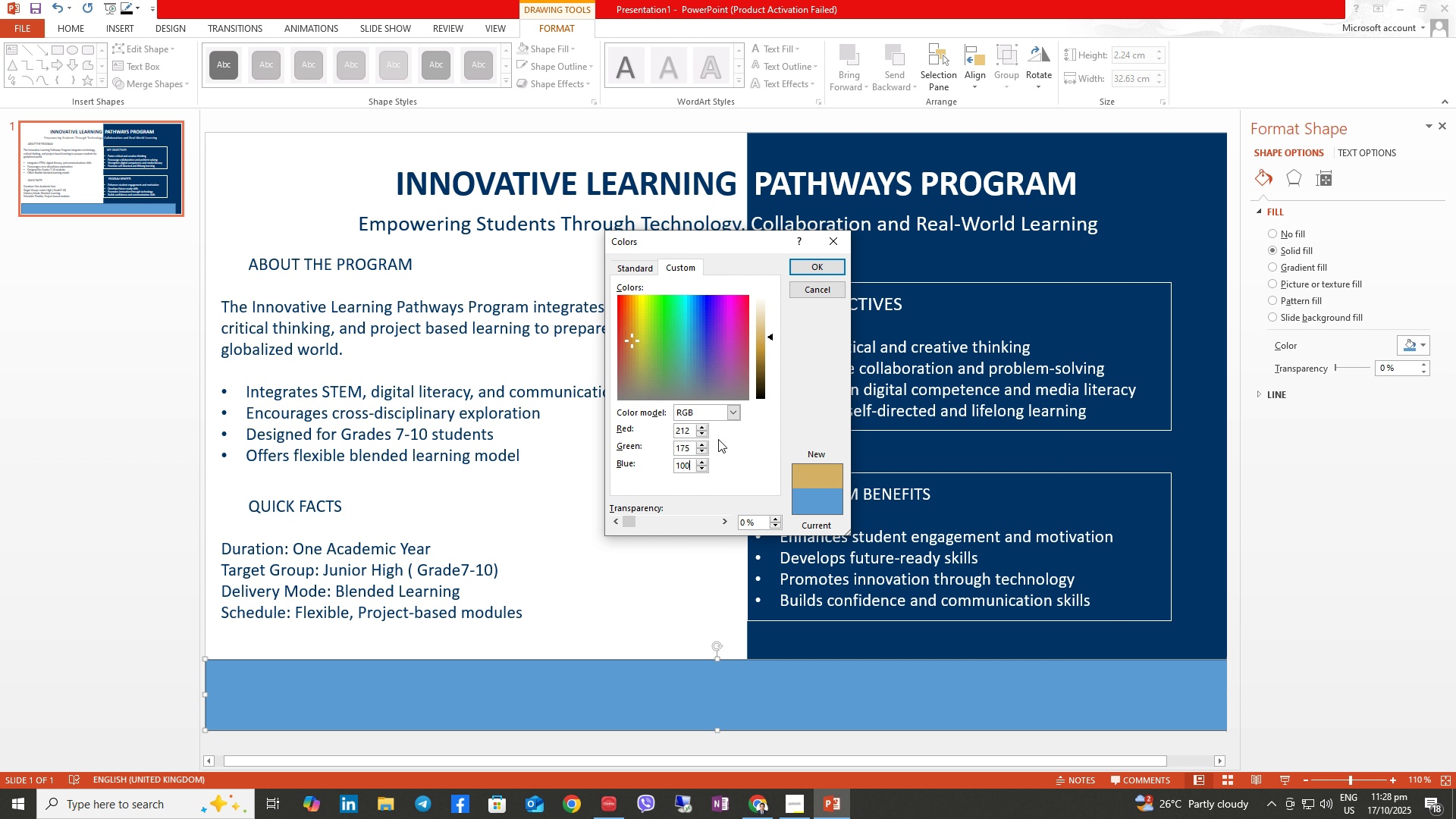 
key(Numpad0)
 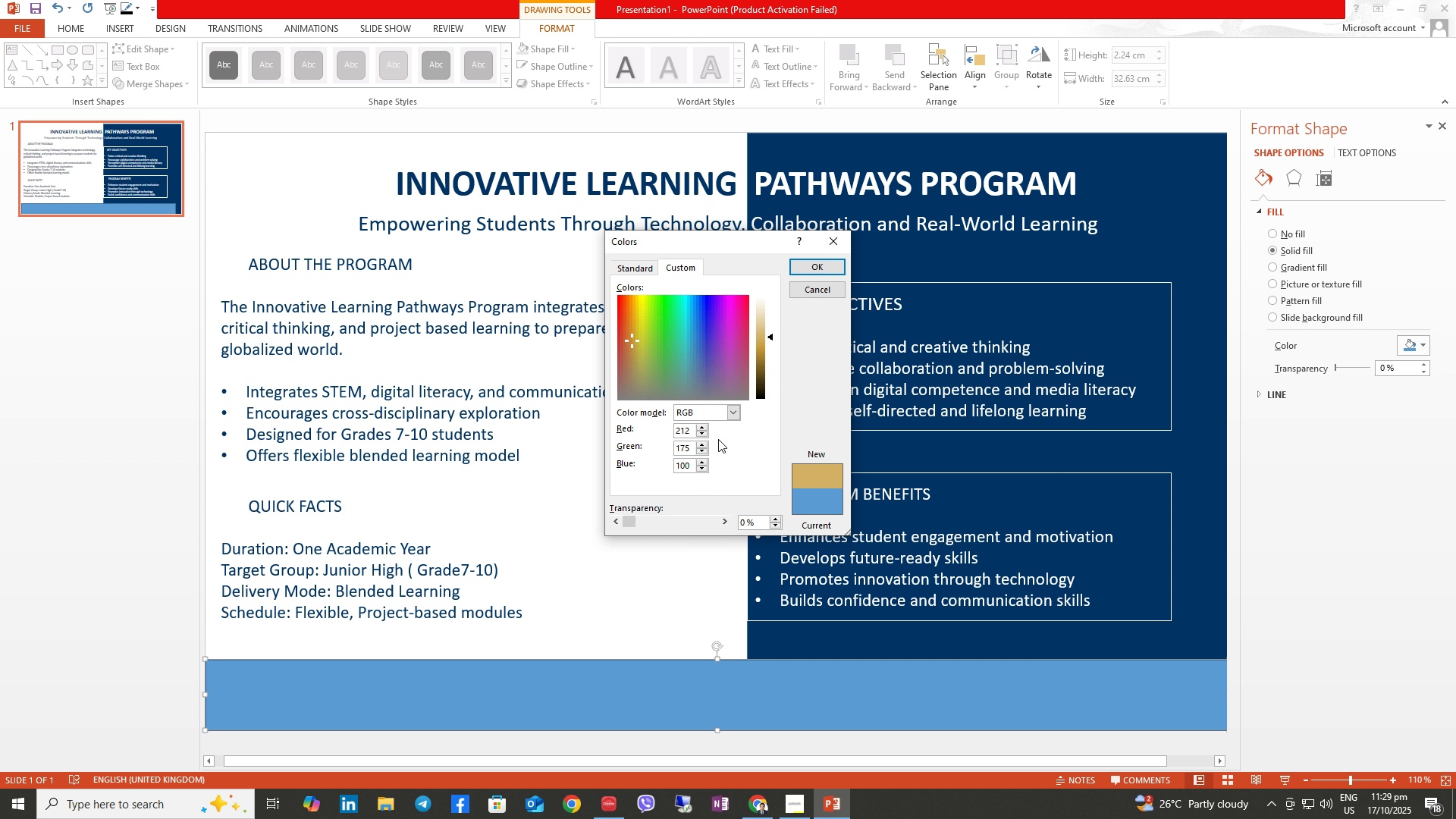 
key(NumpadEnter)
 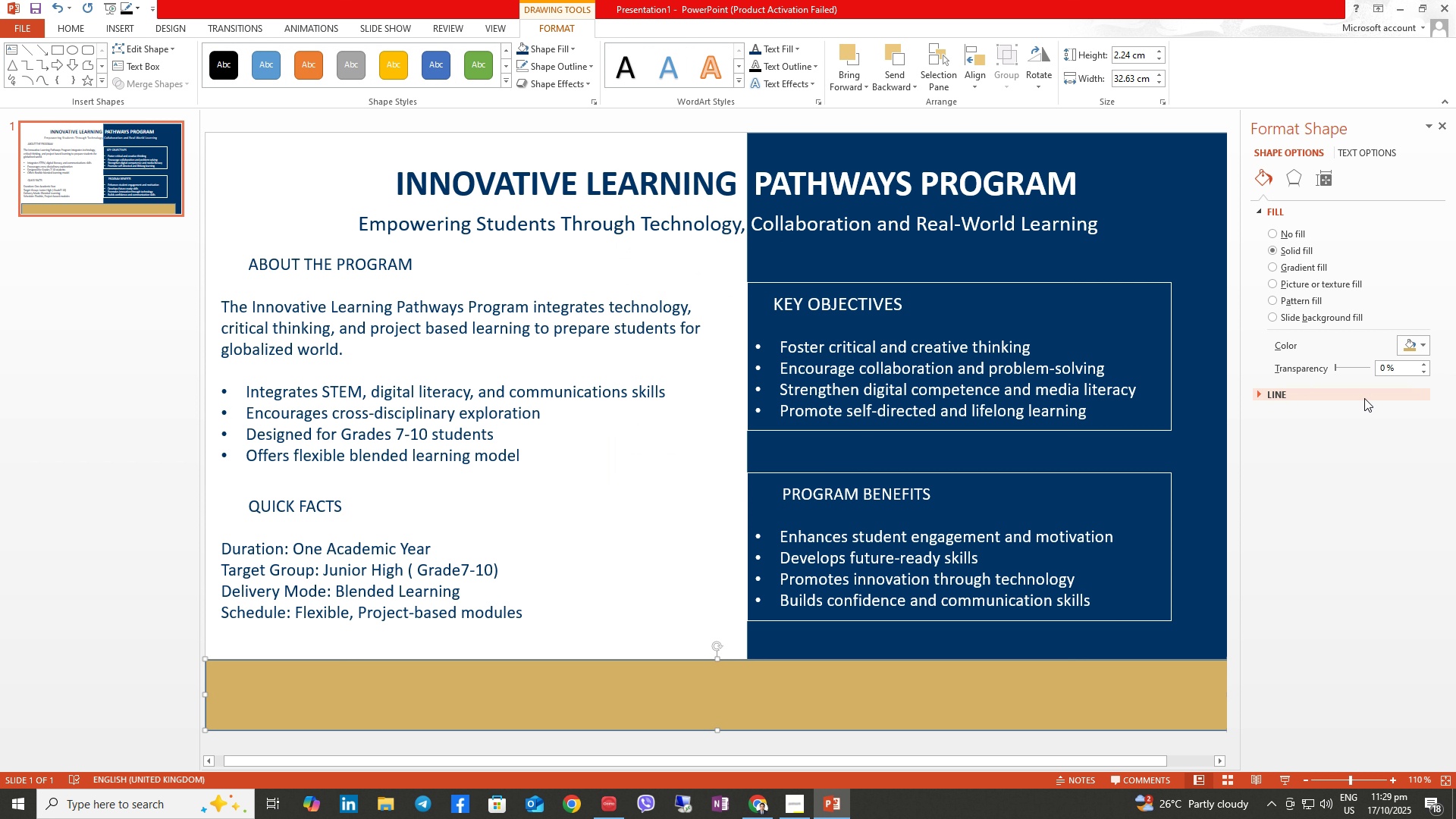 
left_click([1420, 344])
 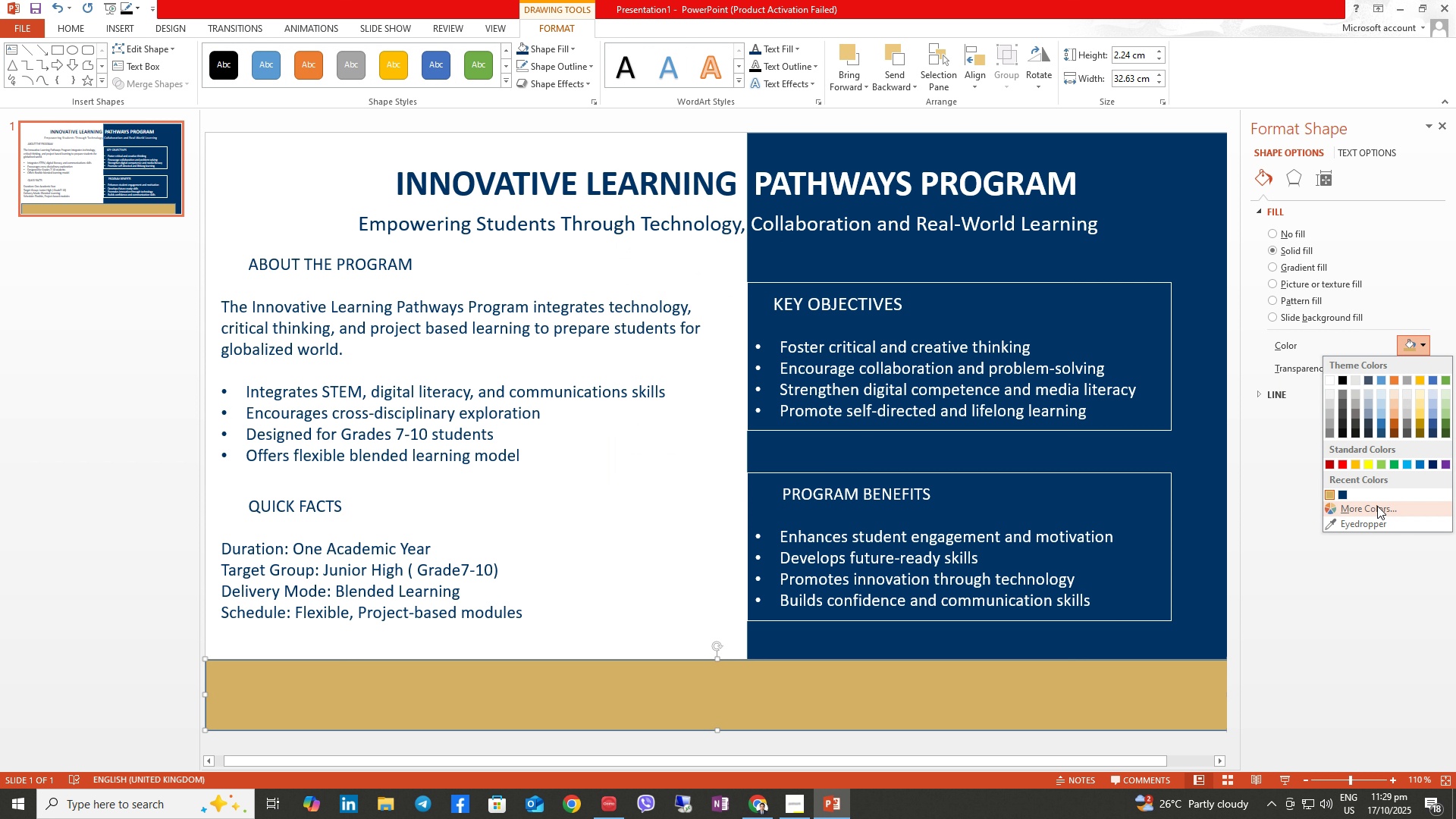 
left_click([1377, 506])
 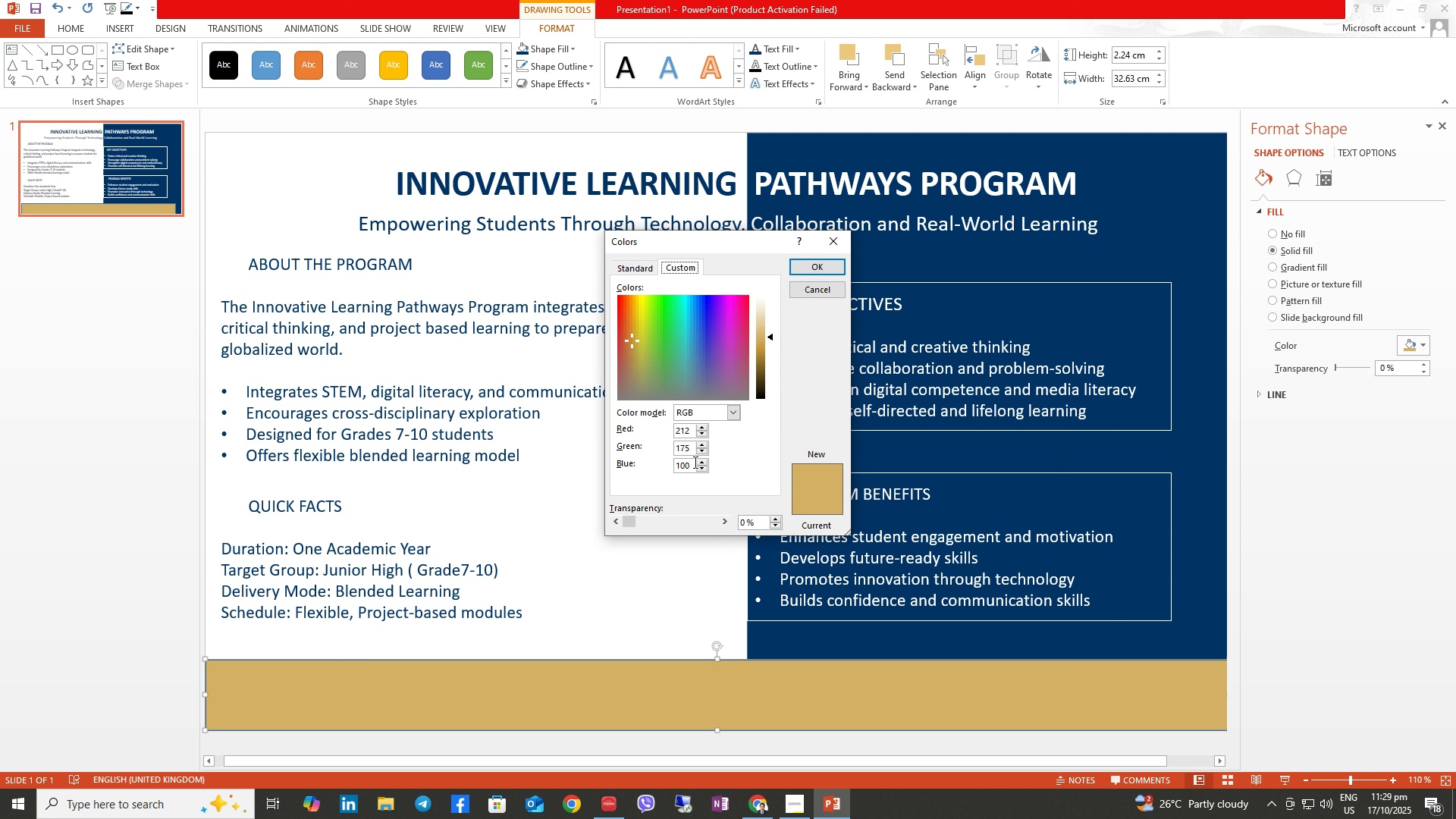 
left_click([691, 464])
 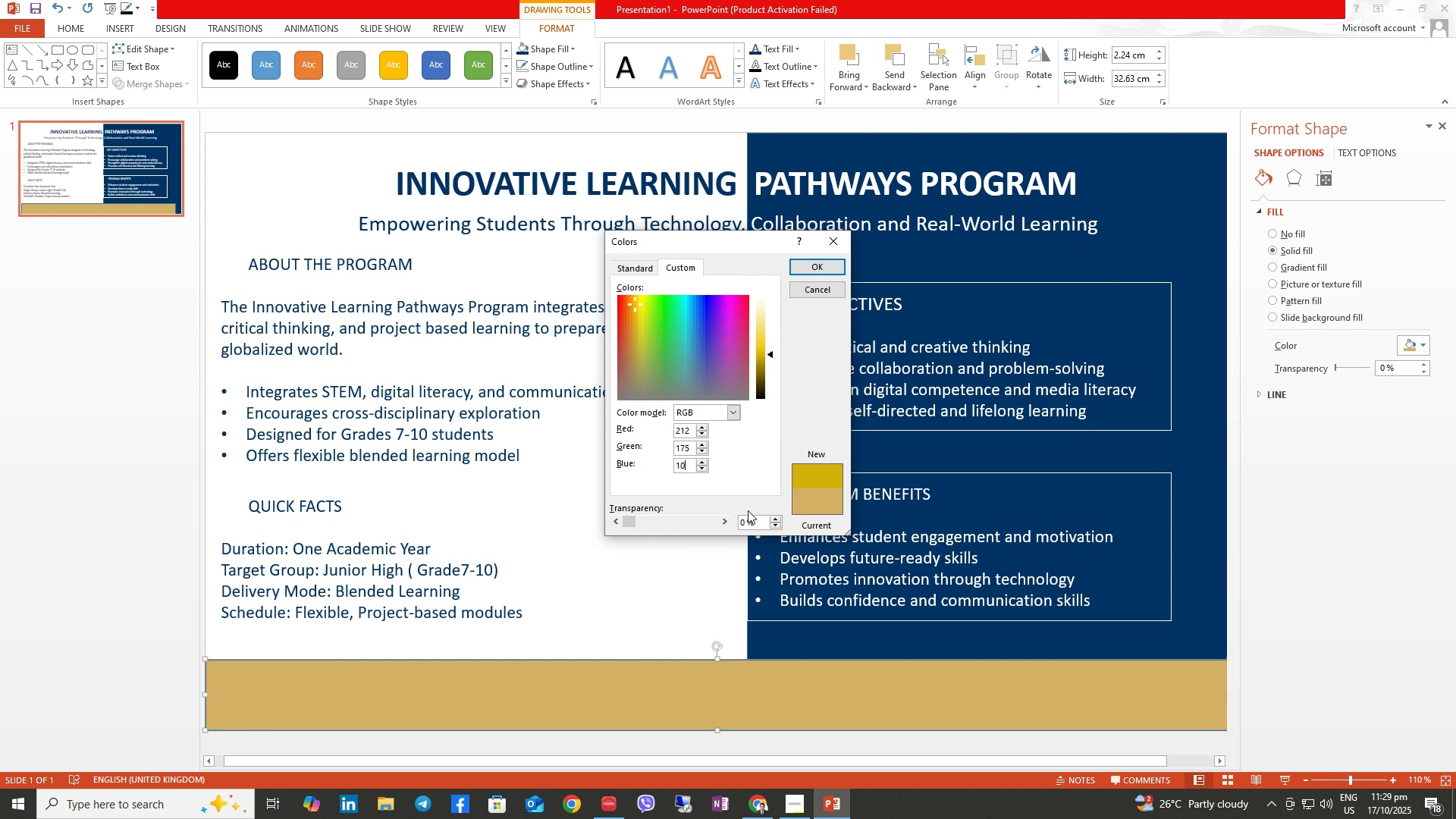 
key(Backspace)
 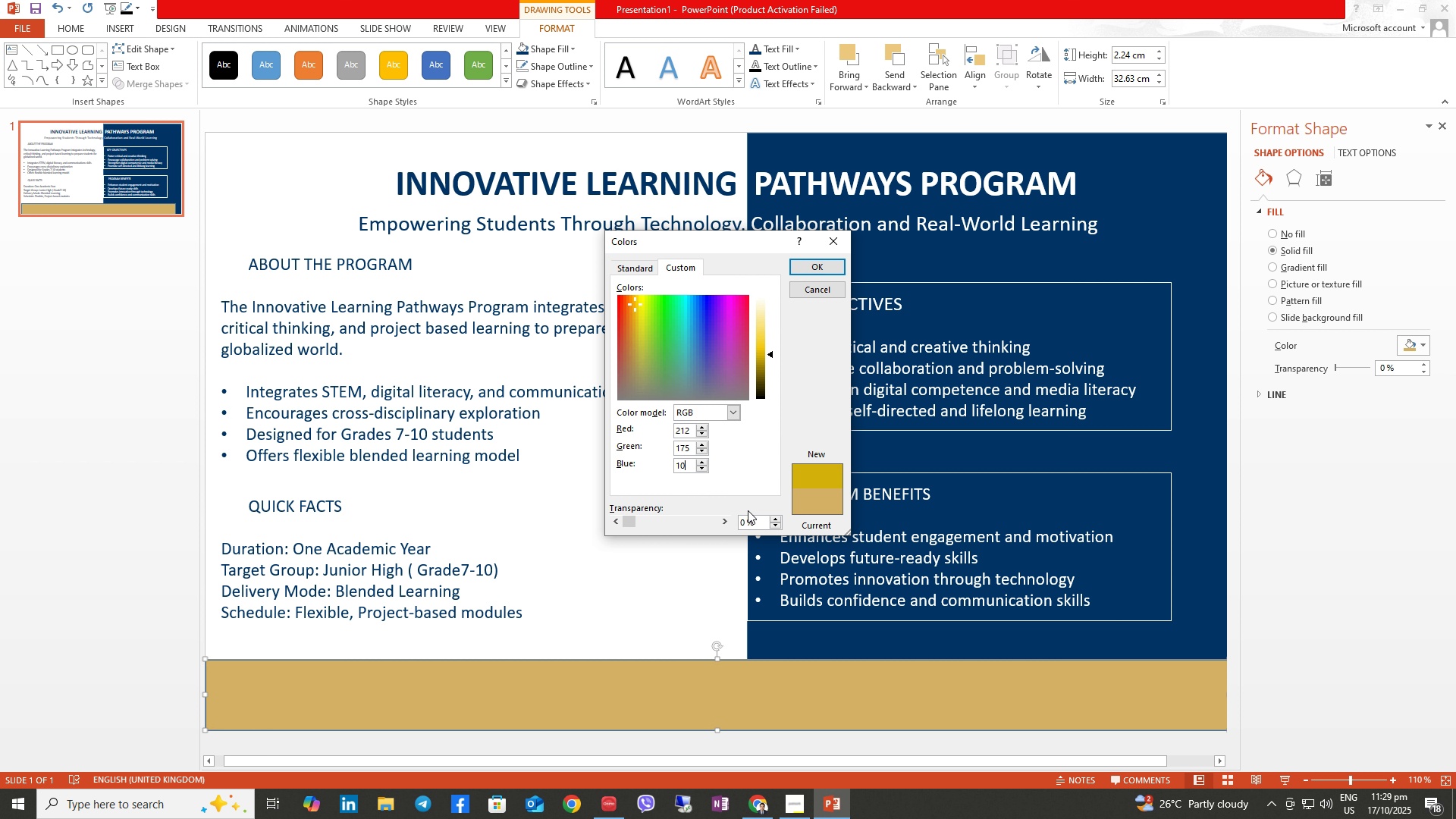 
key(Backspace)
 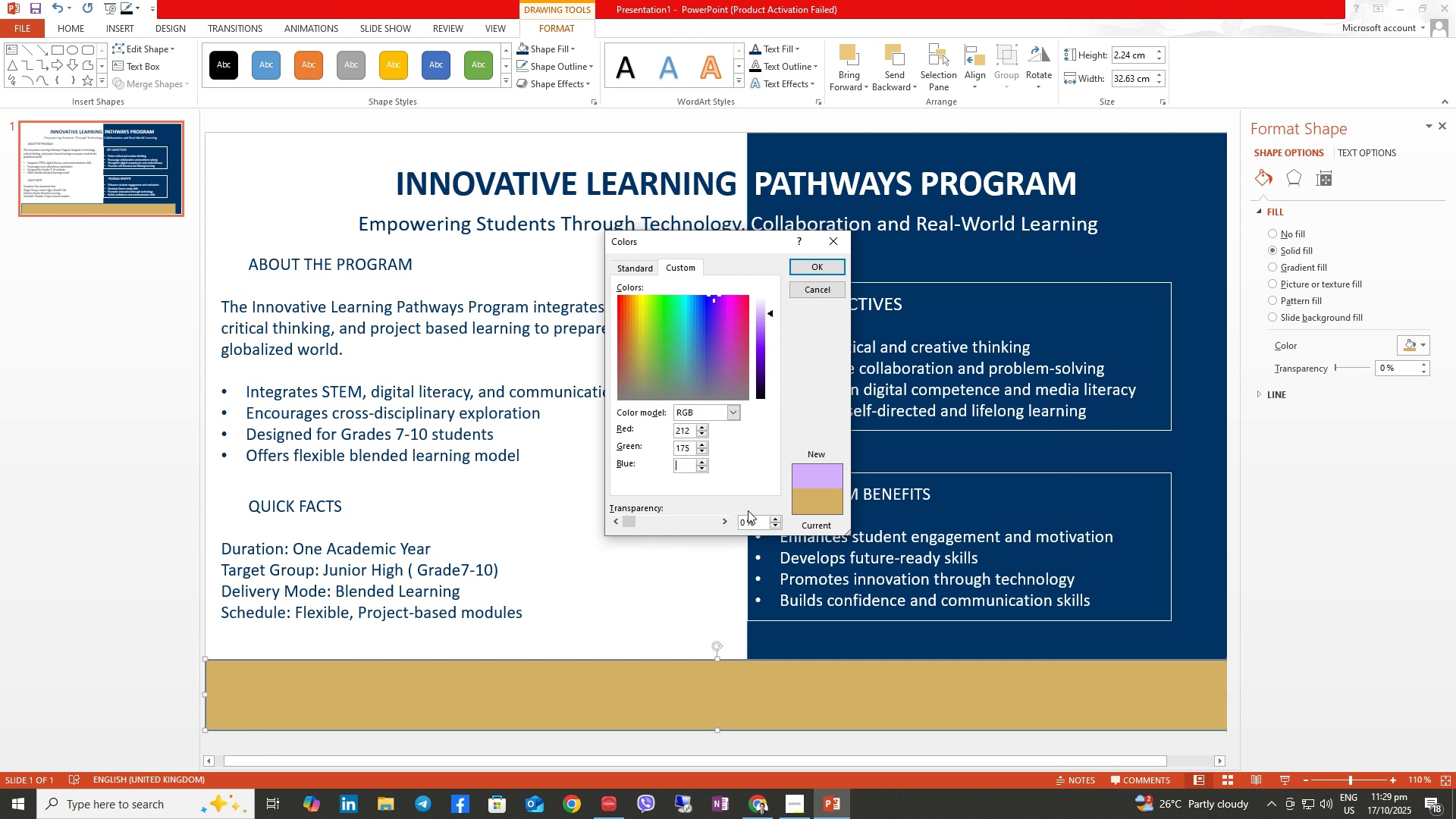 
key(Backspace)
 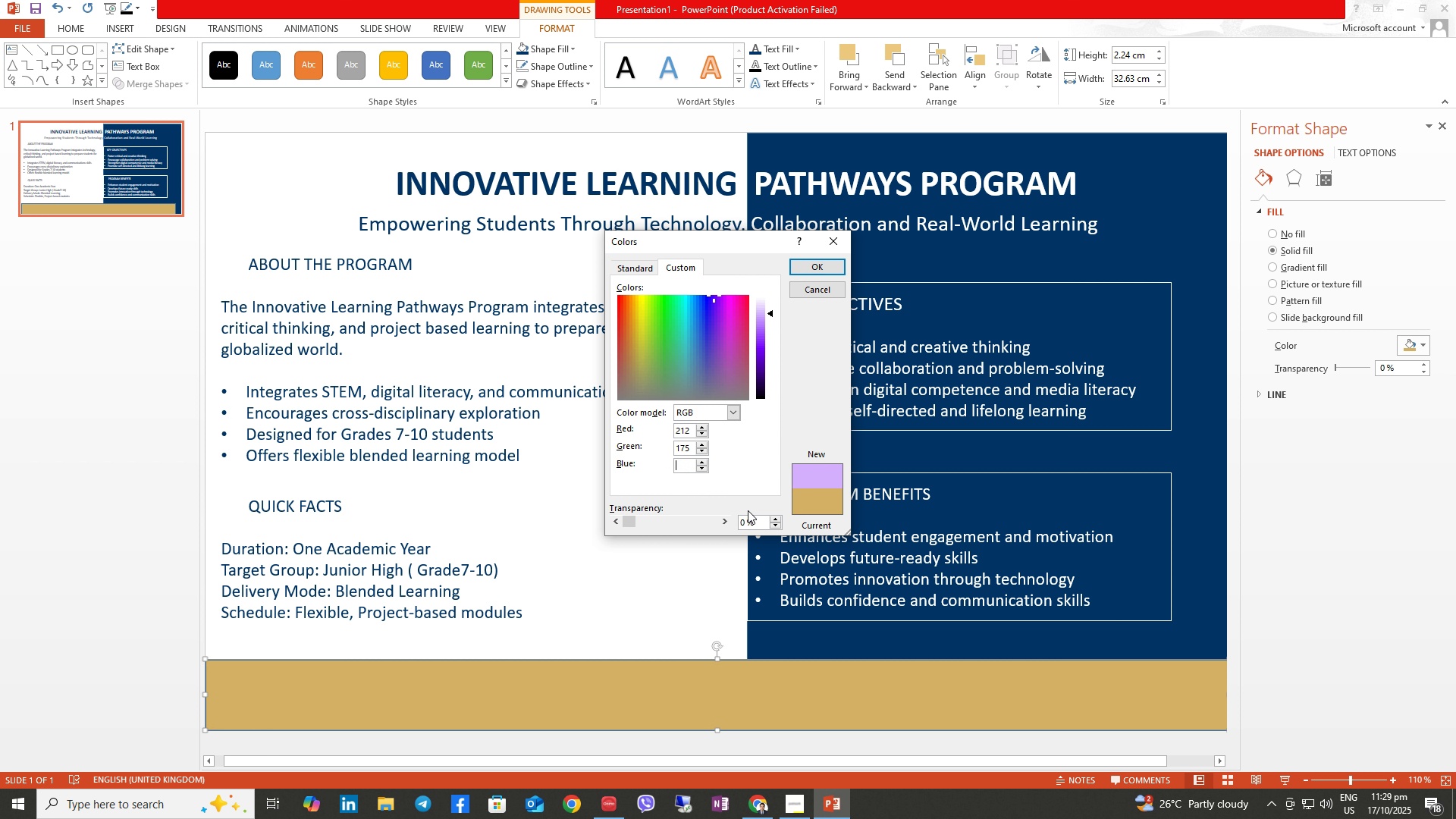 
key(Numpad8)
 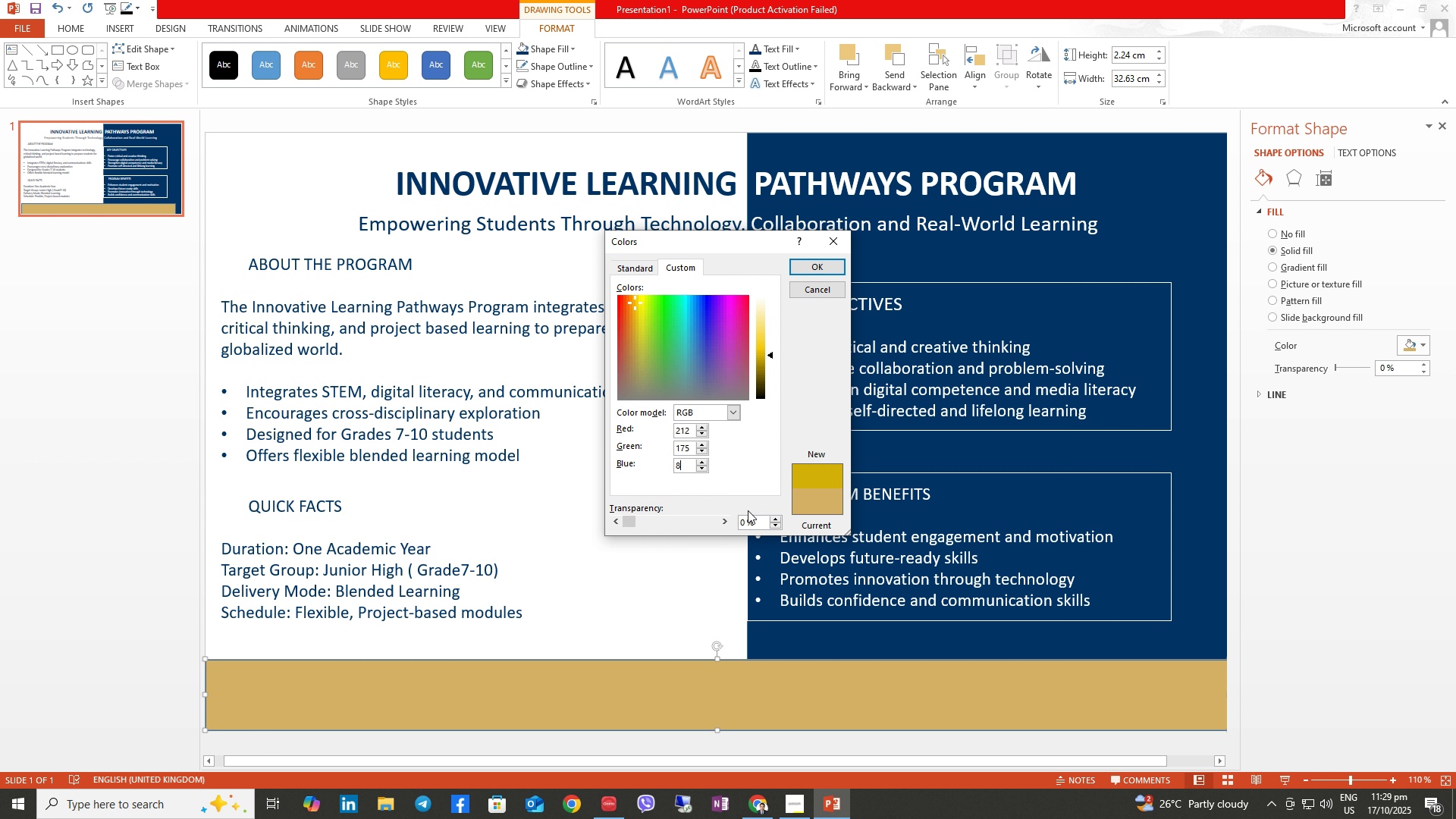 
key(Numpad0)
 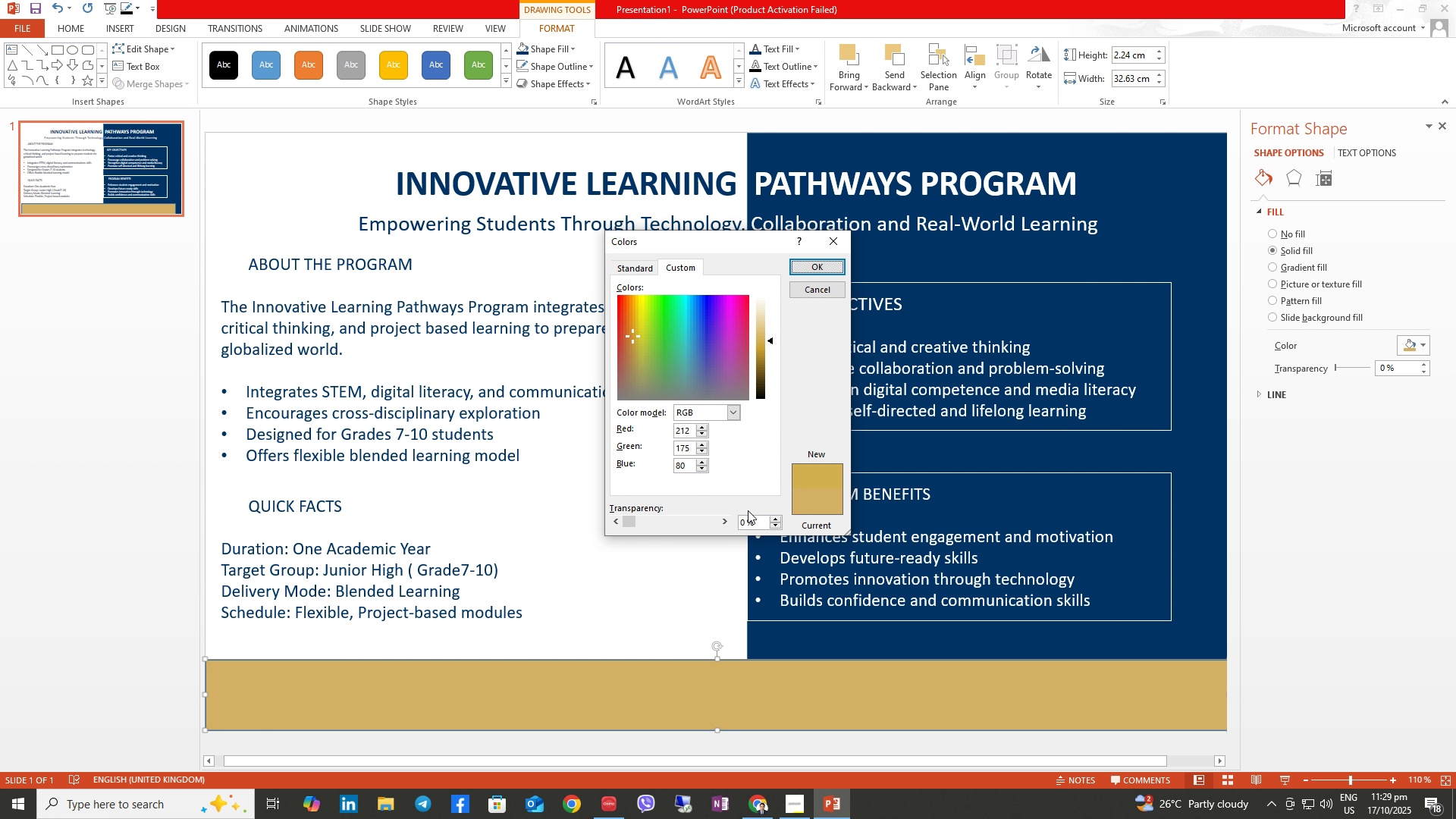 
key(NumpadEnter)
 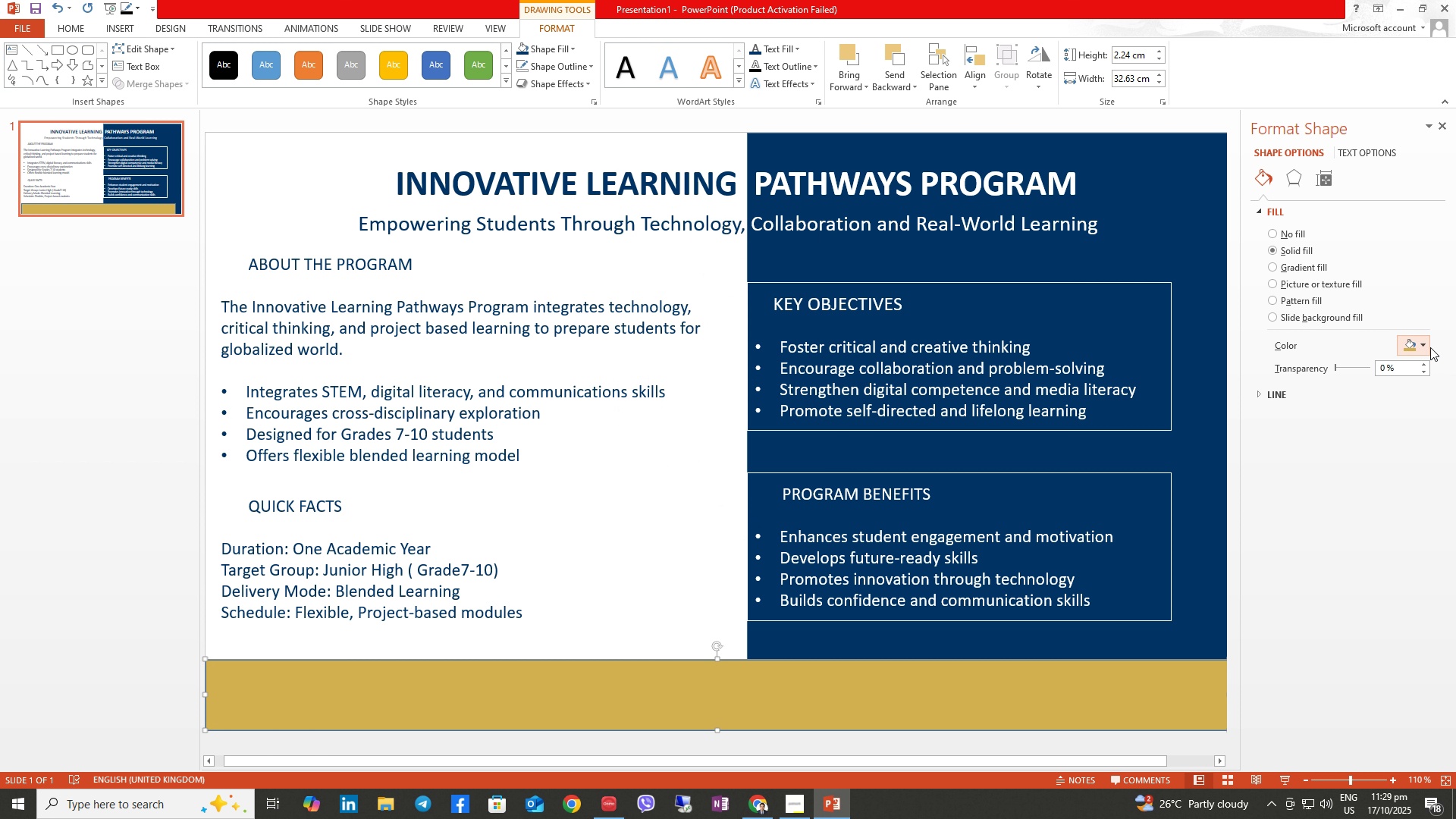 
double_click([1426, 347])
 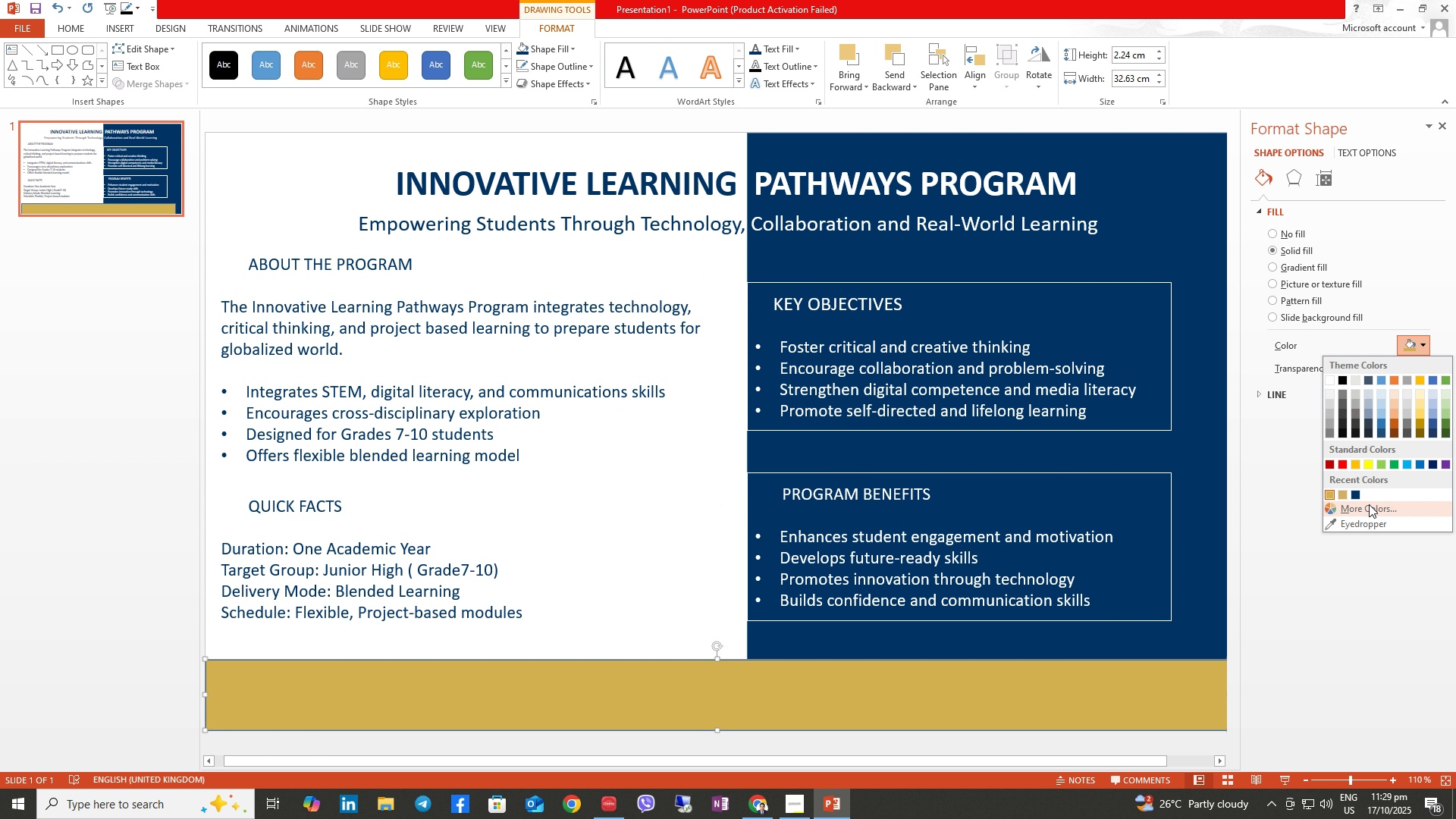 
left_click([1369, 505])
 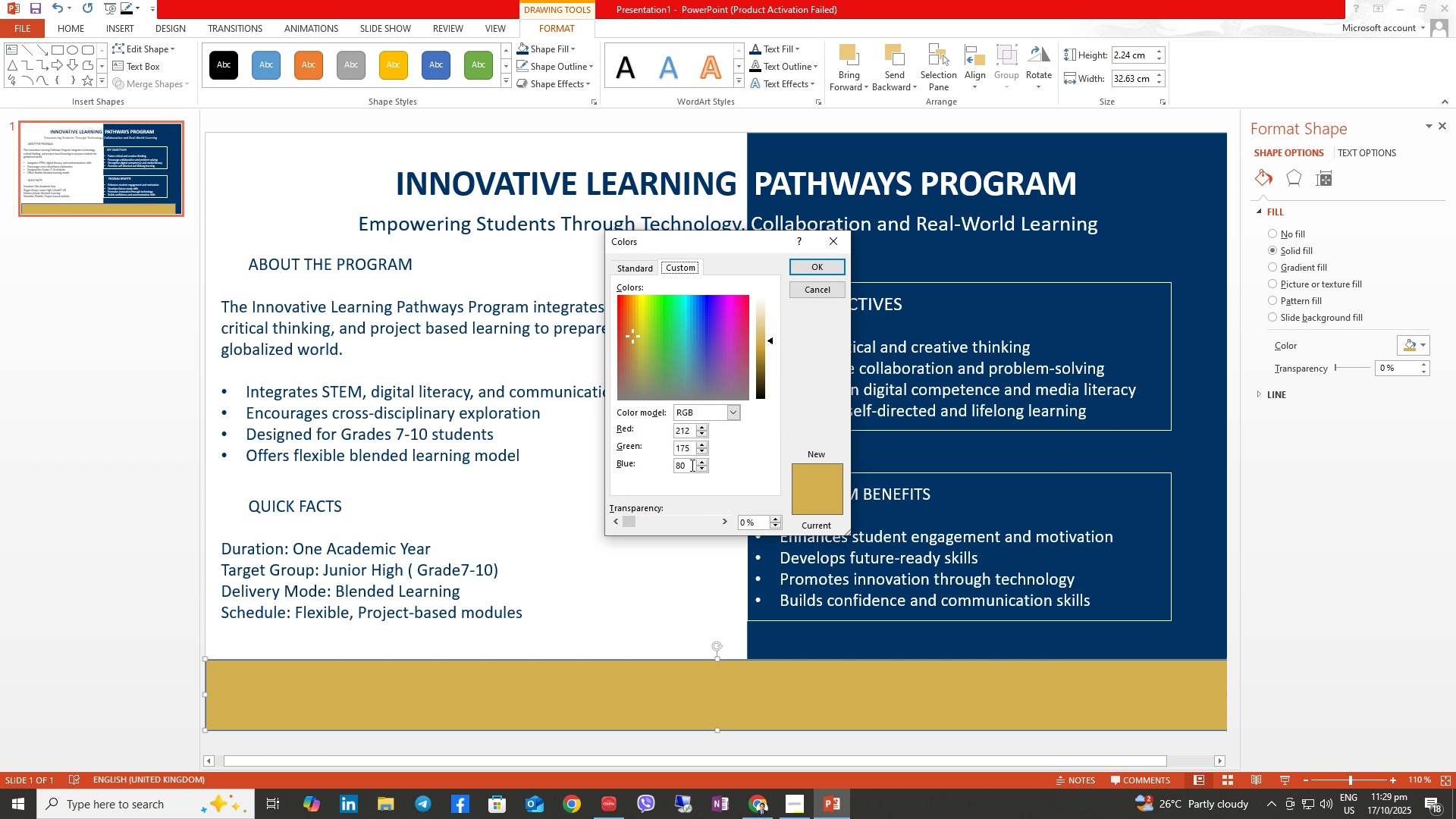 
left_click([687, 464])
 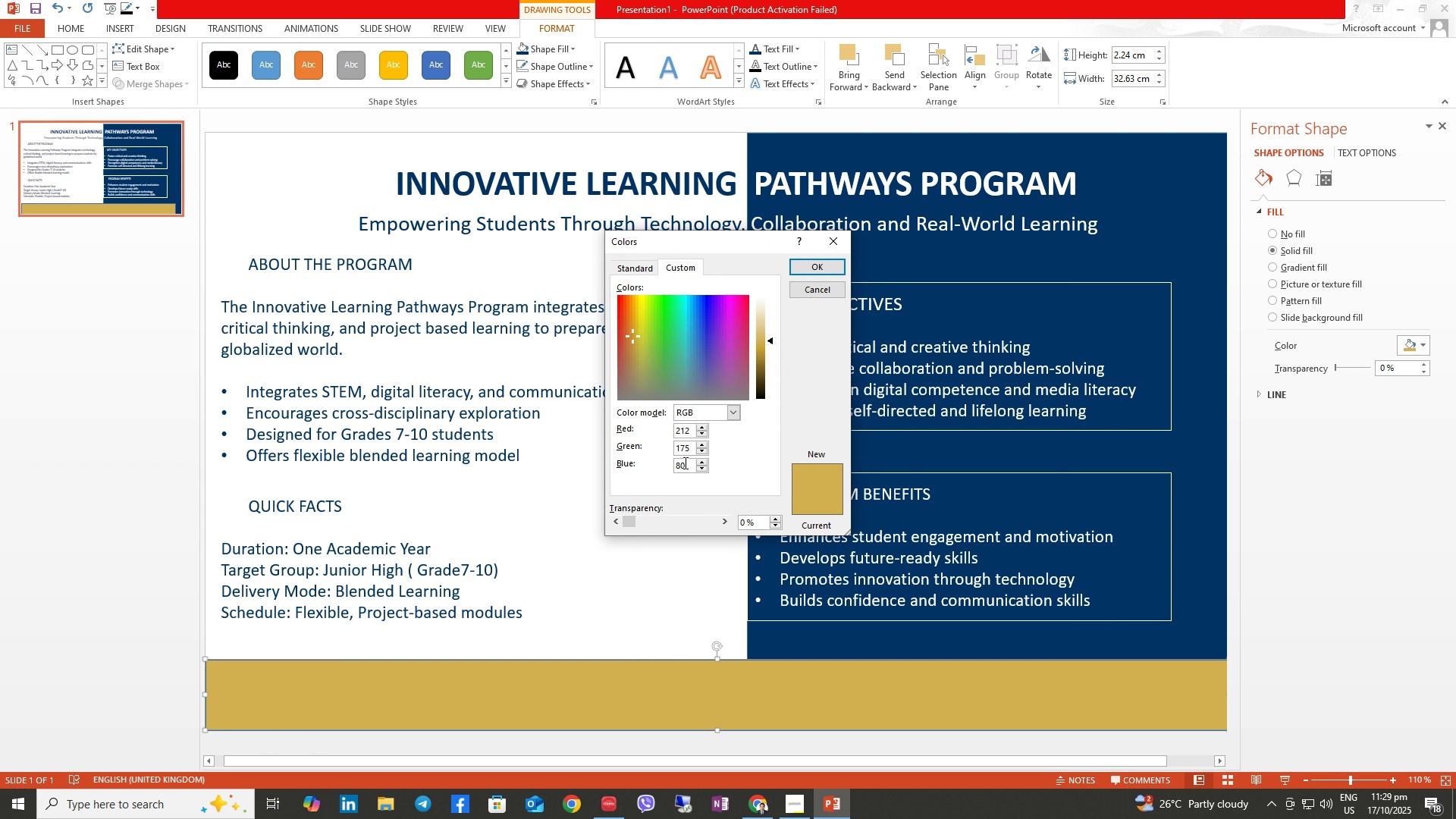 
key(Backspace)
 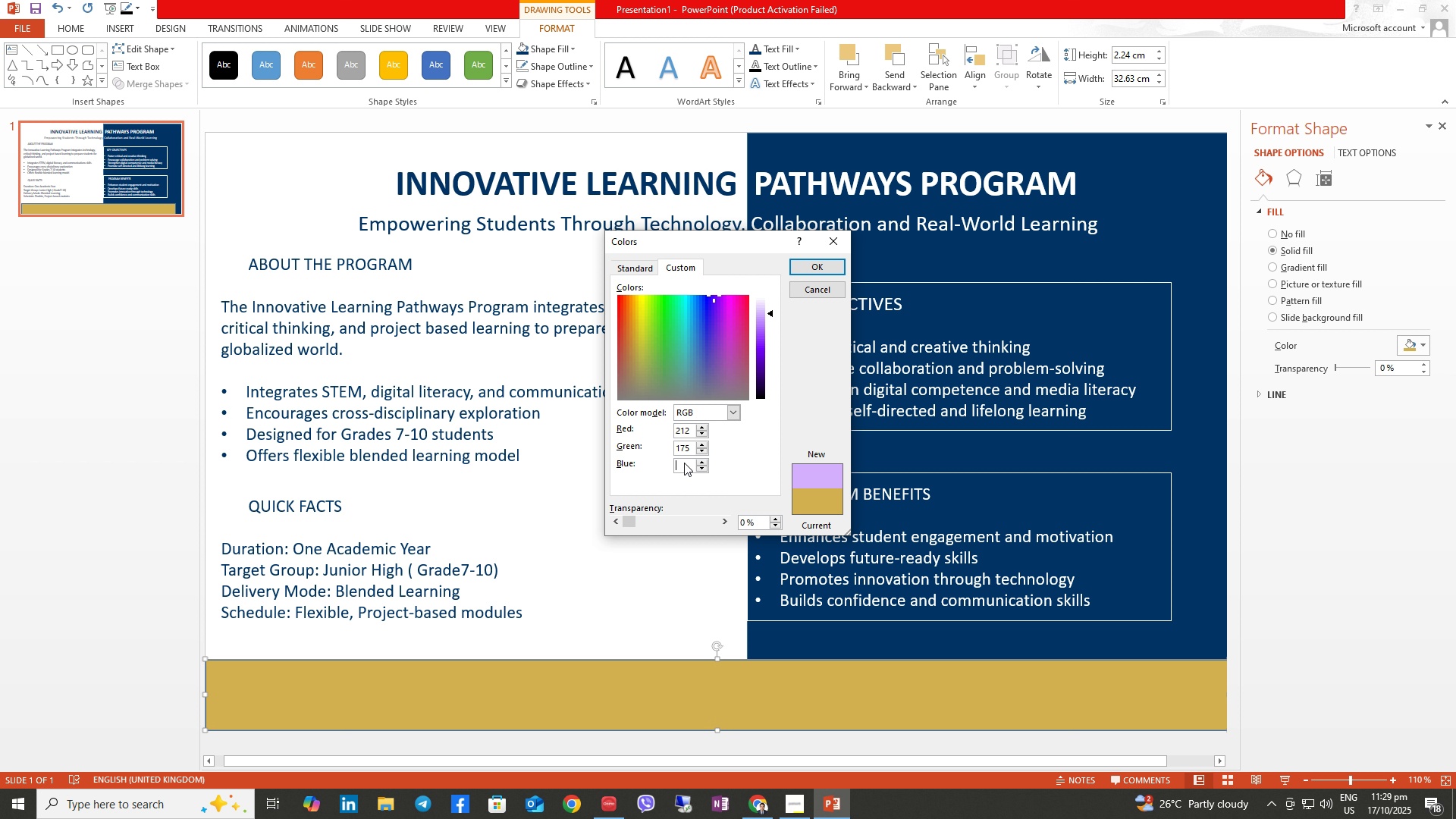 
key(Backspace)
 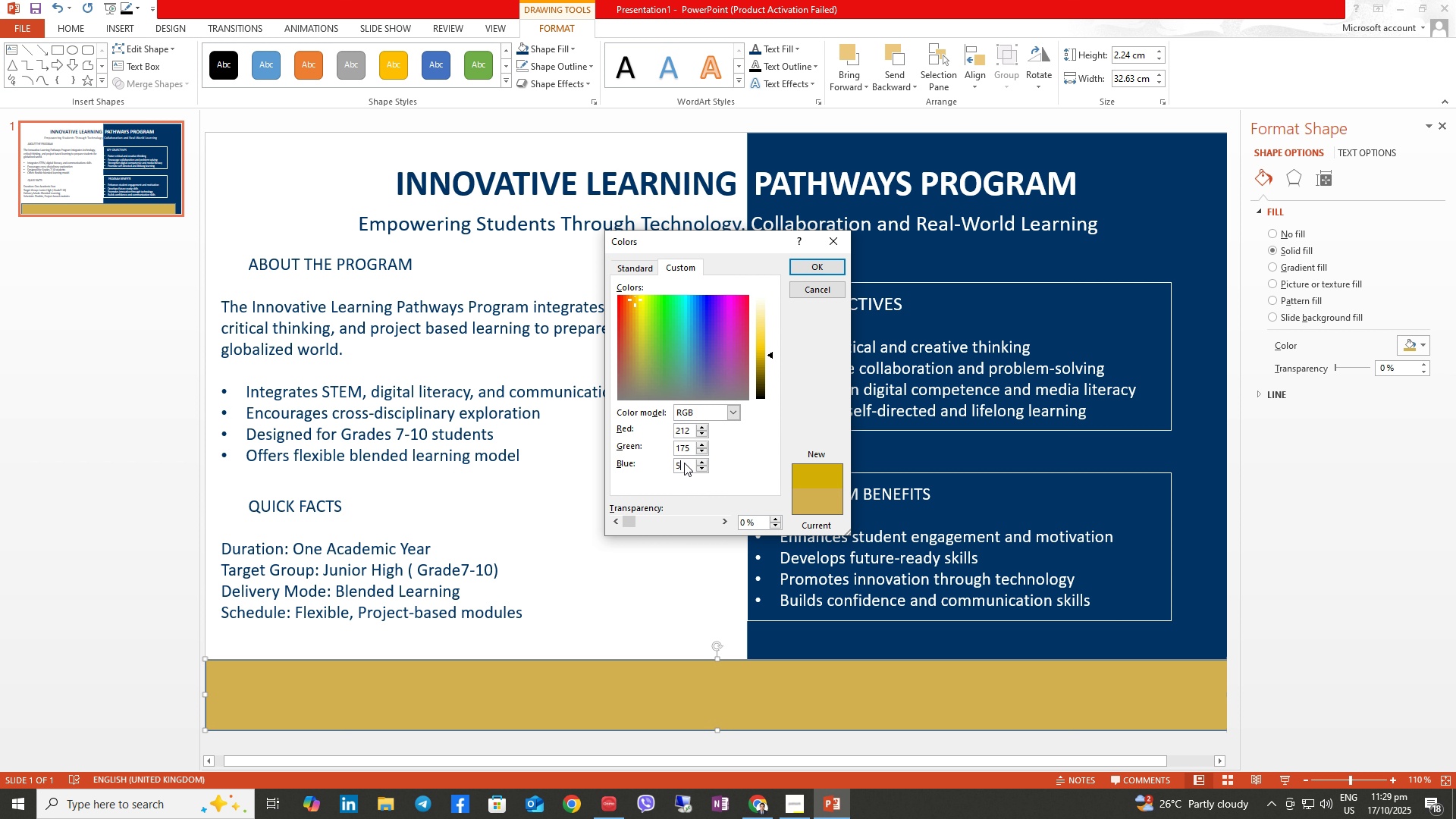 
key(Numpad5)
 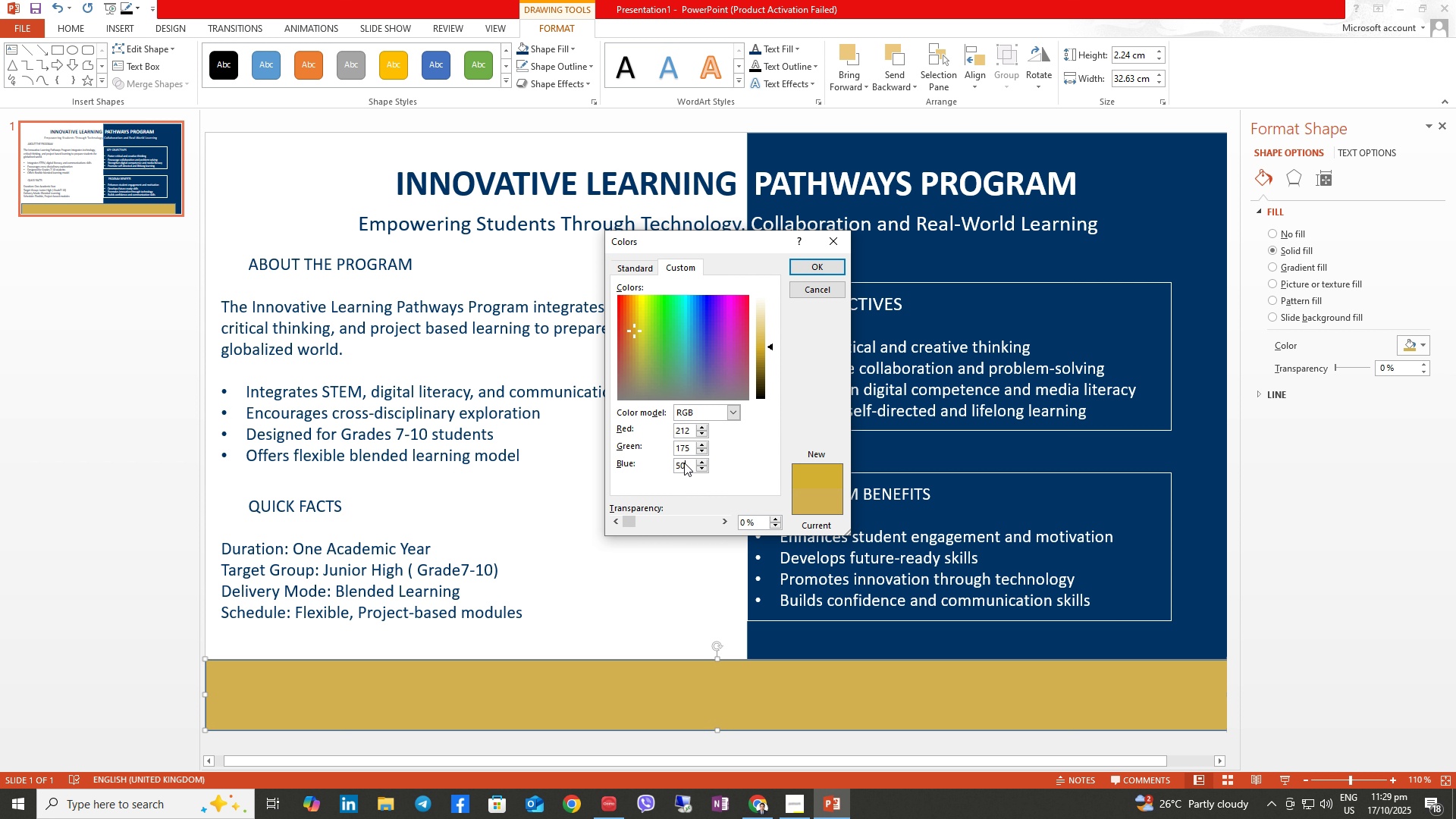 
key(Numpad0)
 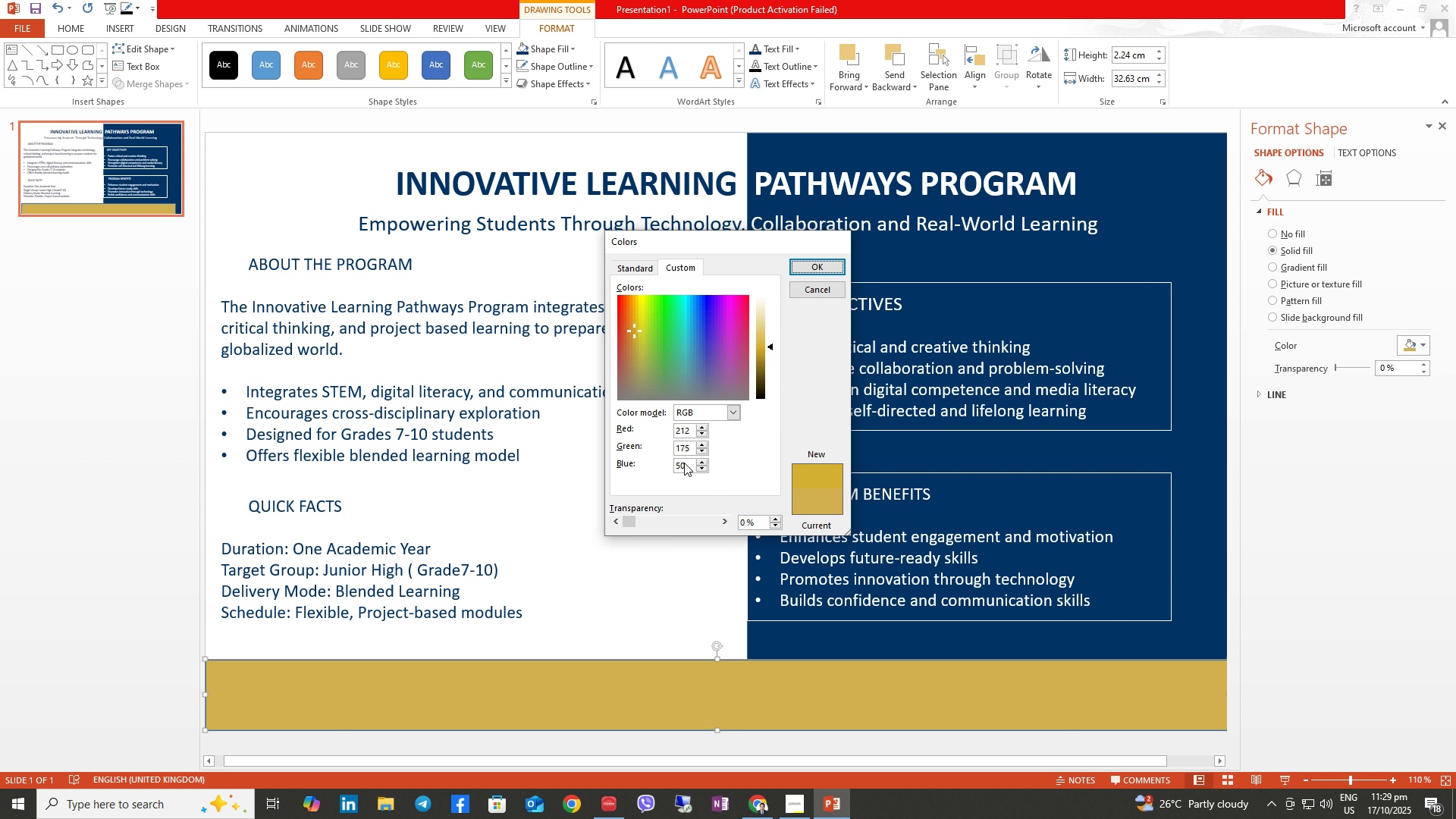 
key(NumpadEnter)
 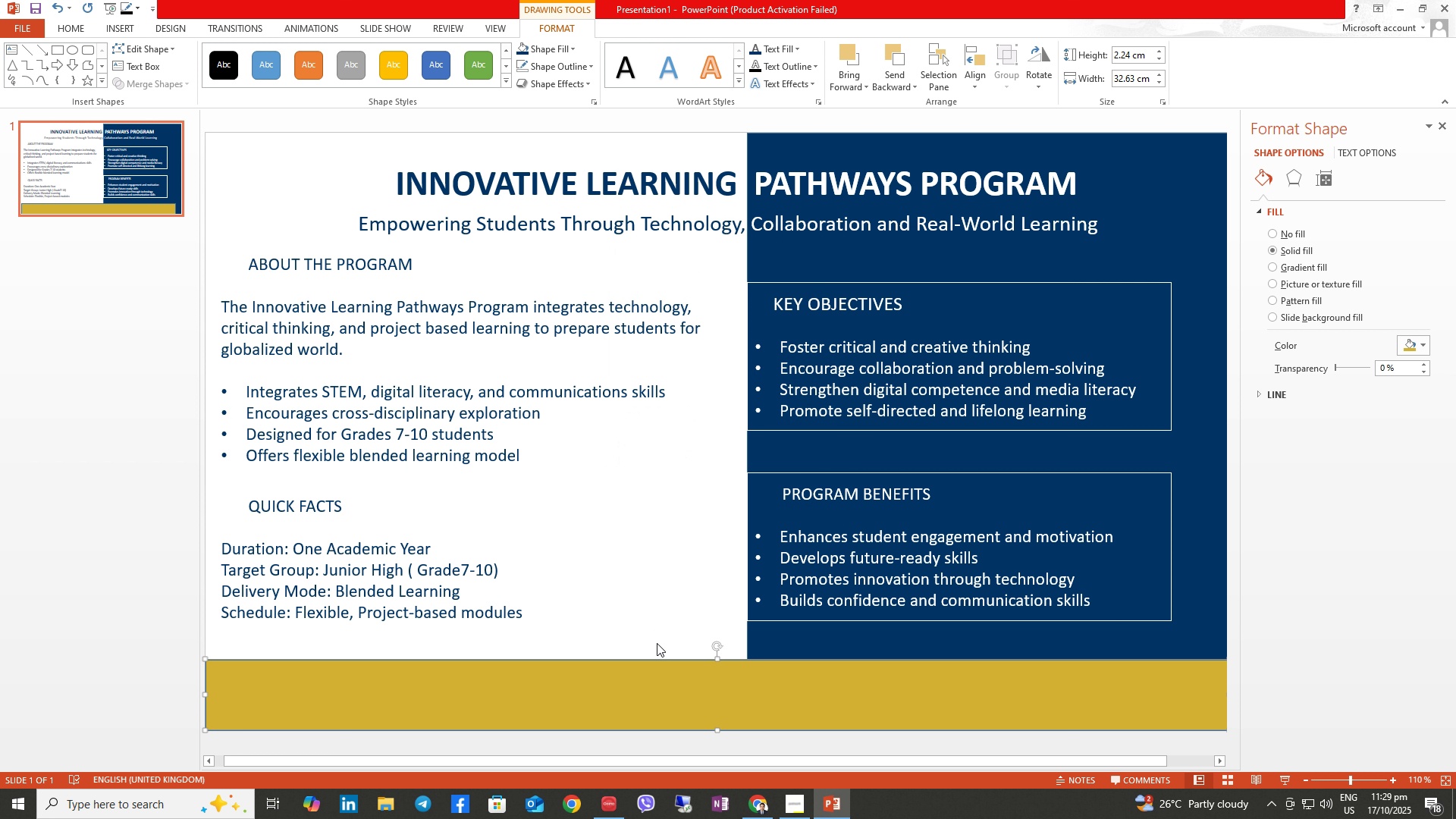 
left_click([645, 681])
 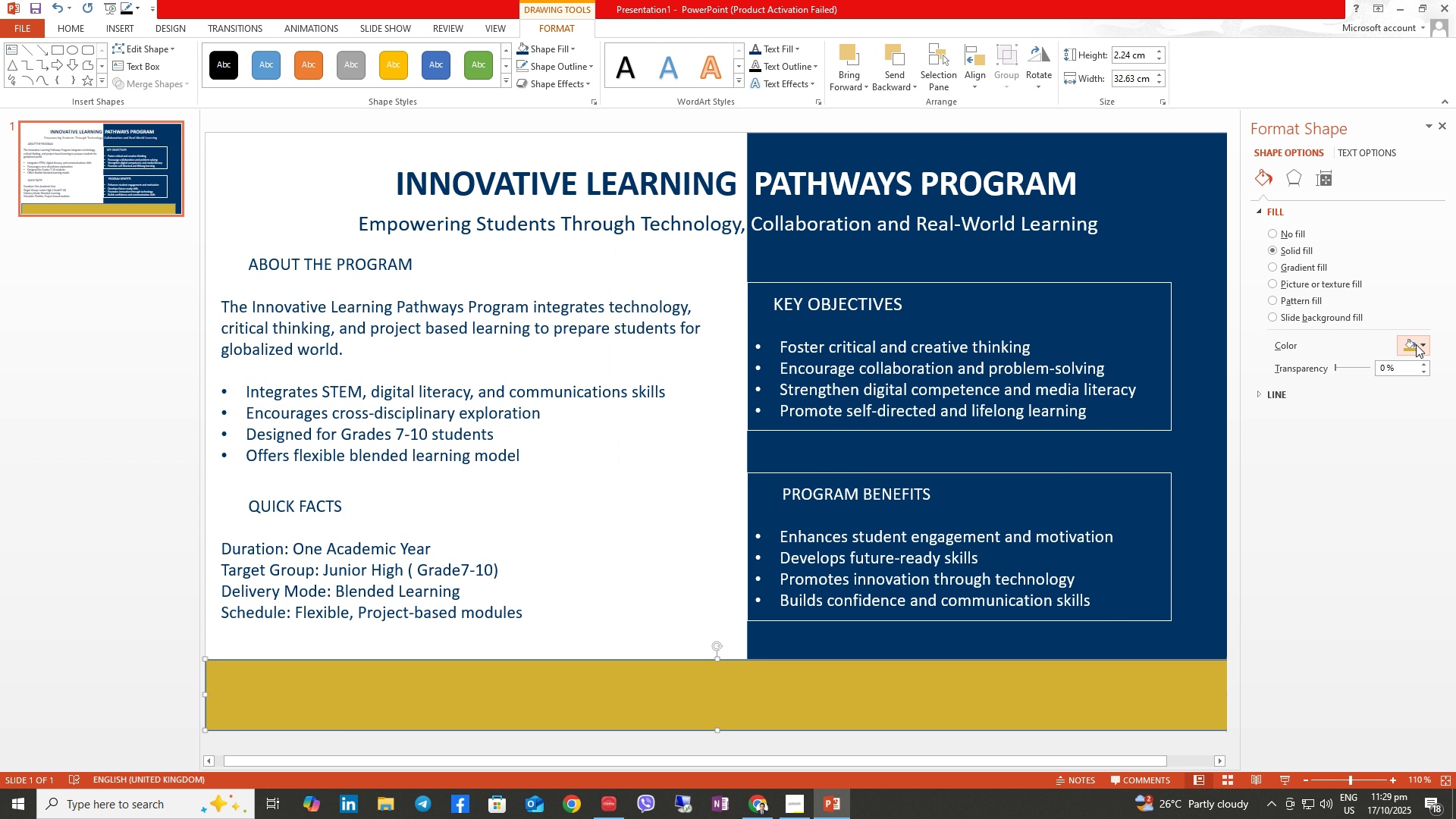 
left_click([1423, 345])
 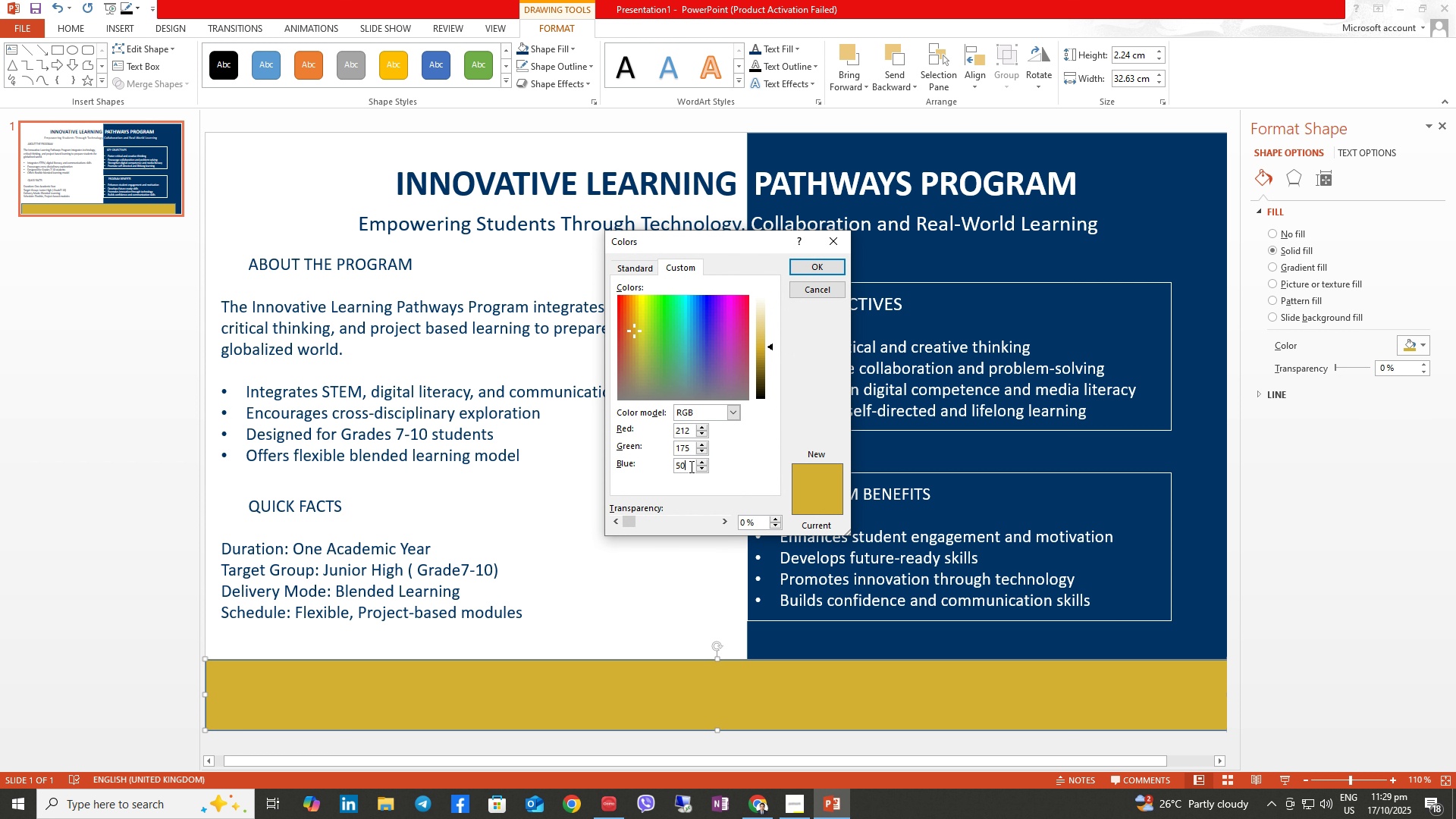 
key(Backspace)
 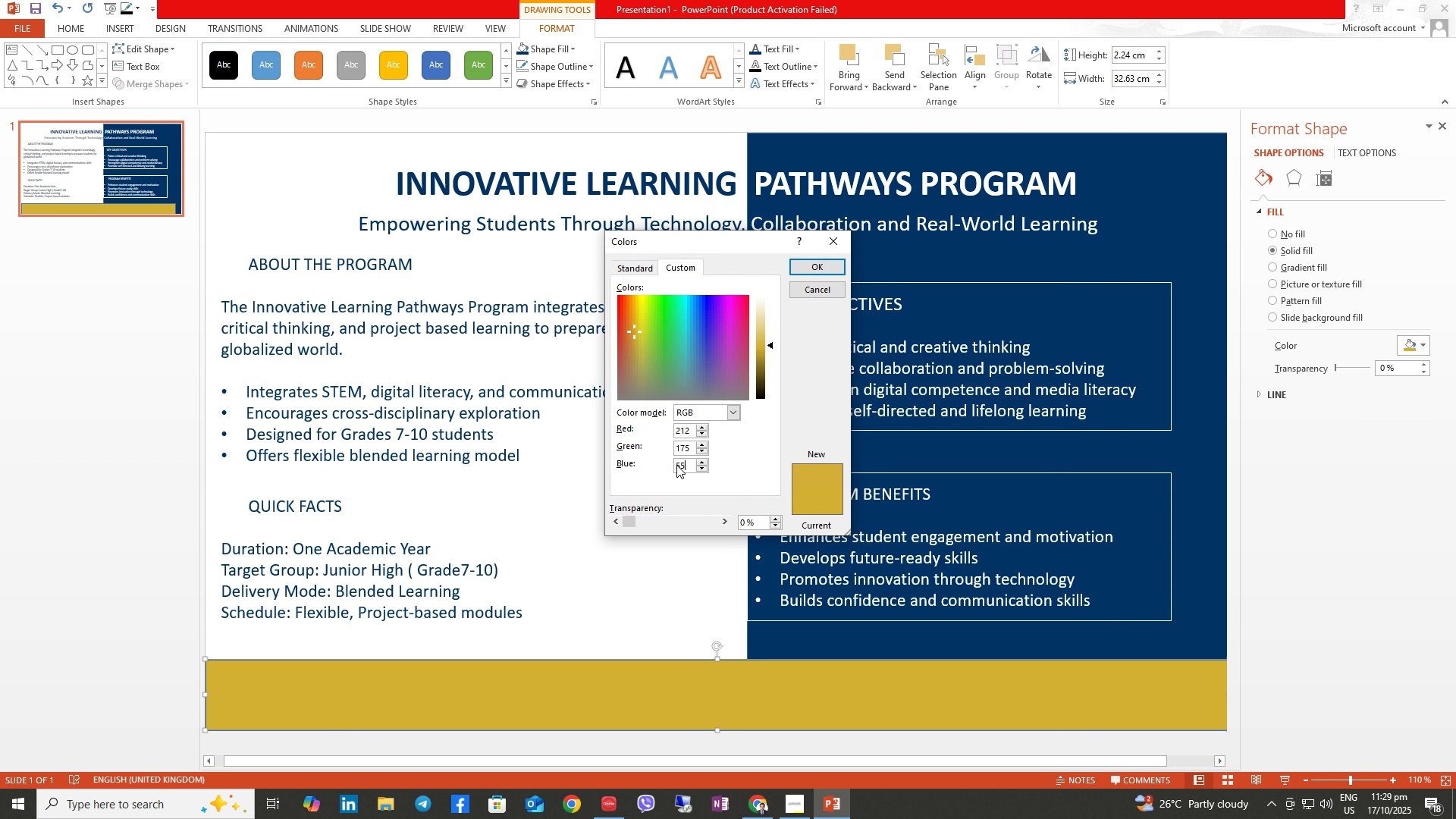 
key(Numpad5)
 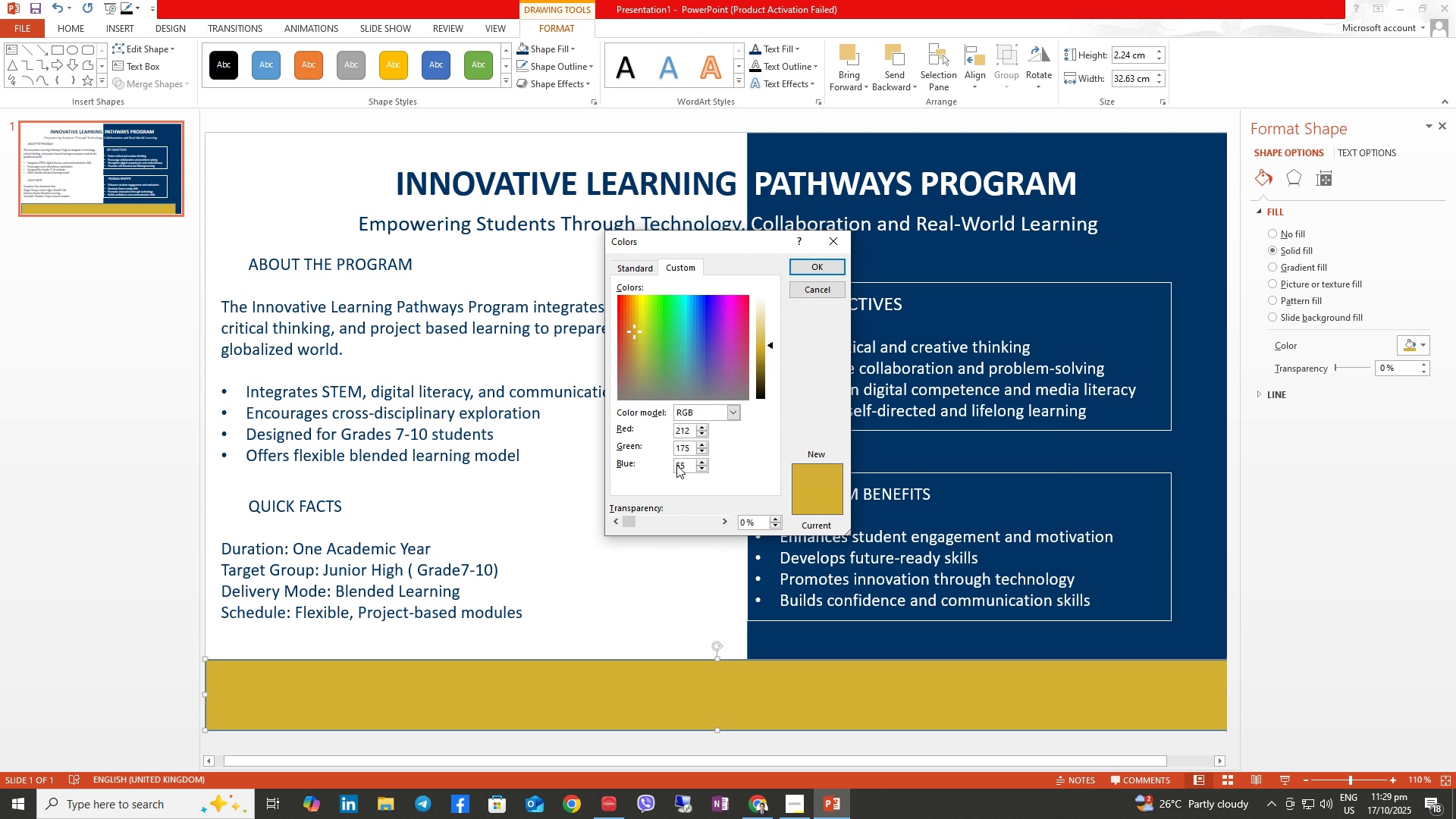 
key(NumpadEnter)
 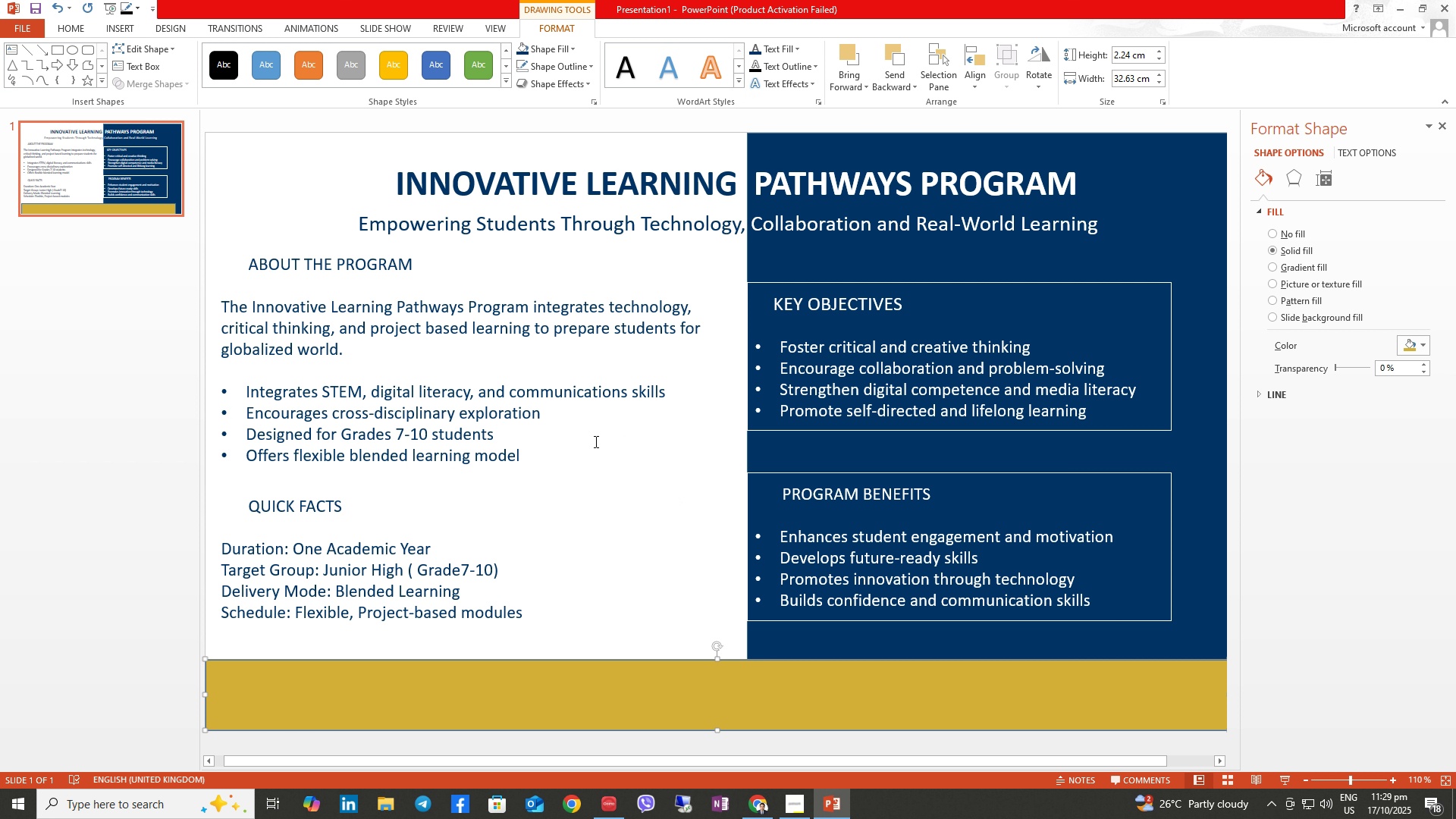 
wait(14.97)
 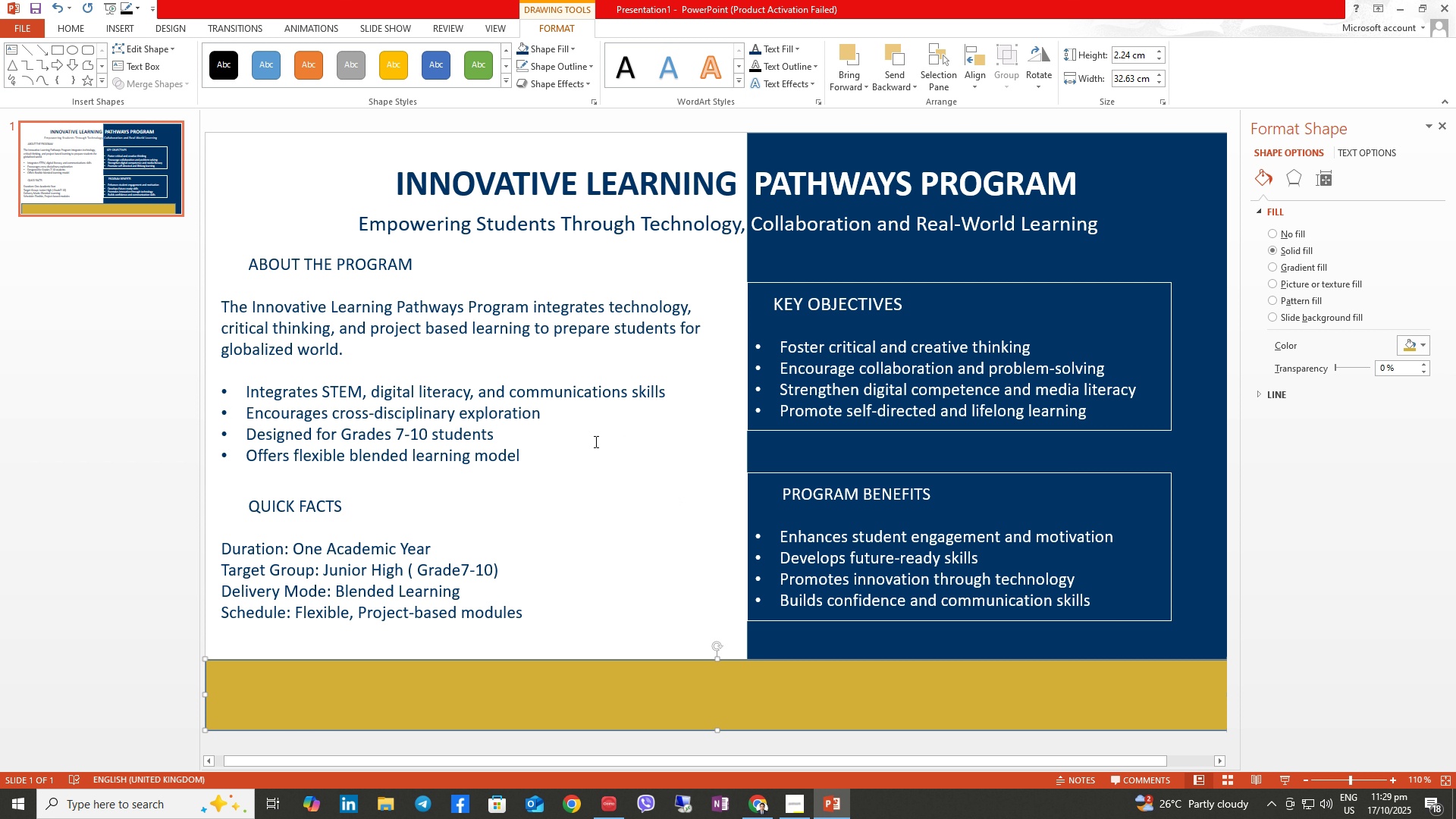 
left_click([281, 673])
 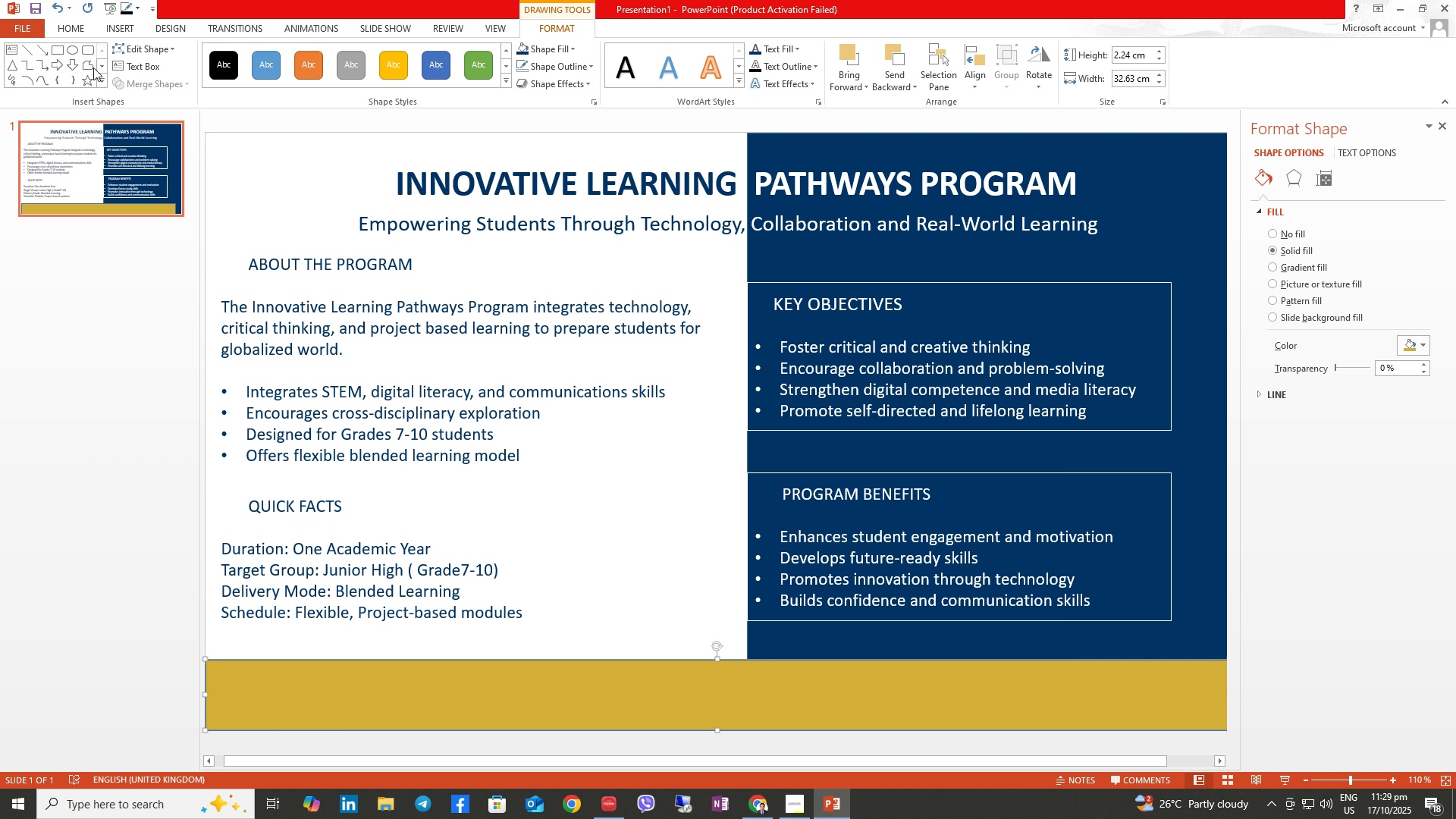 
left_click([116, 31])
 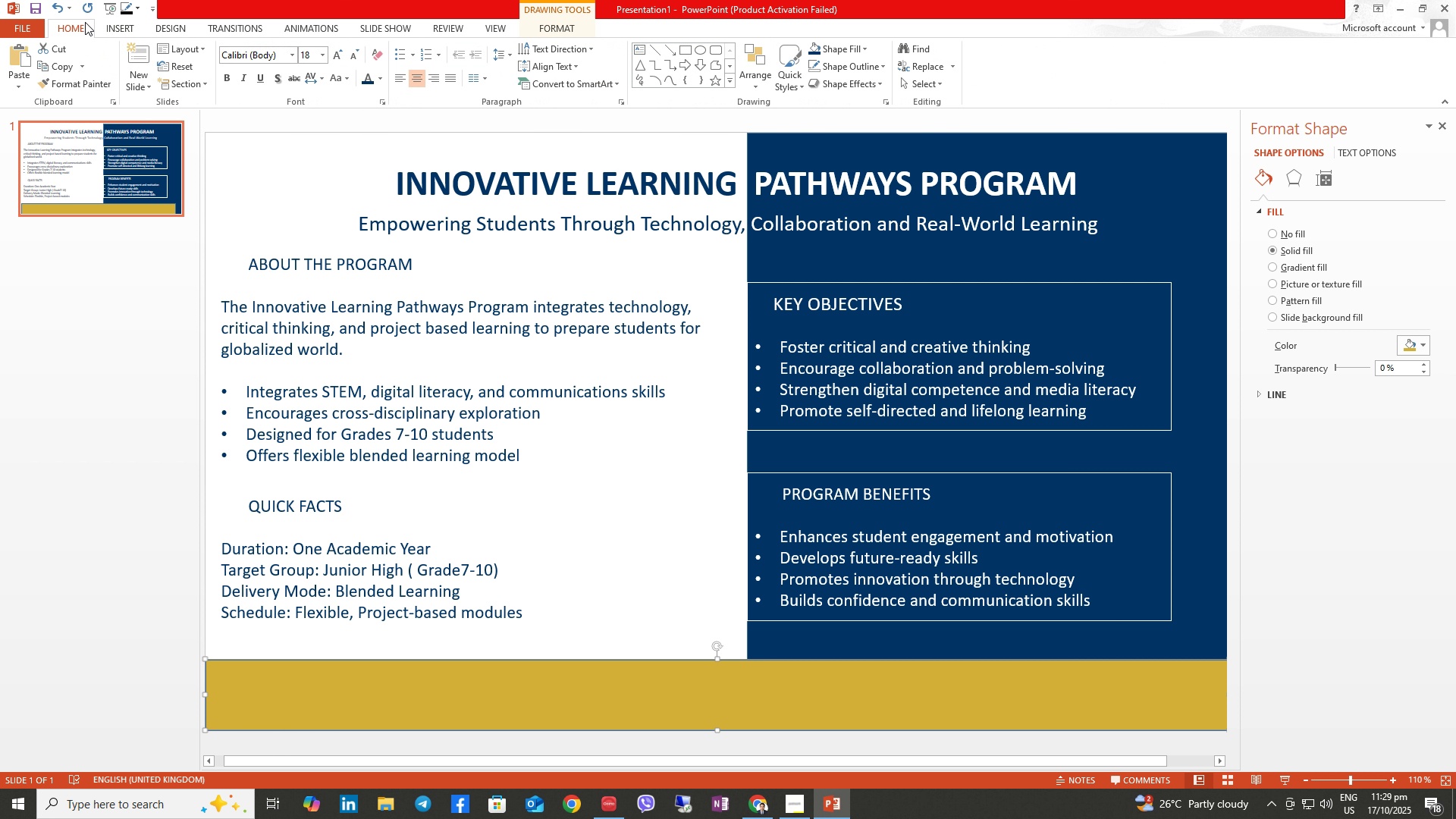 
left_click([85, 22])
 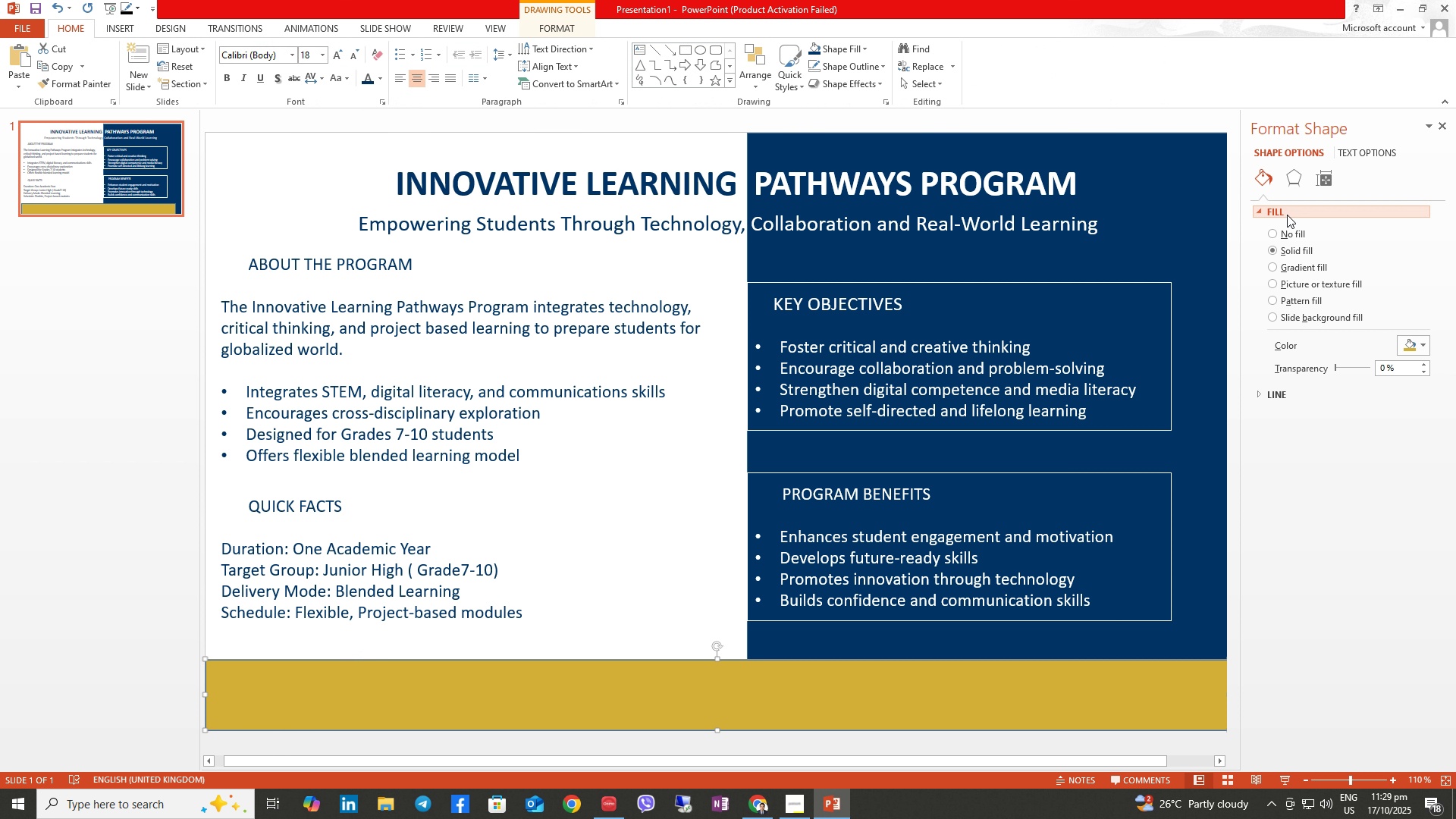 
left_click([1356, 152])
 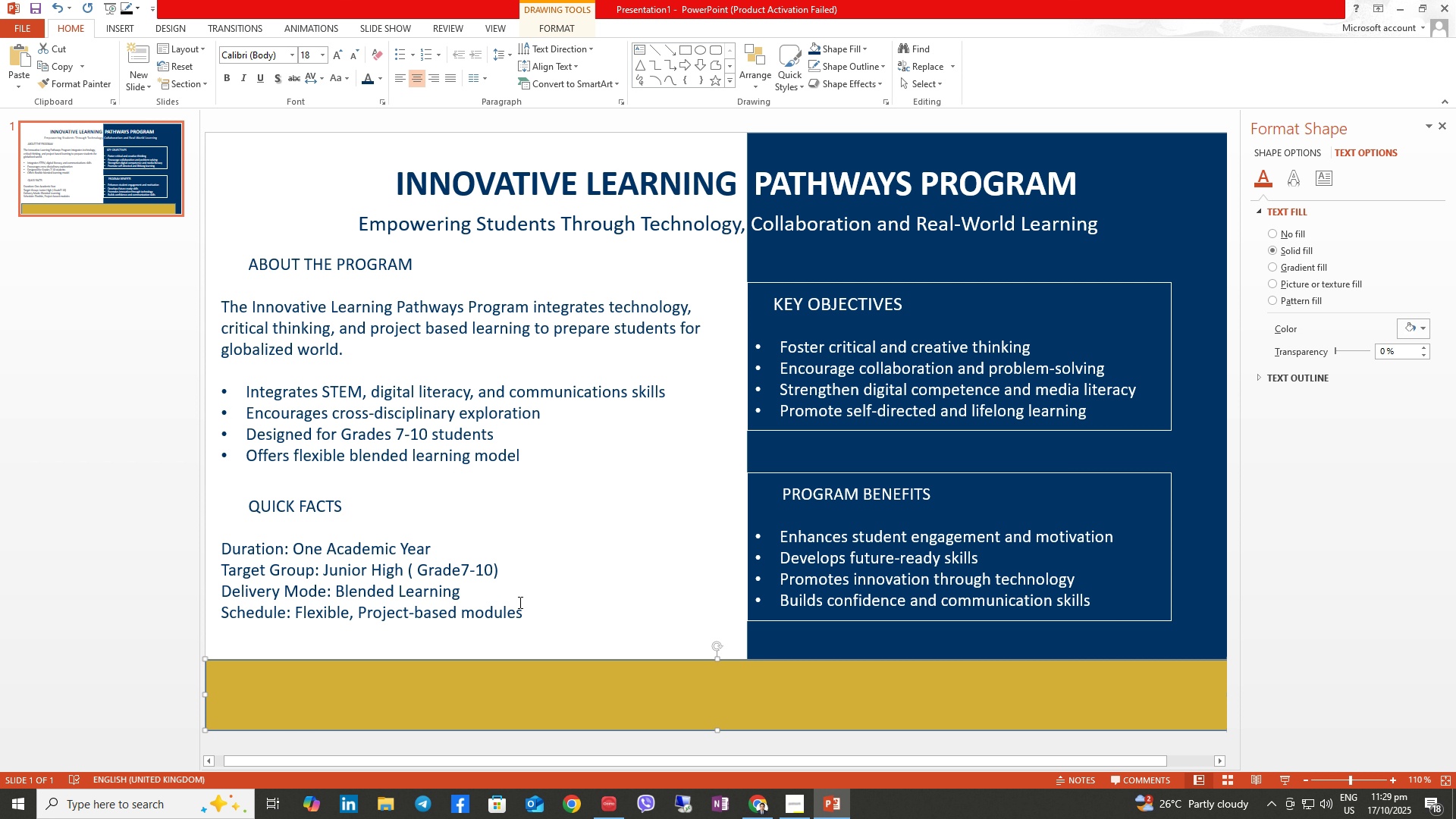 
type(s)
key(Backspace)
type(Contact )
key(Backspace)
key(Backspace)
key(Backspace)
key(Backspace)
key(Backspace)
key(Backspace)
key(Backspace)
type(ONTACT INFORMATION)
 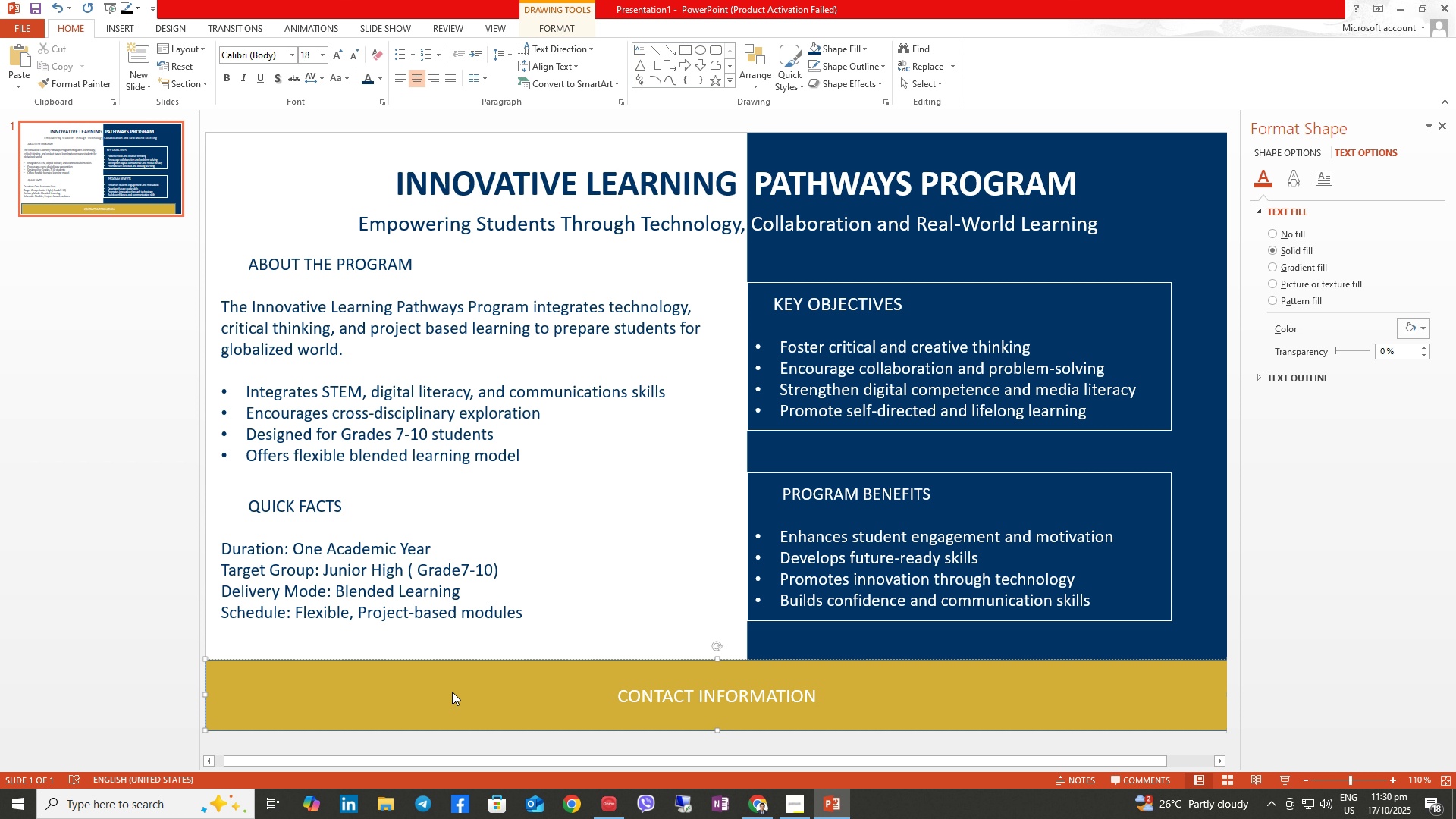 
key(Enter)
 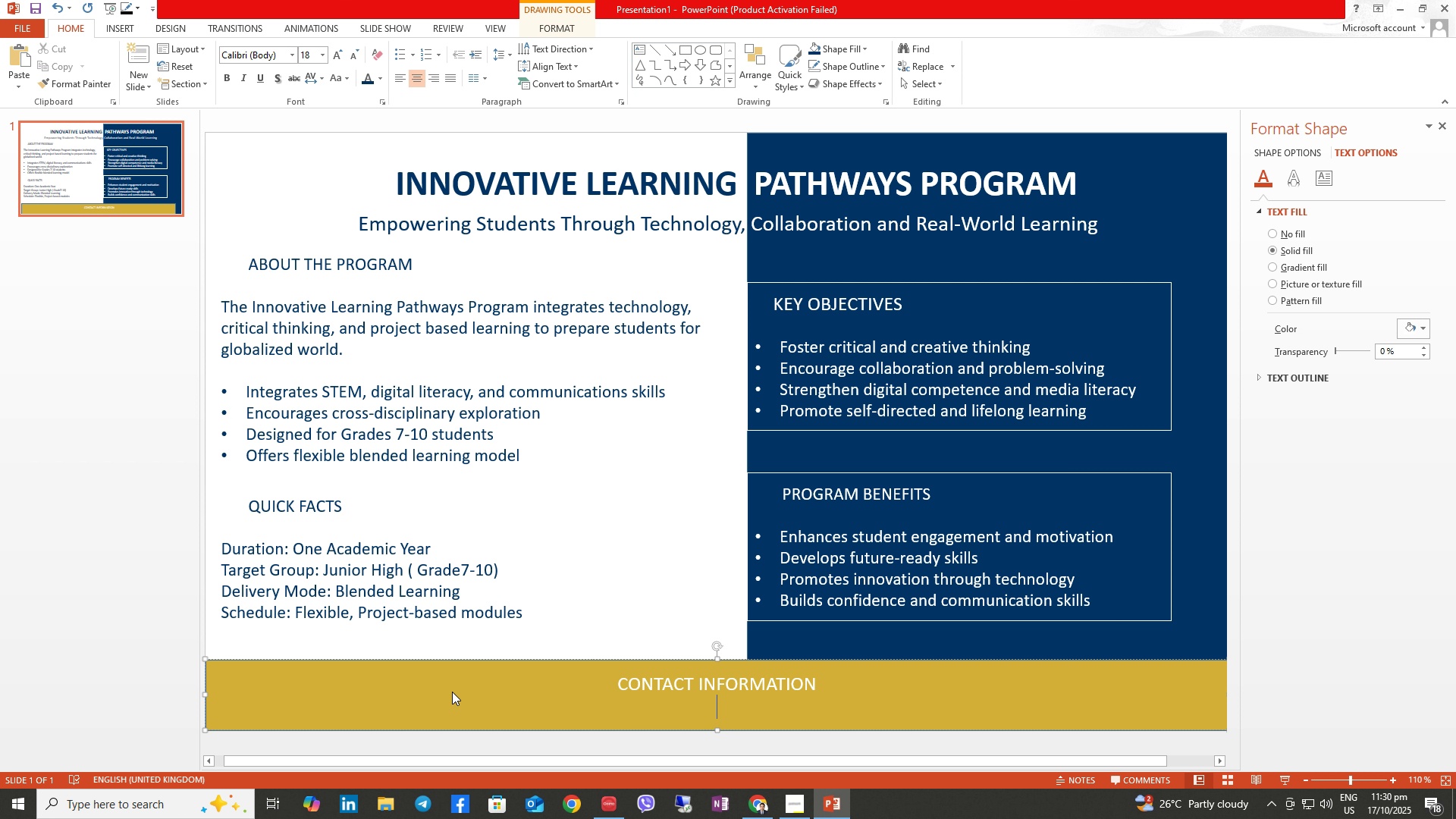 
type(pROGRAM Office:)
 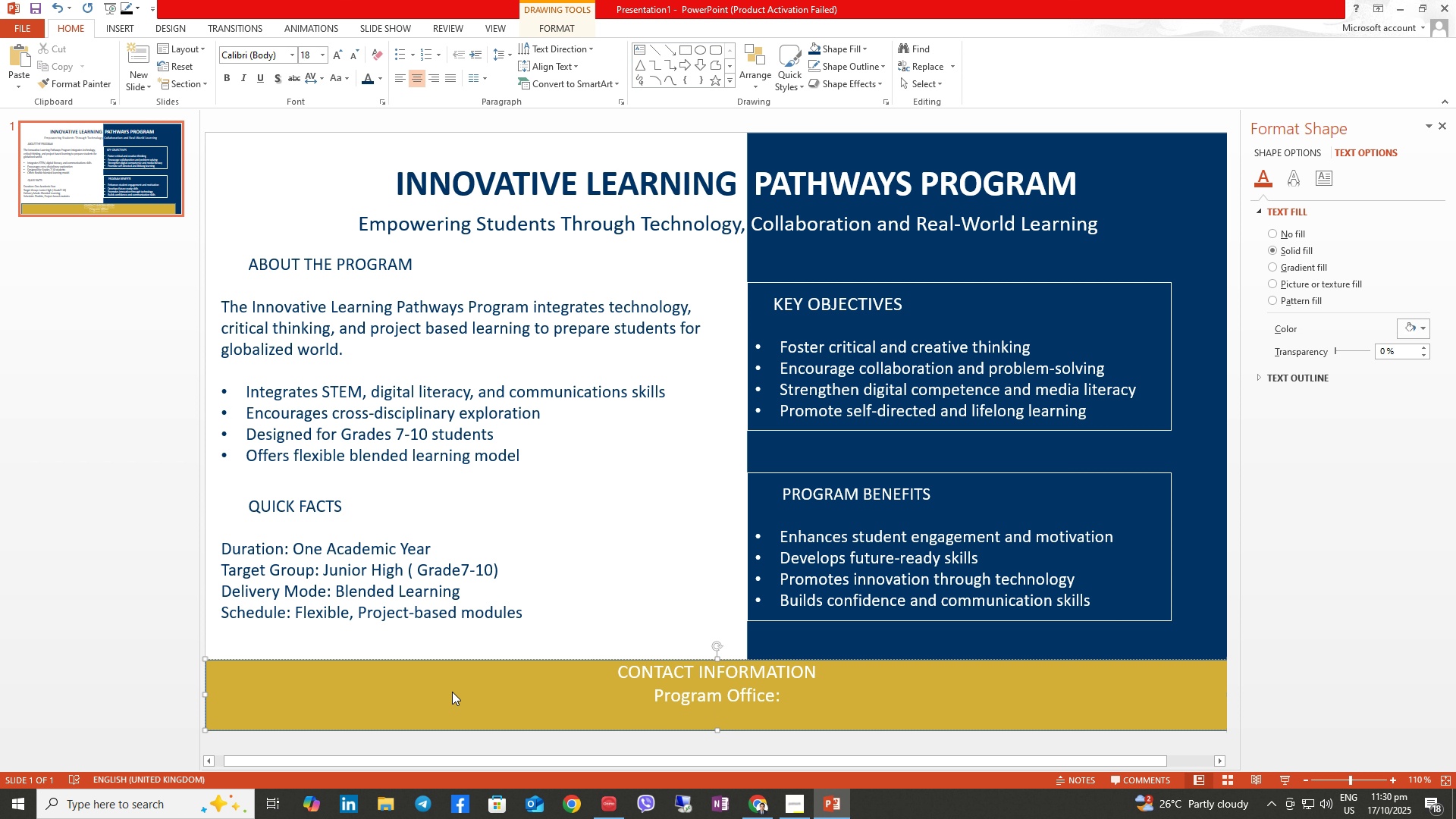 
 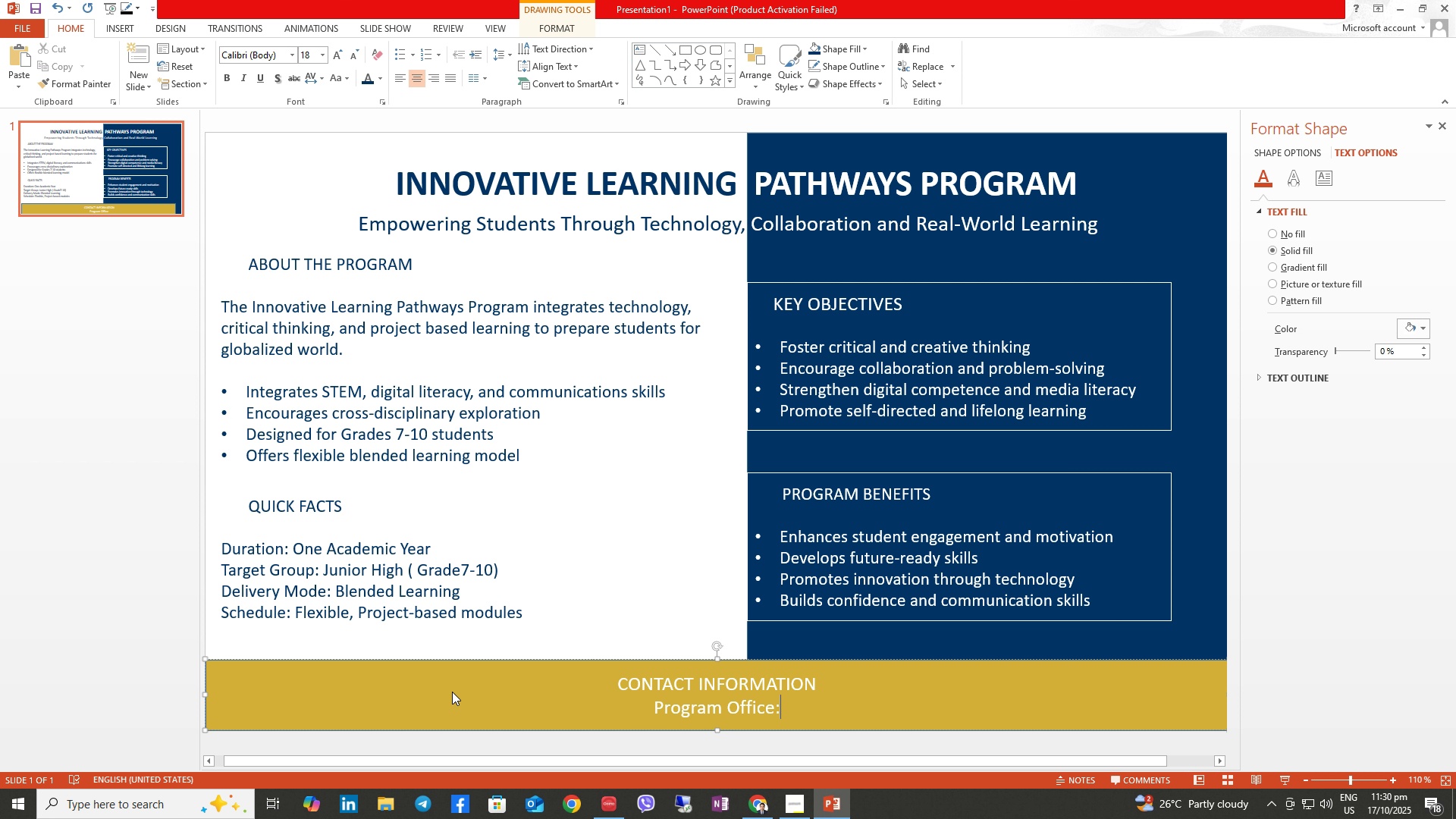 
key(Enter)
 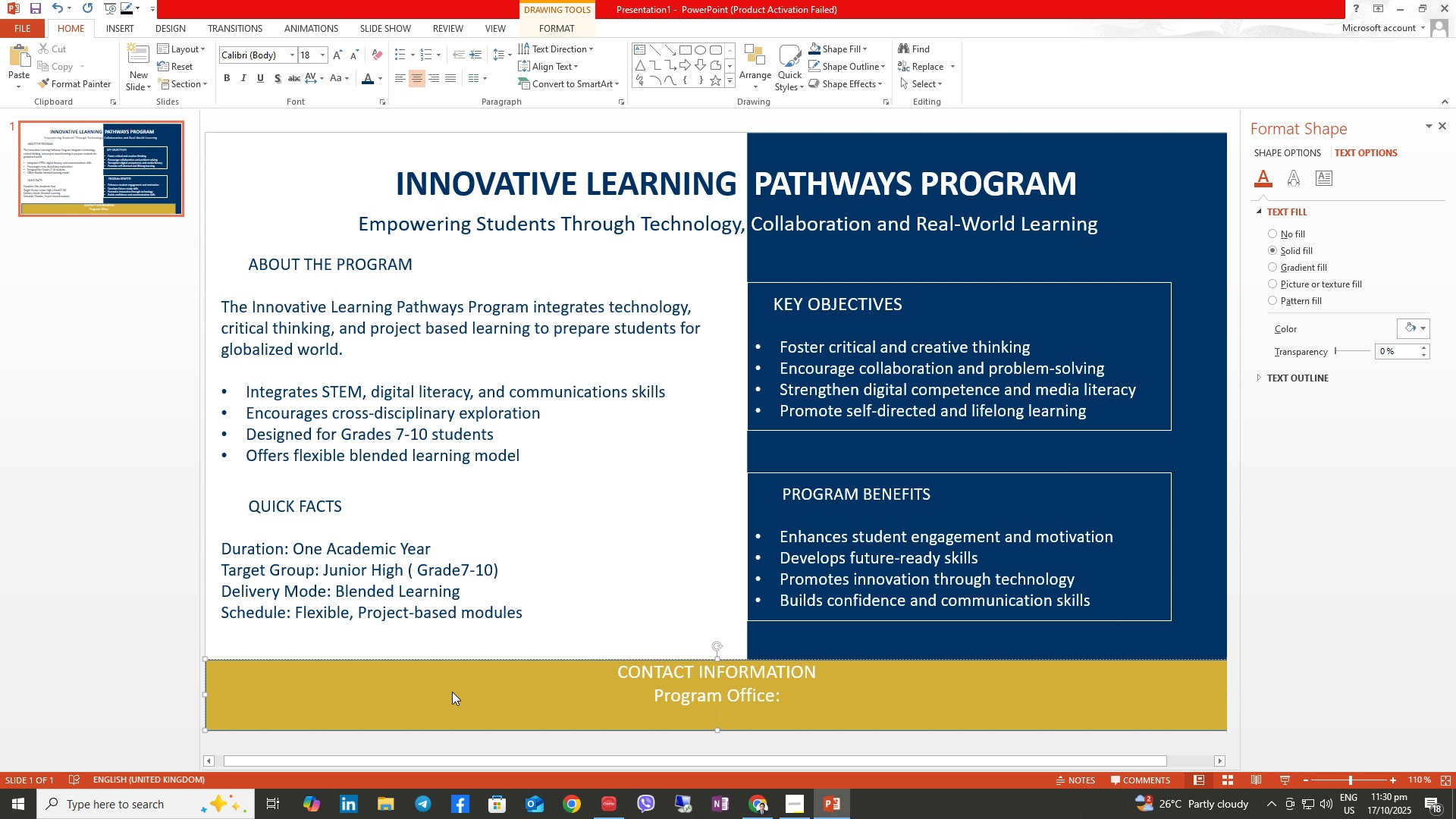 
key(Backspace)
type( Dea)
key(Backspace)
key(Backspace)
type(epartment of Curriculum and Is)
key(Backspace)
type(=)
key(Backspace)
key(Backspace)
type(Instction)
key(Backspace)
key(Backspace)
key(Backspace)
key(Backspace)
key(Backspace)
type(ruction)
 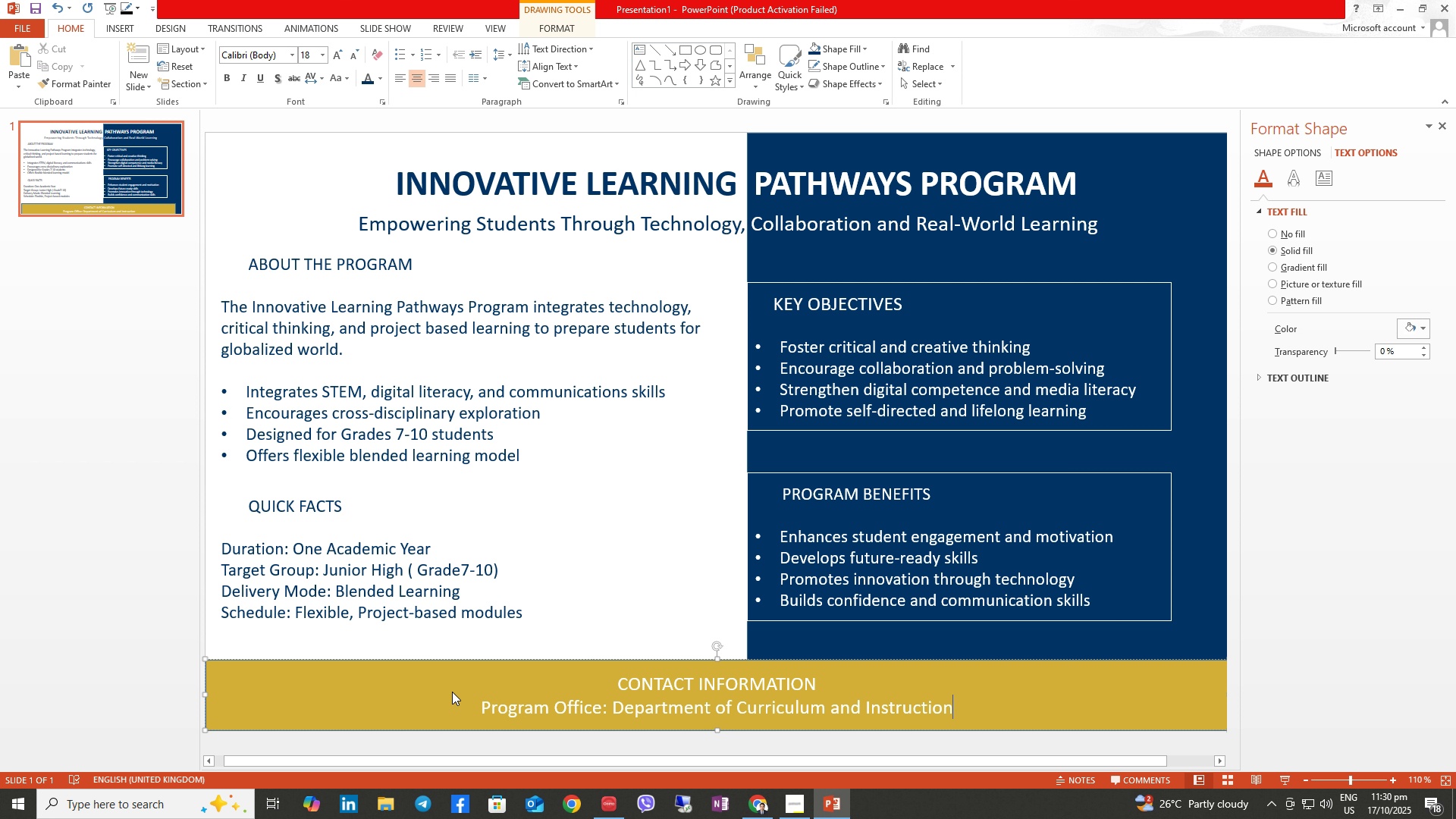 
key(Enter)
 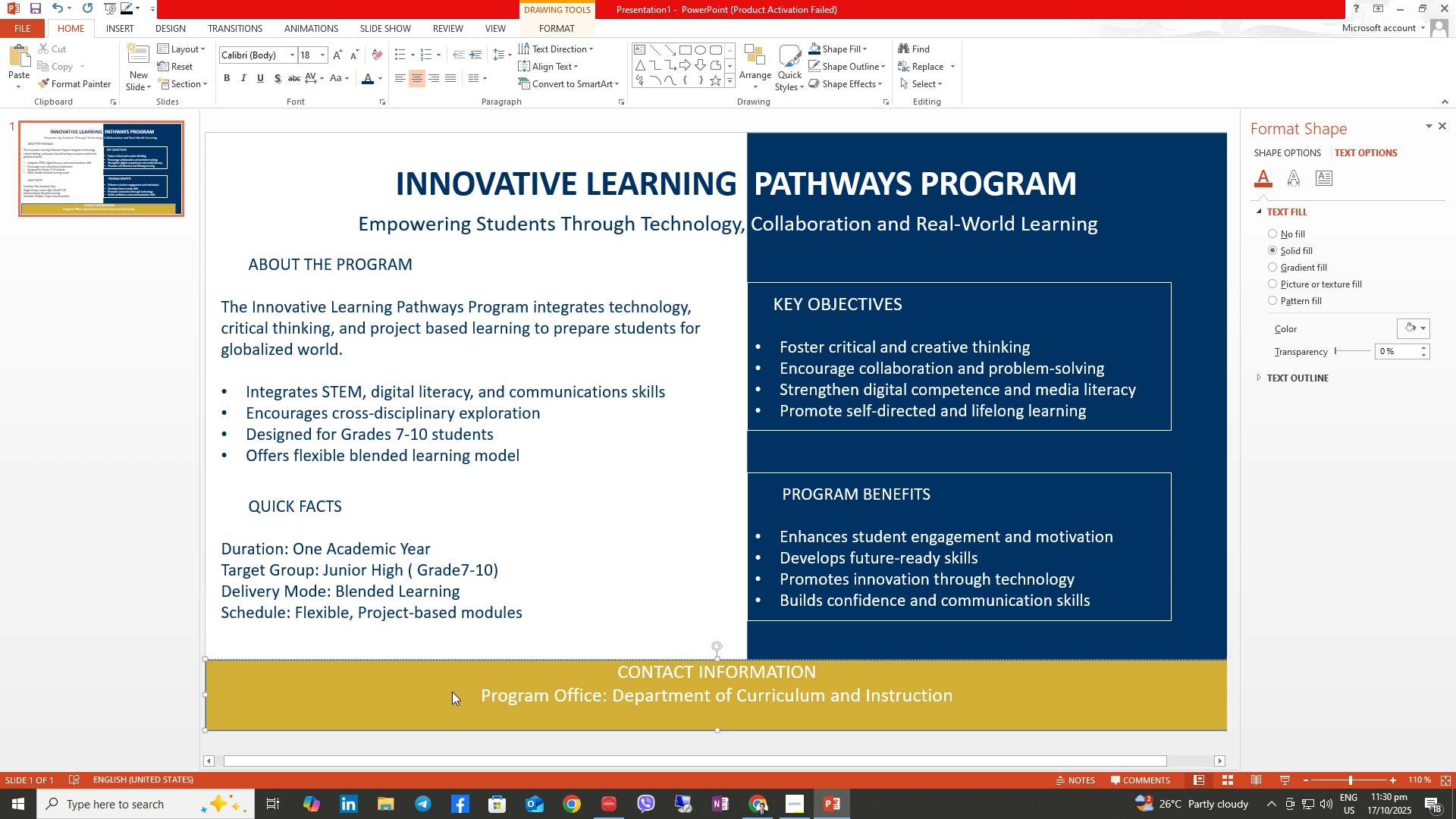 
type(emaoi)
key(Backspace)
key(Backspace)
type(il: Le)
key(Backspace)
key(Backspace)
type(learningpathwea)
key(Backspace)
key(Backspace)
type(ays)
 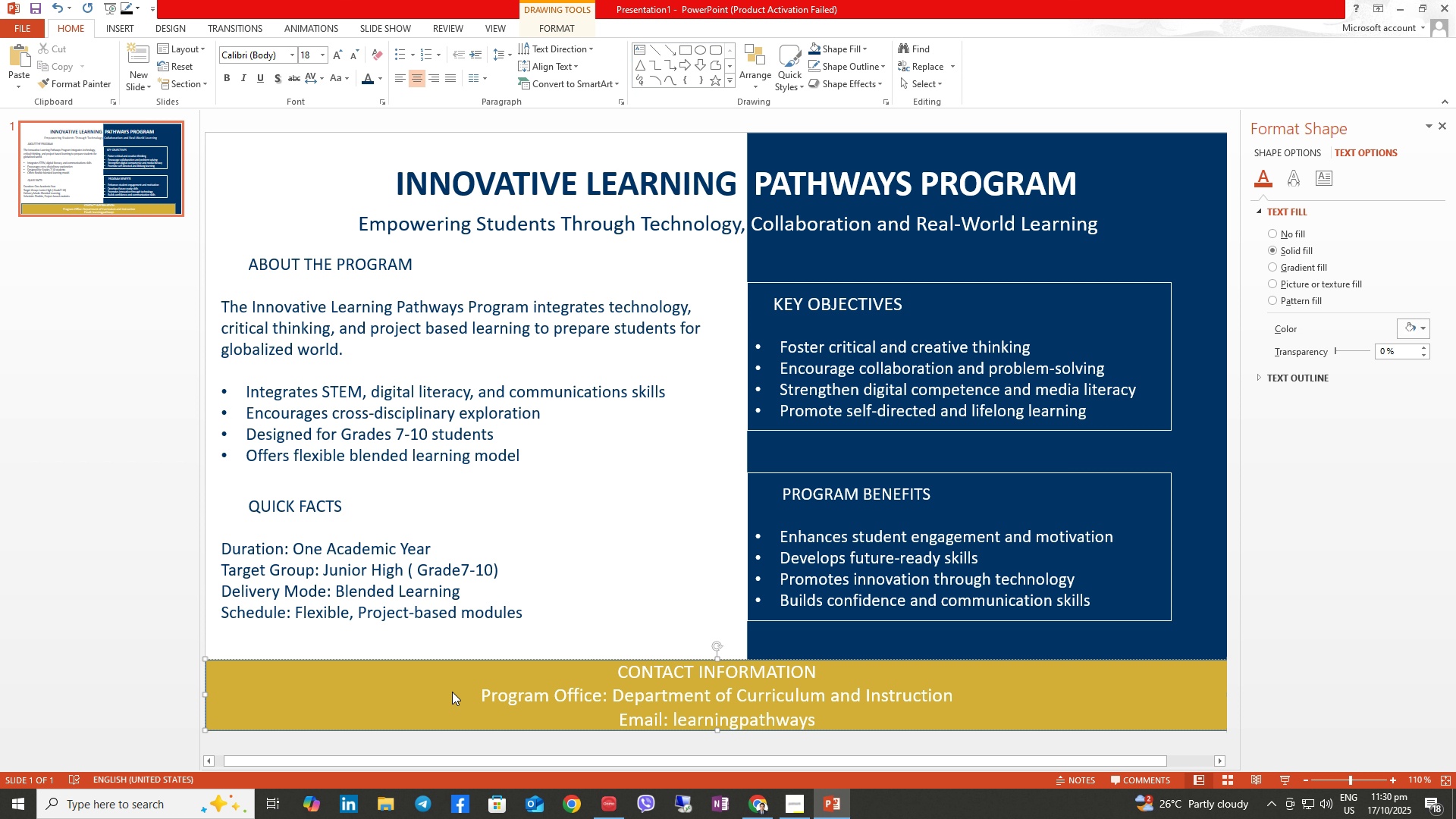 
type(@school.edu)
 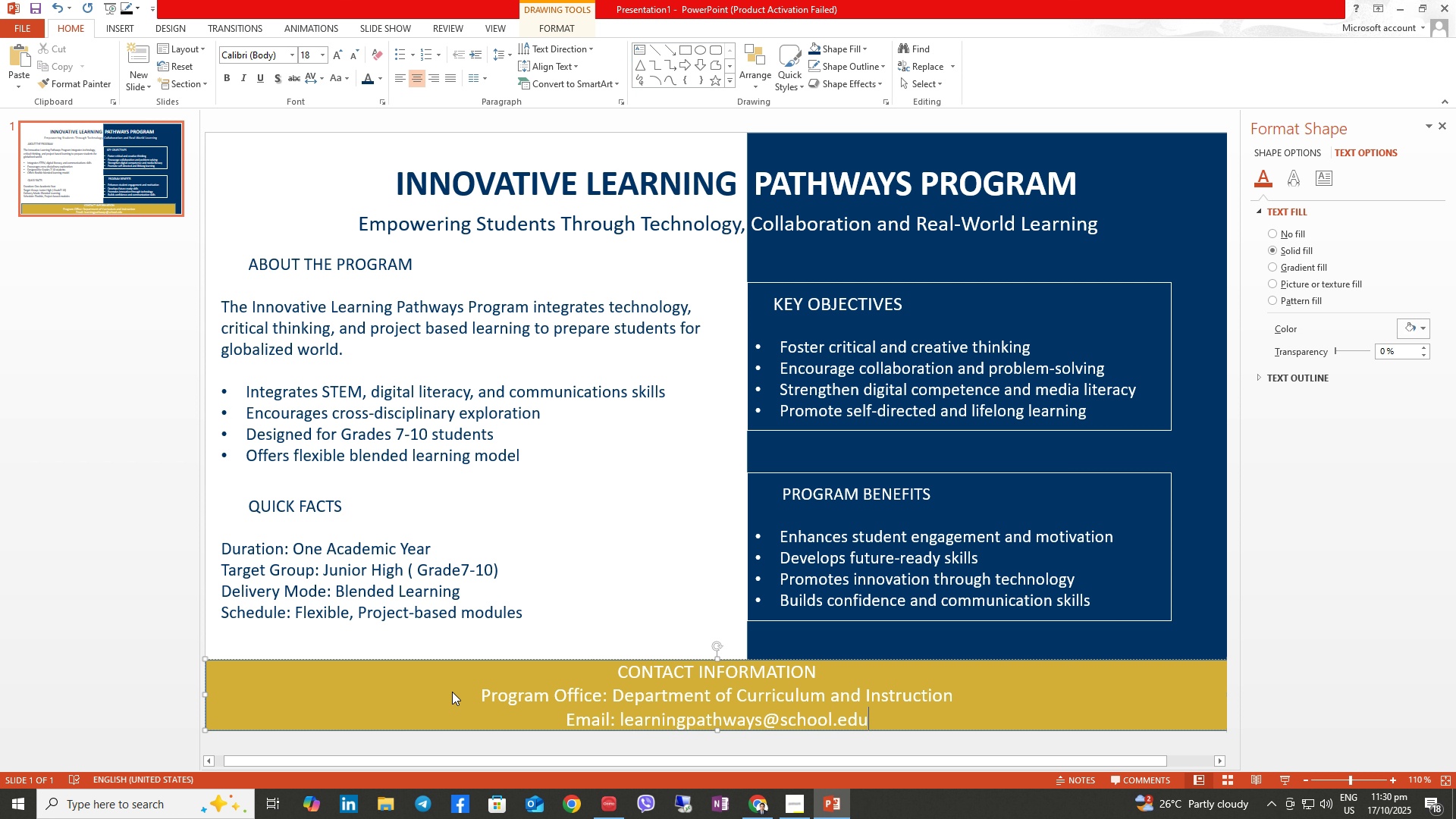 
key(Enter)
 